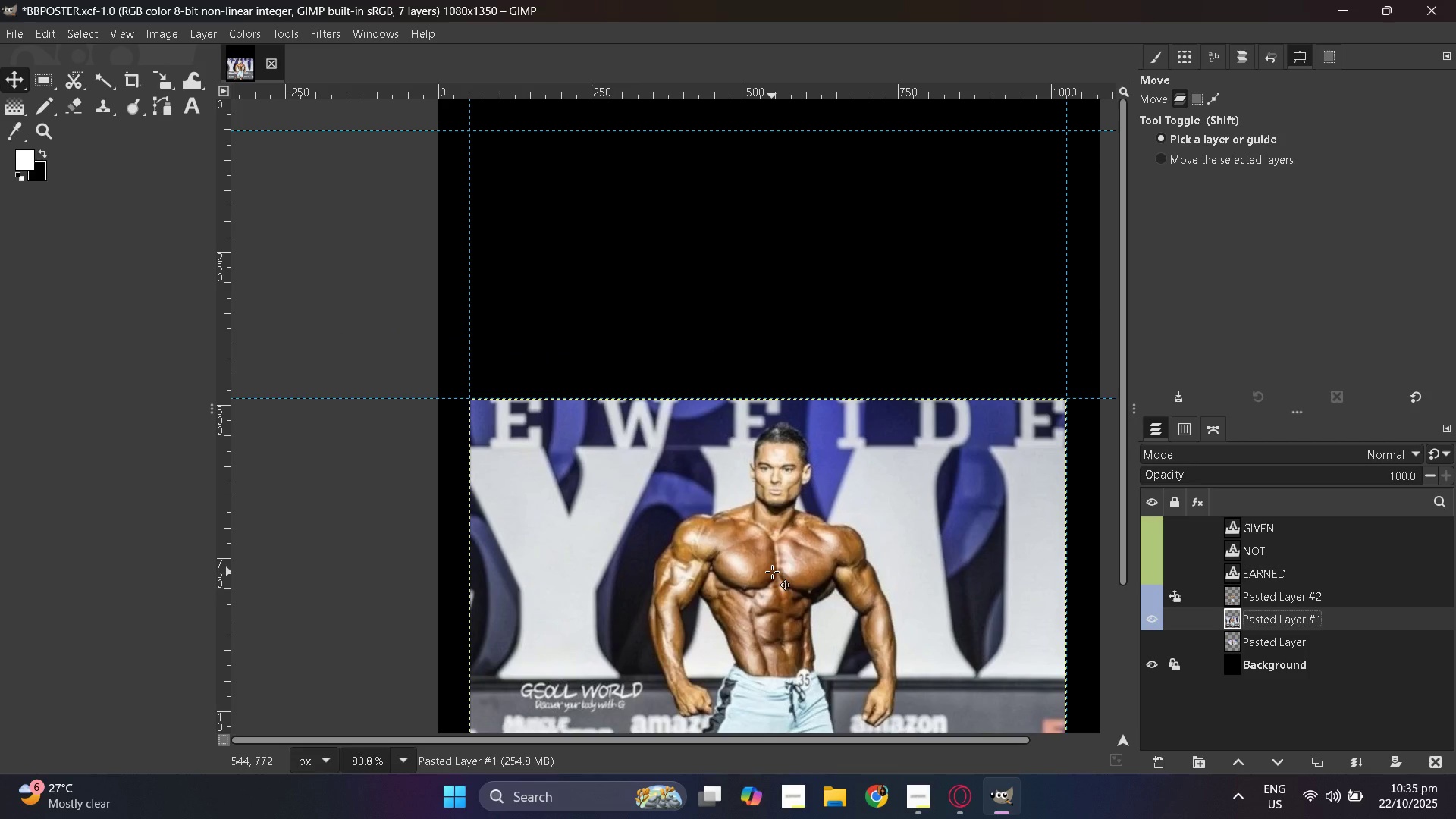 
scroll: coordinate [792, 533], scroll_direction: down, amount: 9.0
 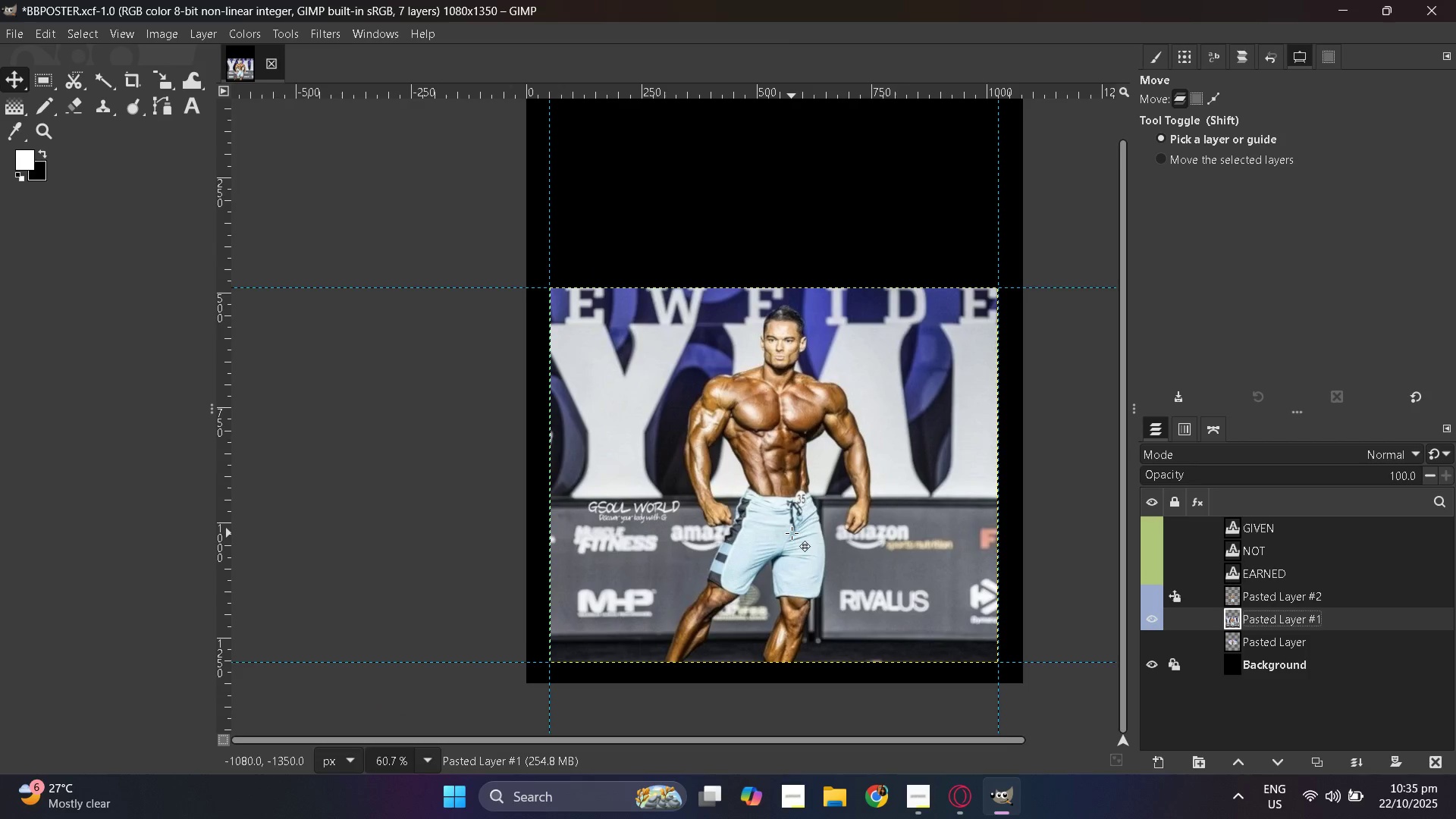 
key(Control+ControlLeft)
 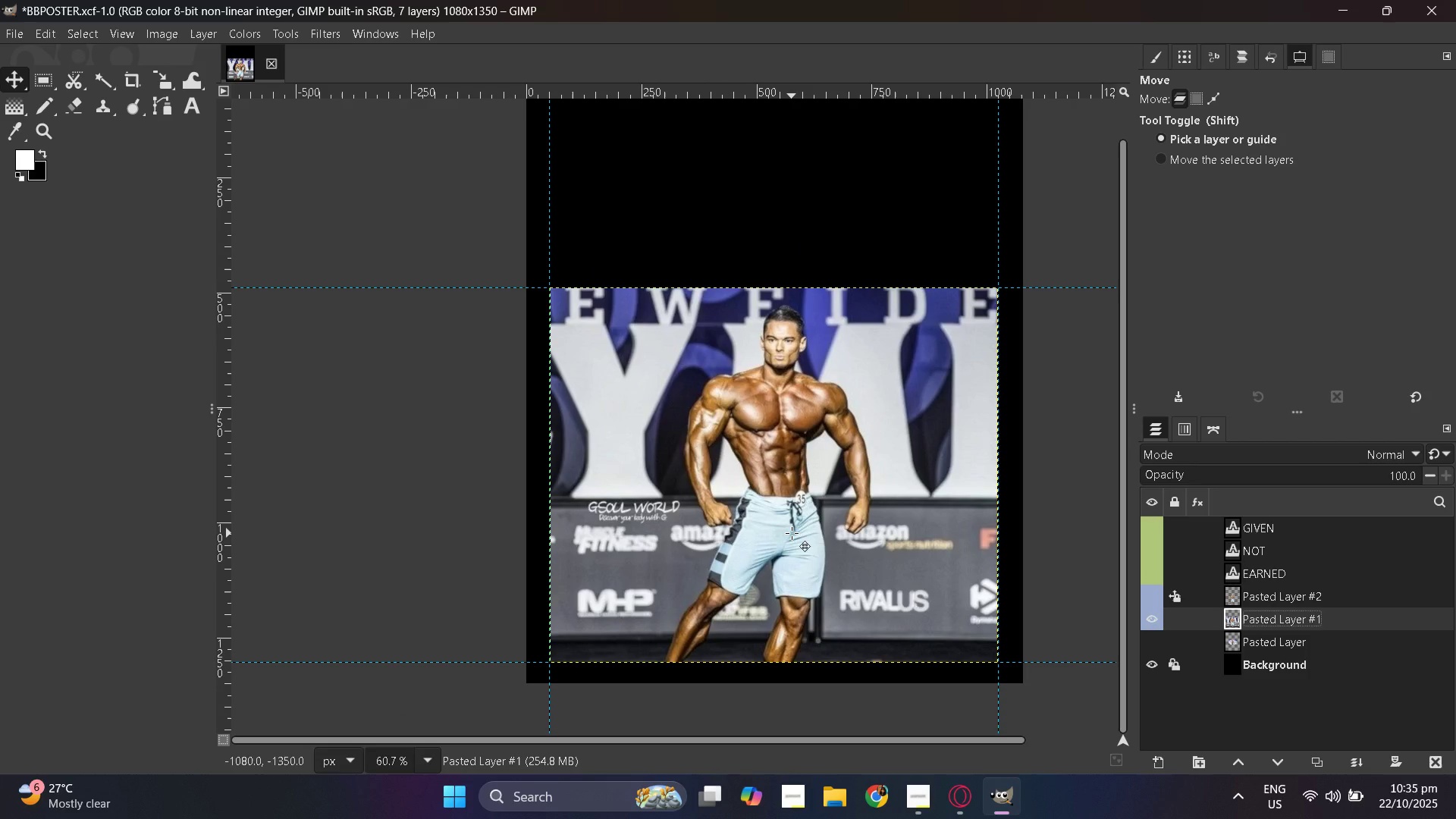 
hold_key(key=ControlLeft, duration=0.78)
scroll: coordinate [792, 533], scroll_direction: up, amount: 3.0
 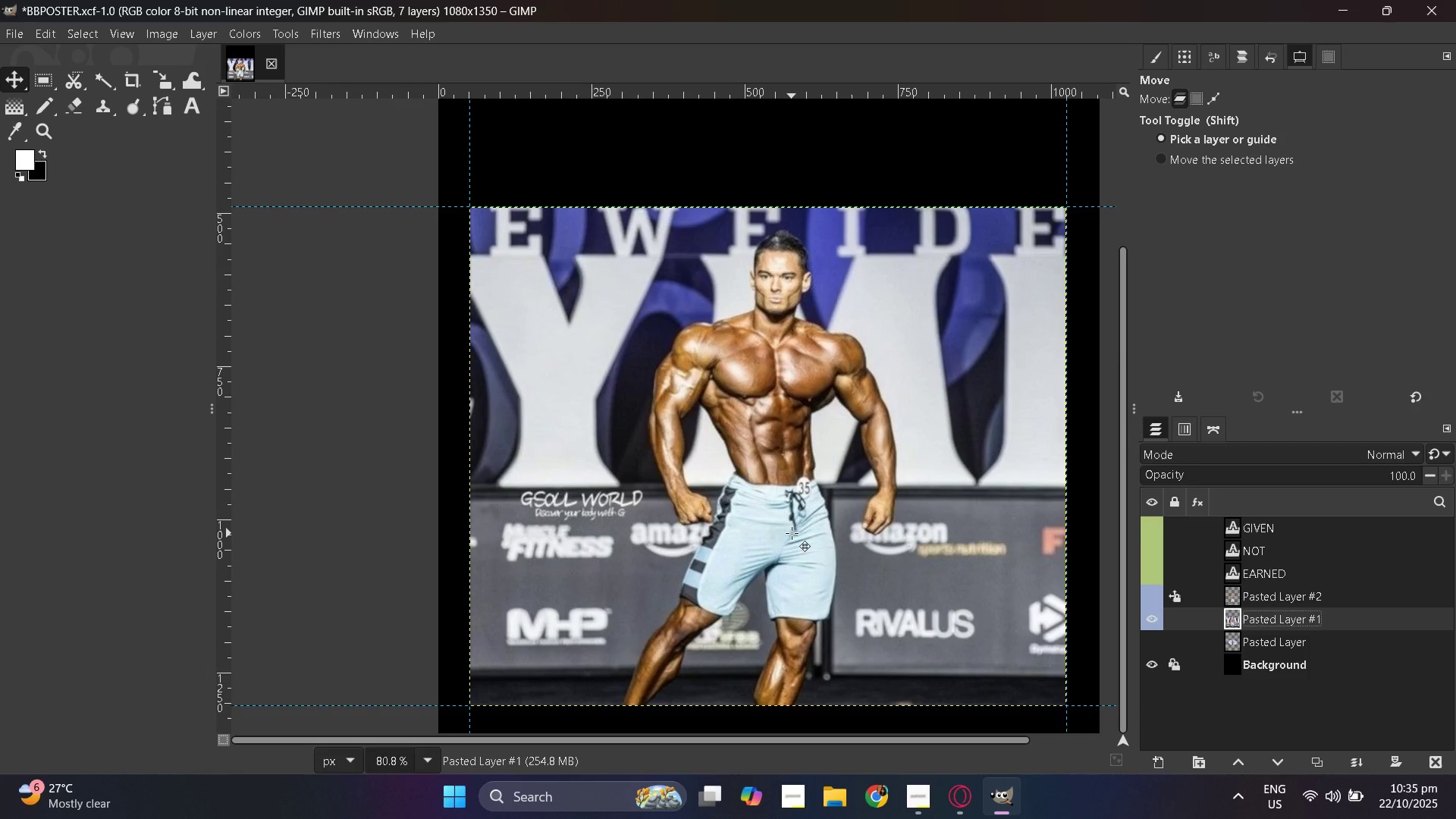 
left_click([314, 36])
 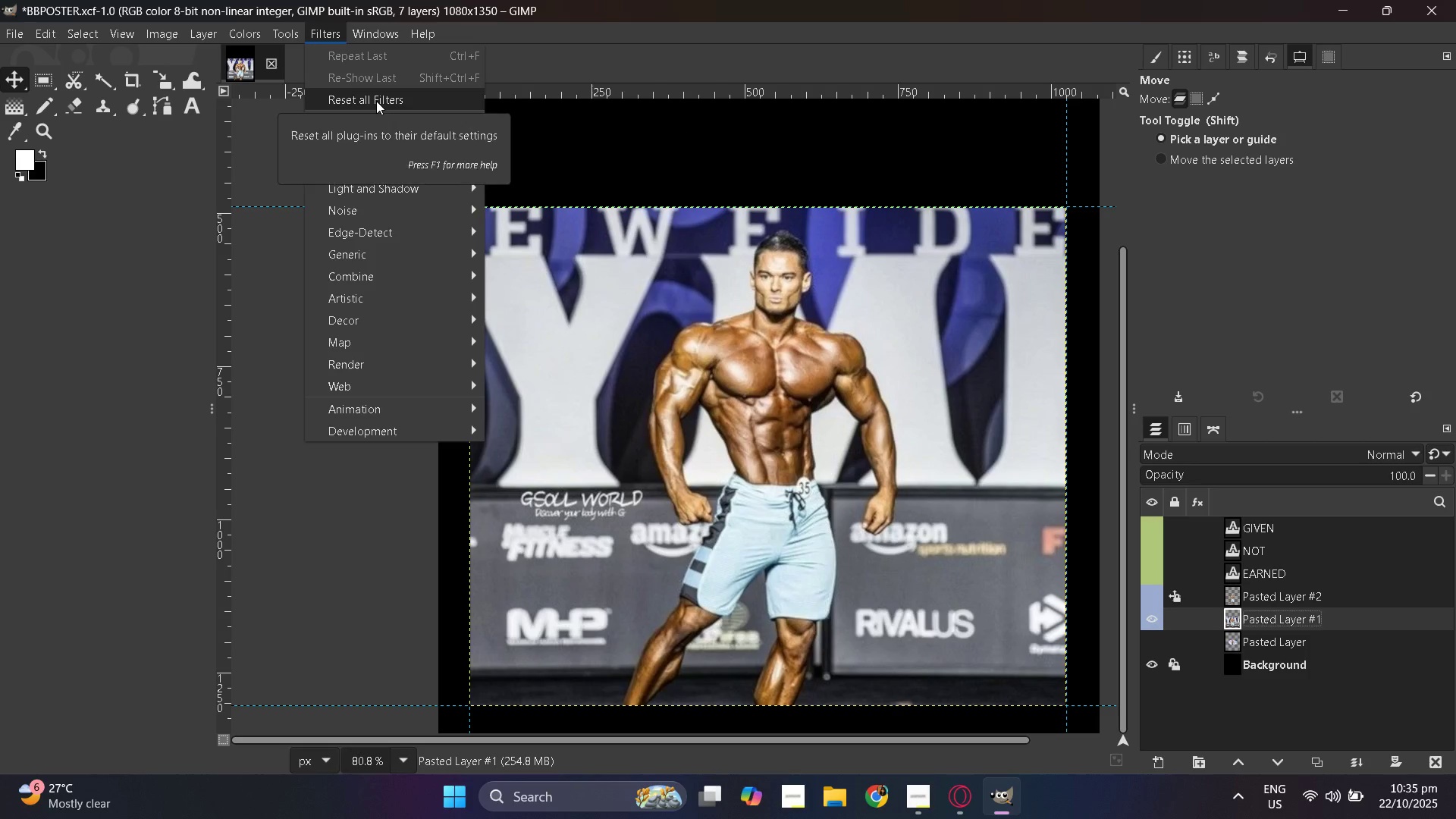 
wait(6.7)
 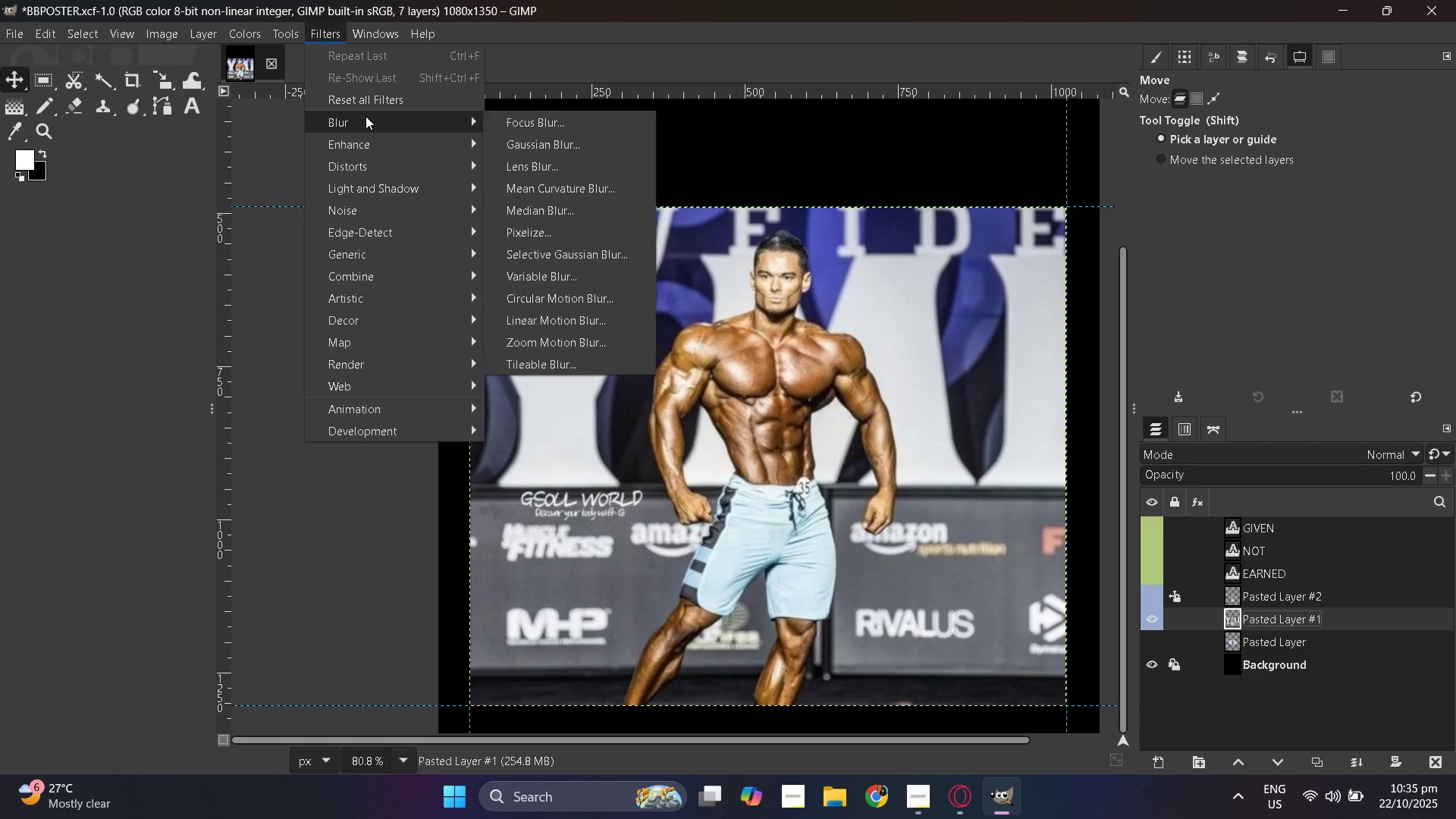 
left_click([378, 121])
 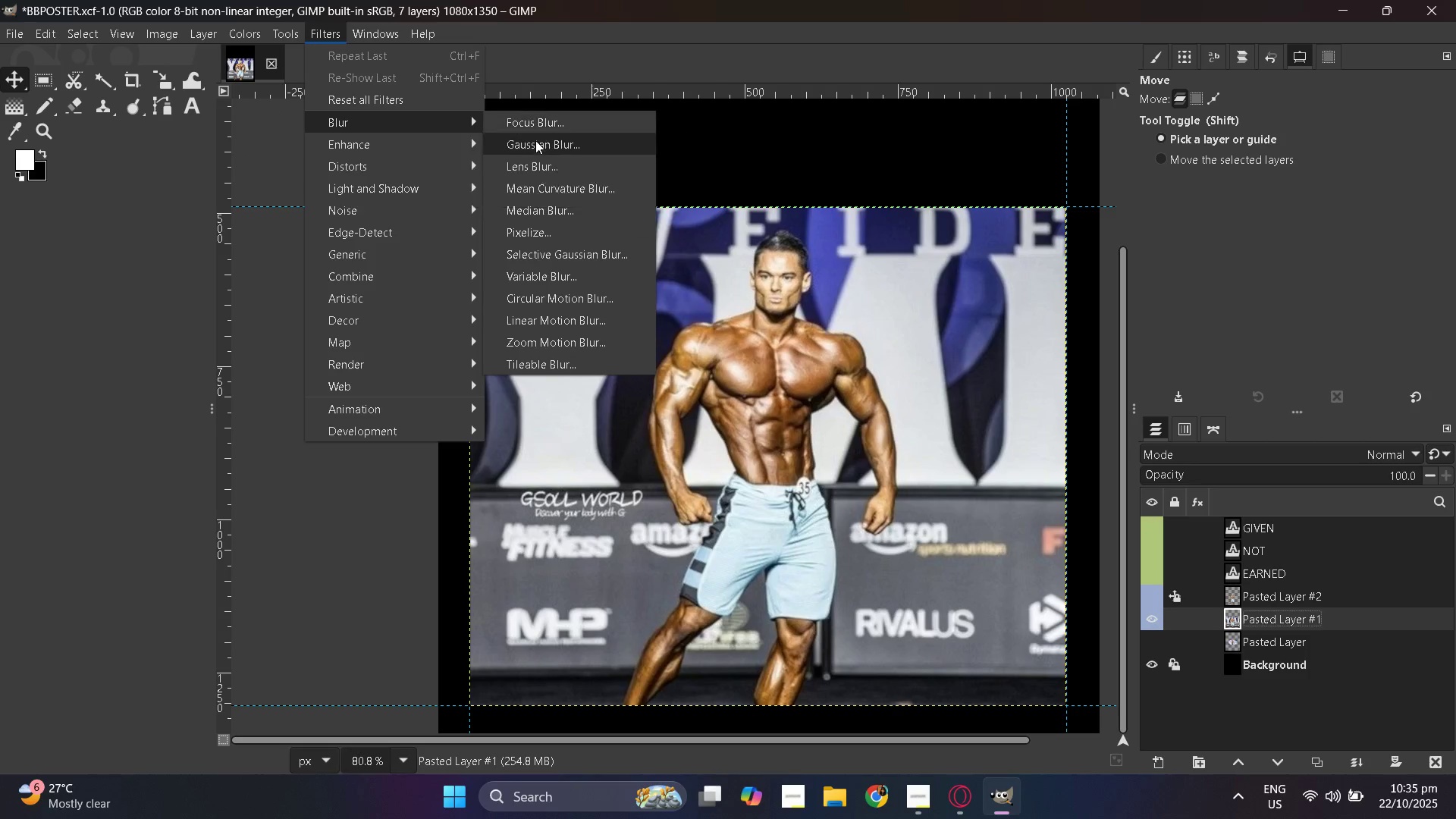 
left_click([536, 142])
 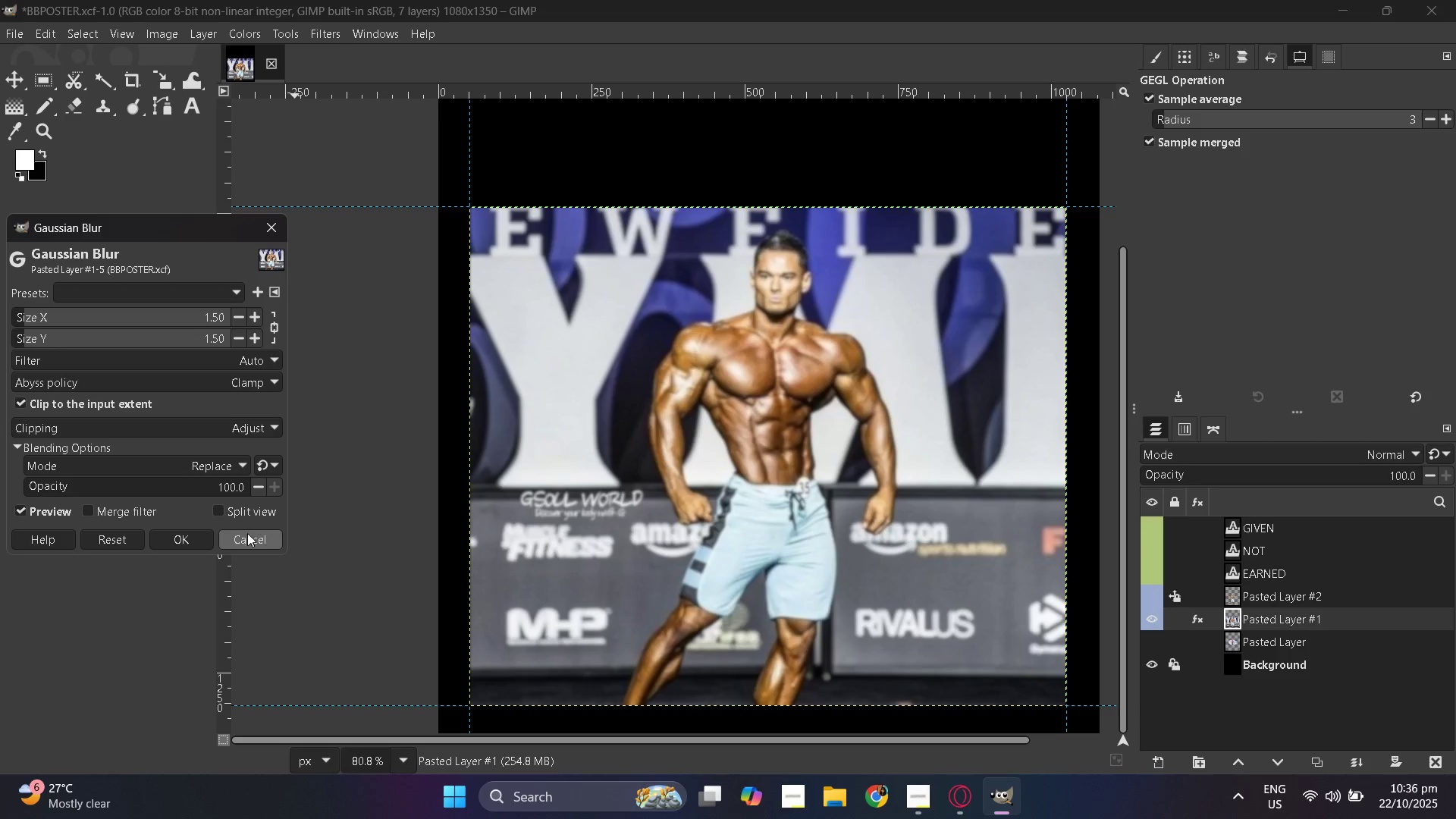 
wait(9.52)
 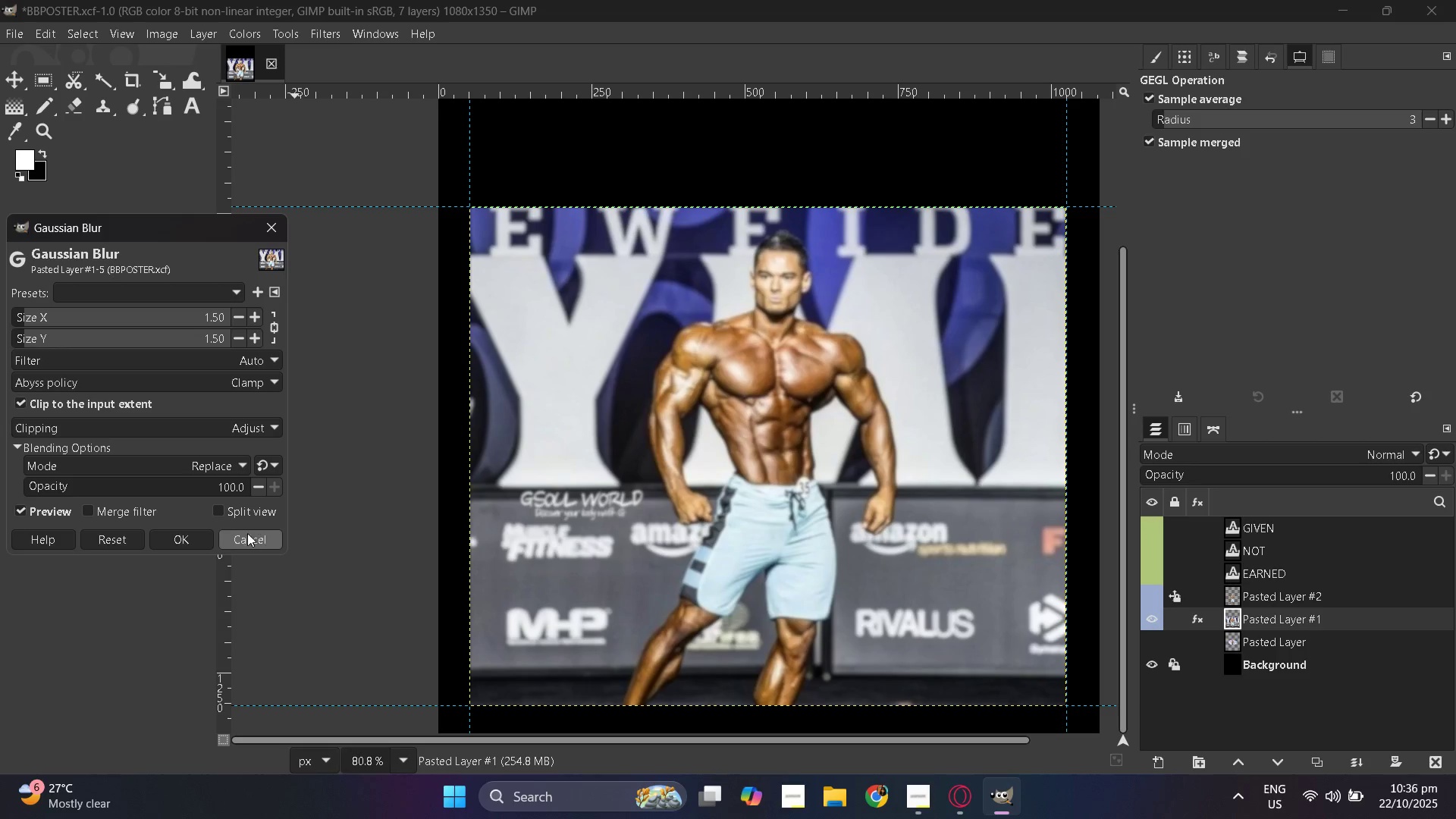 
left_click([255, 311])
 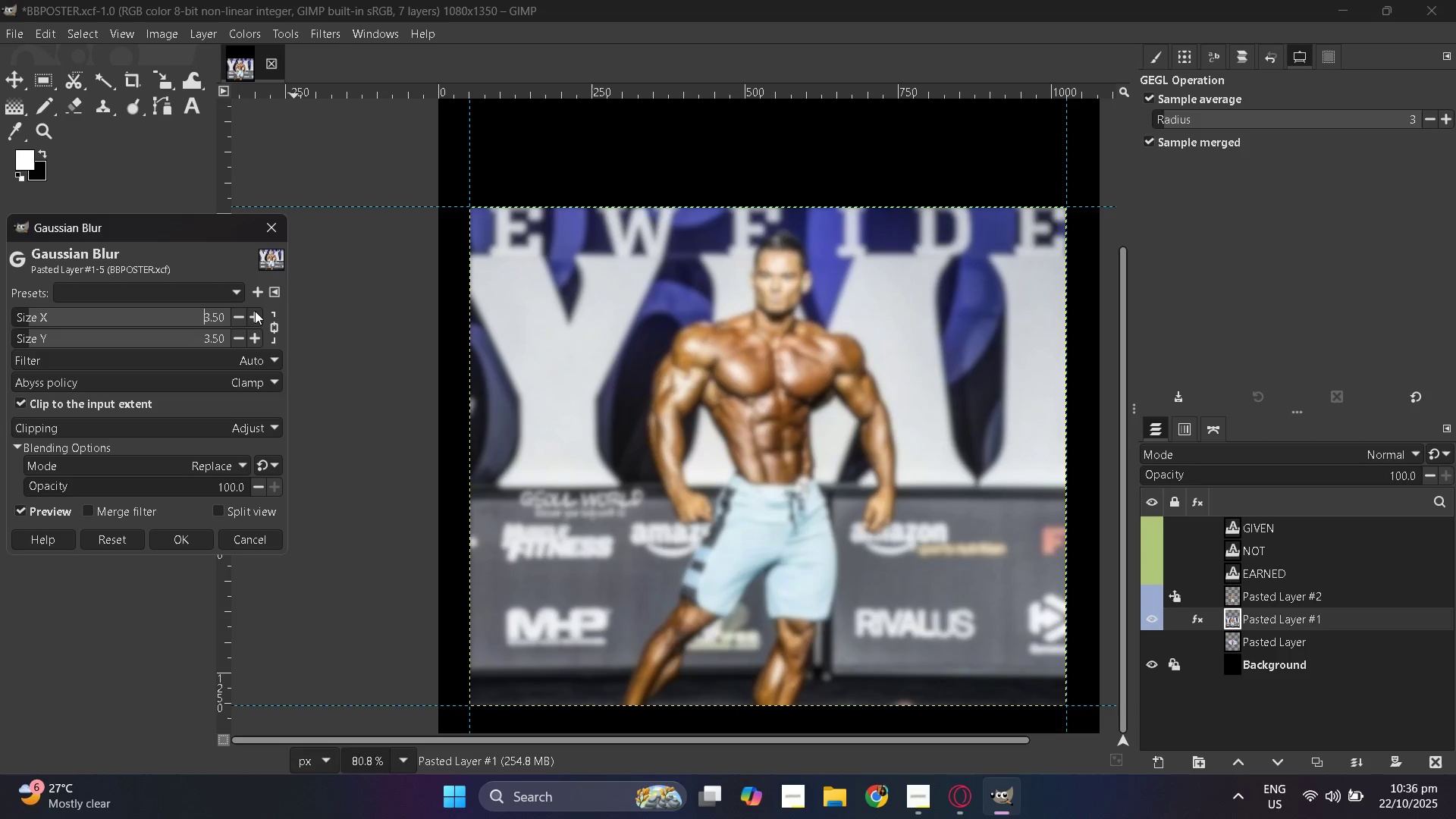 
double_click([255, 311])
 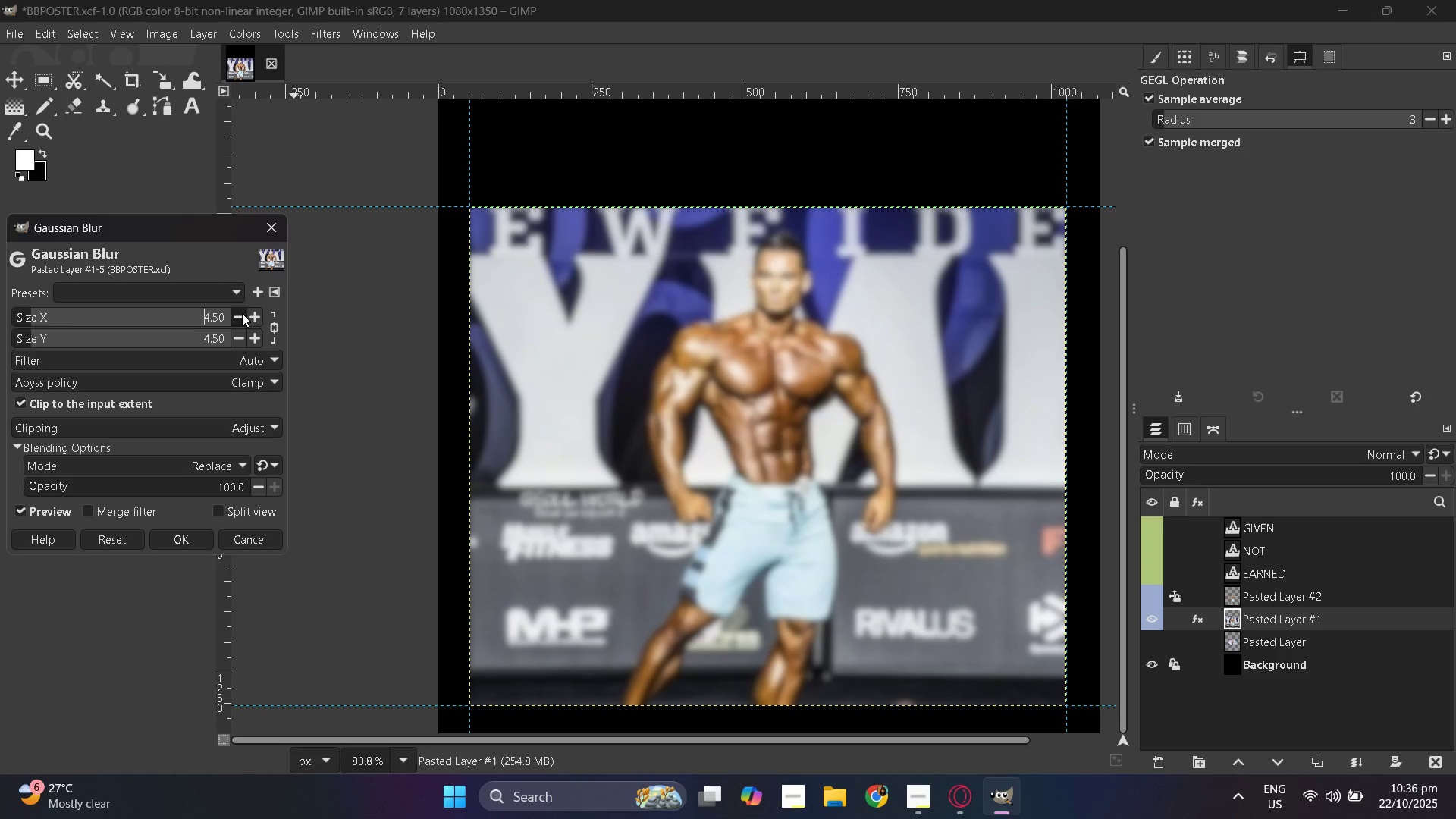 
left_click([242, 313])
 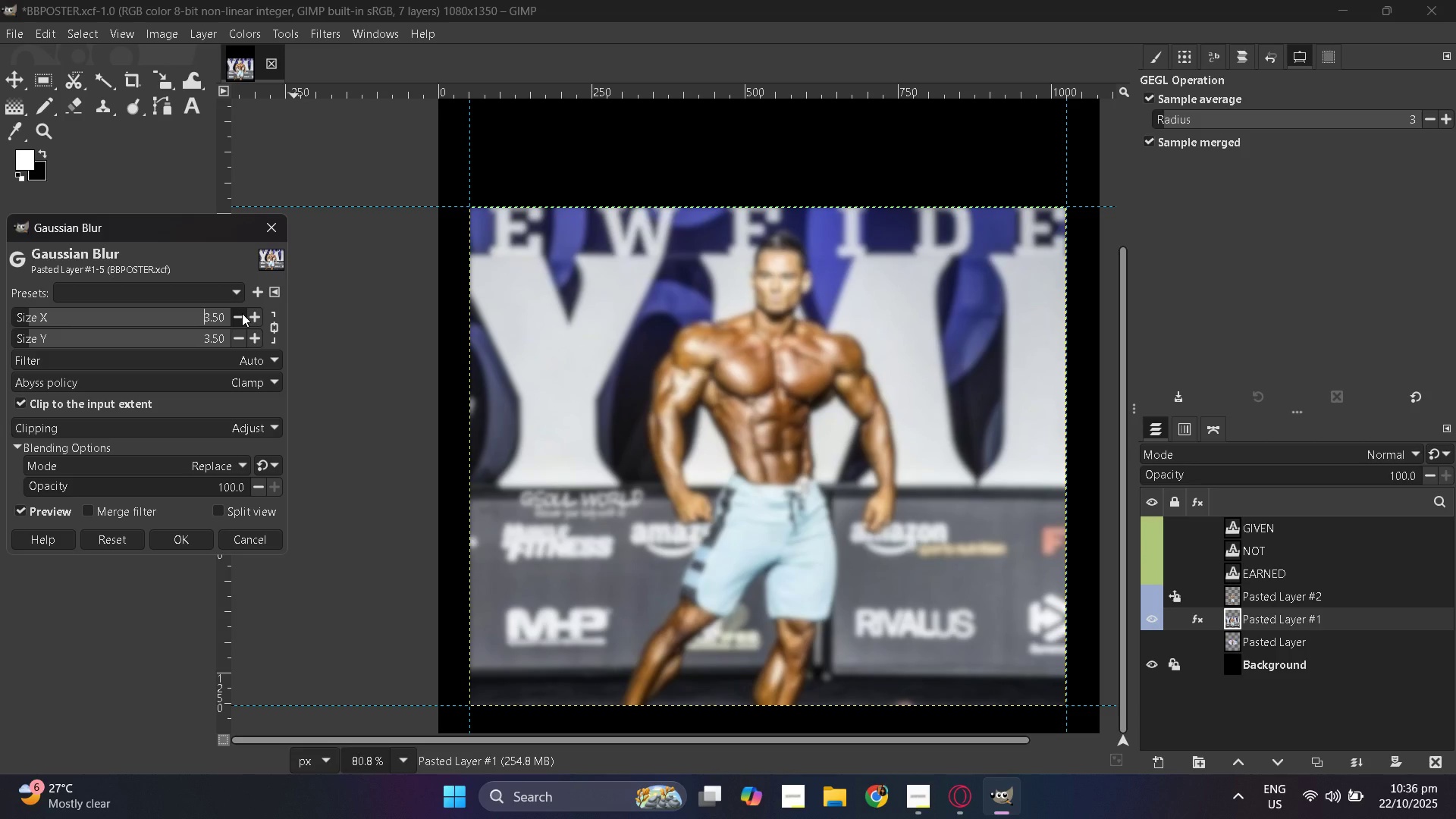 
left_click([242, 313])
 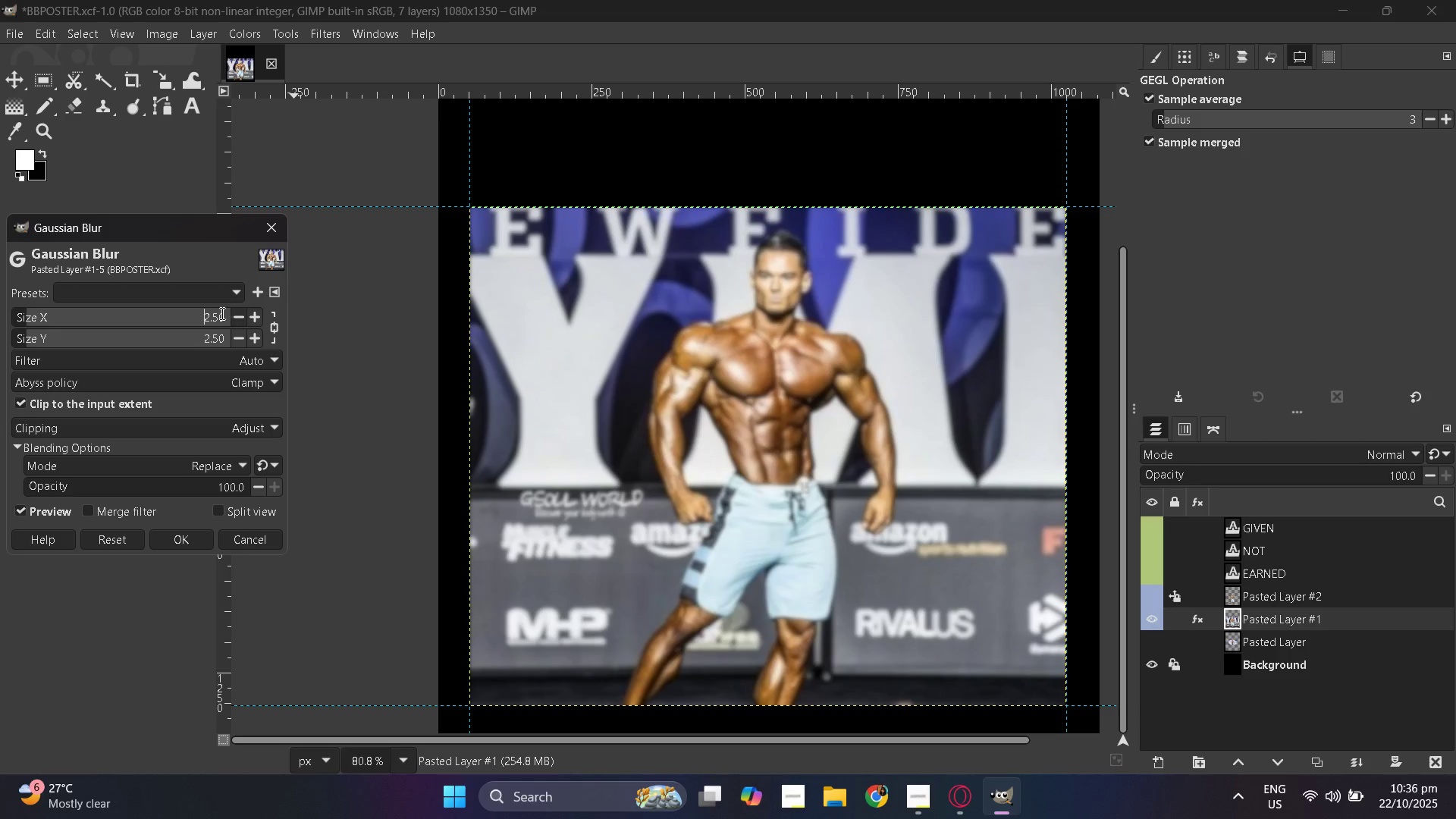 
double_click([221, 313])
 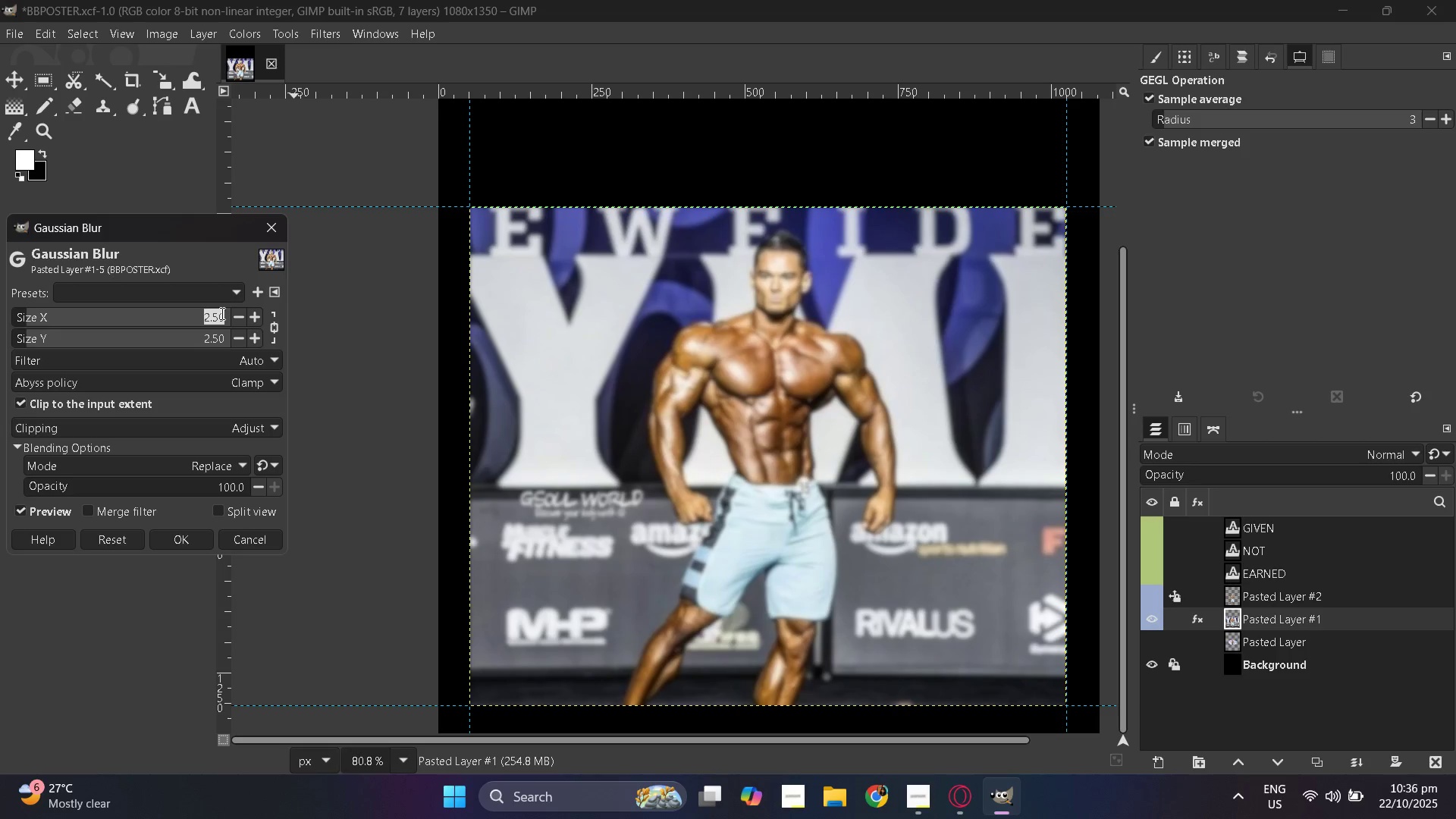 
key(Numpad4)
 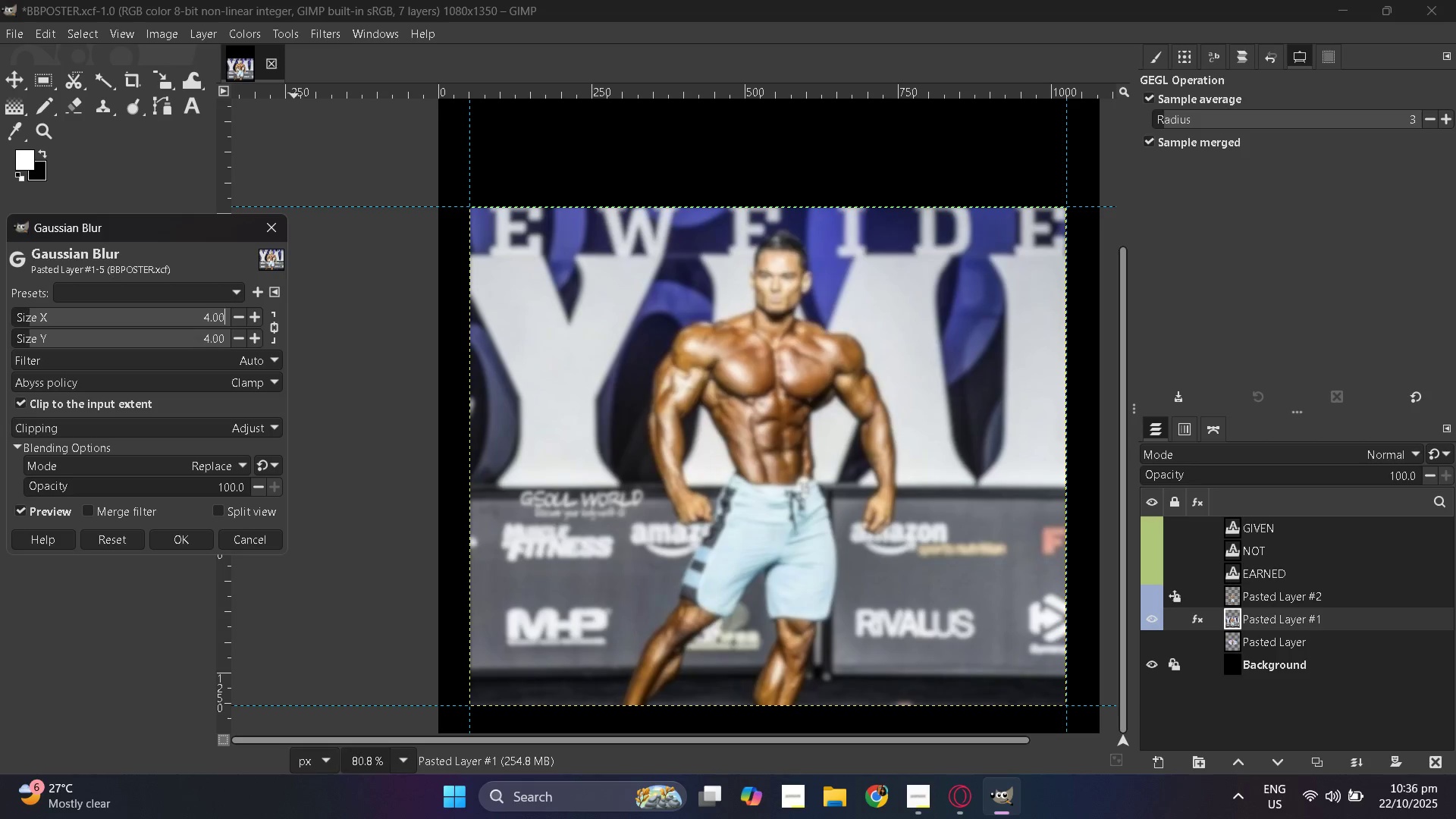 
key(NumpadEnter)
 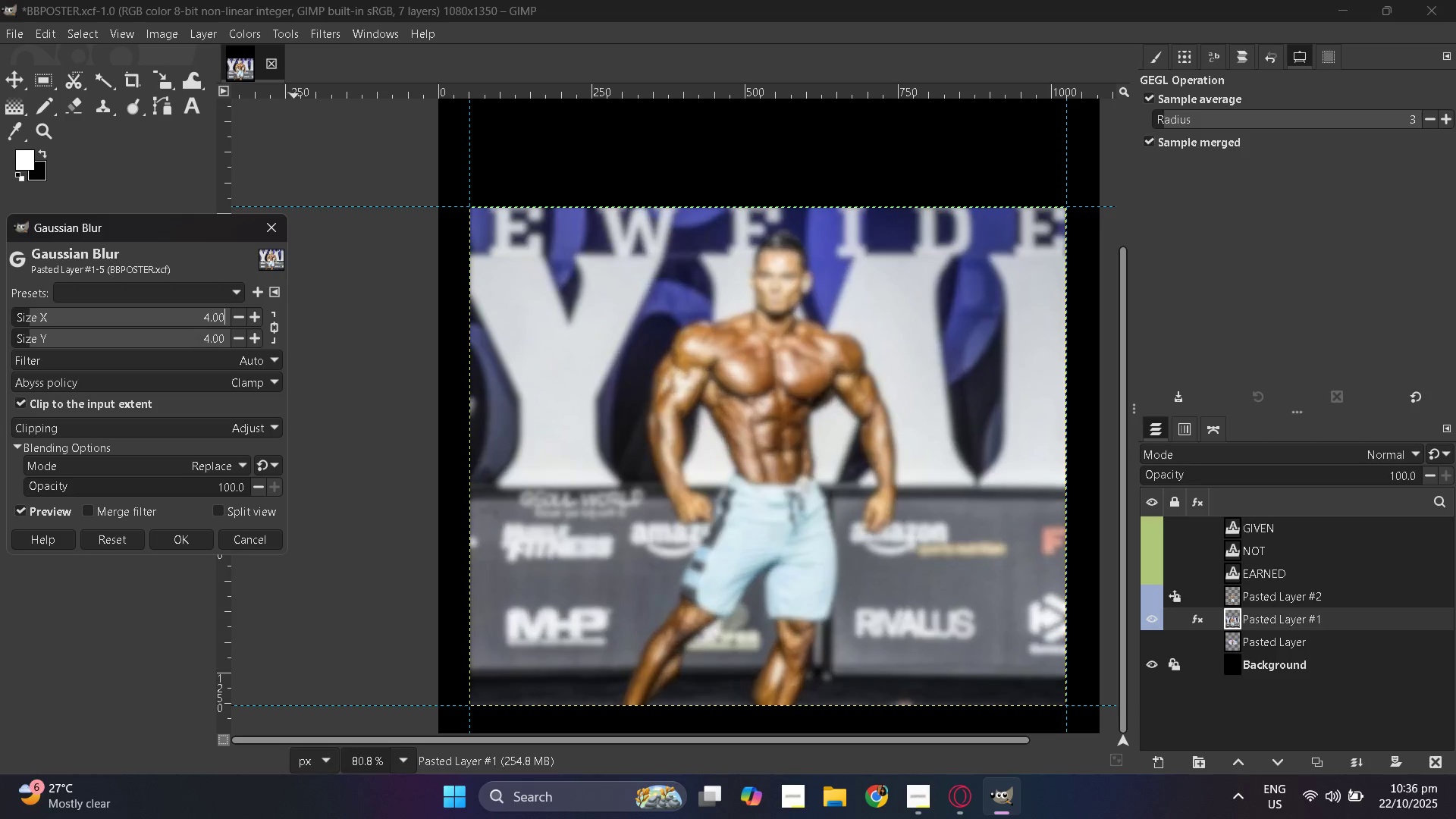 
key(NumpadEnter)
 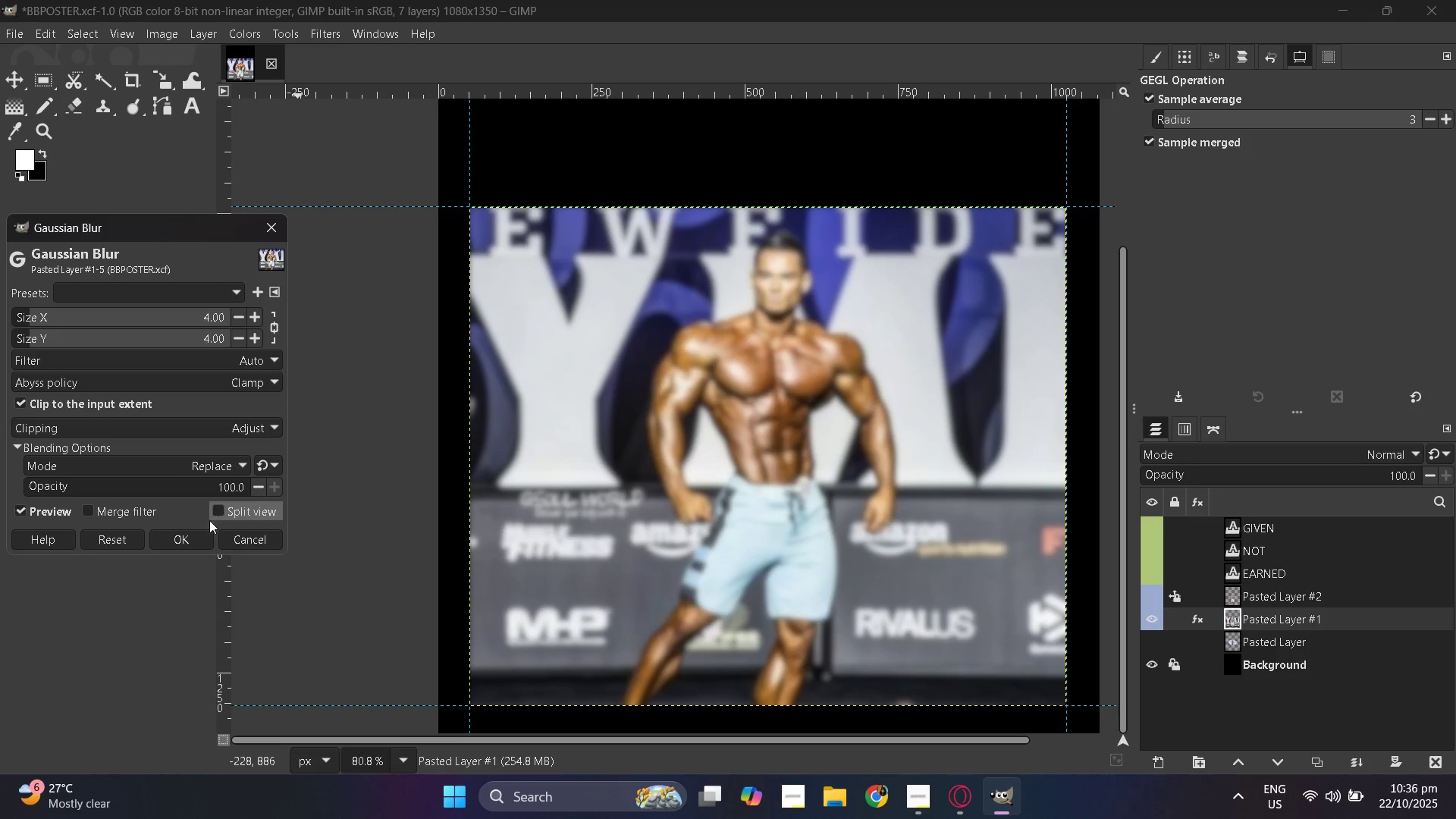 
left_click([193, 535])
 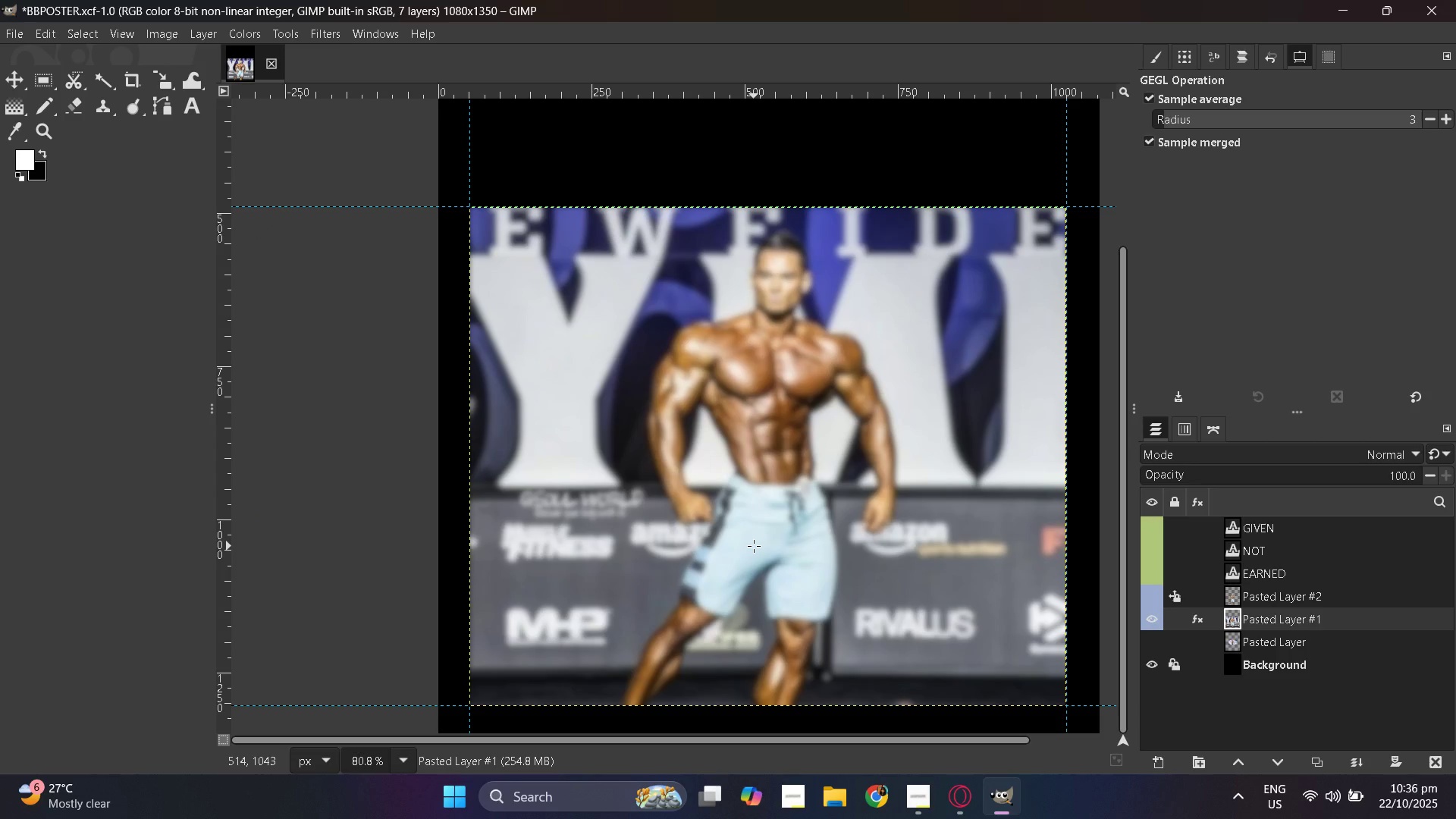 
wait(7.92)
 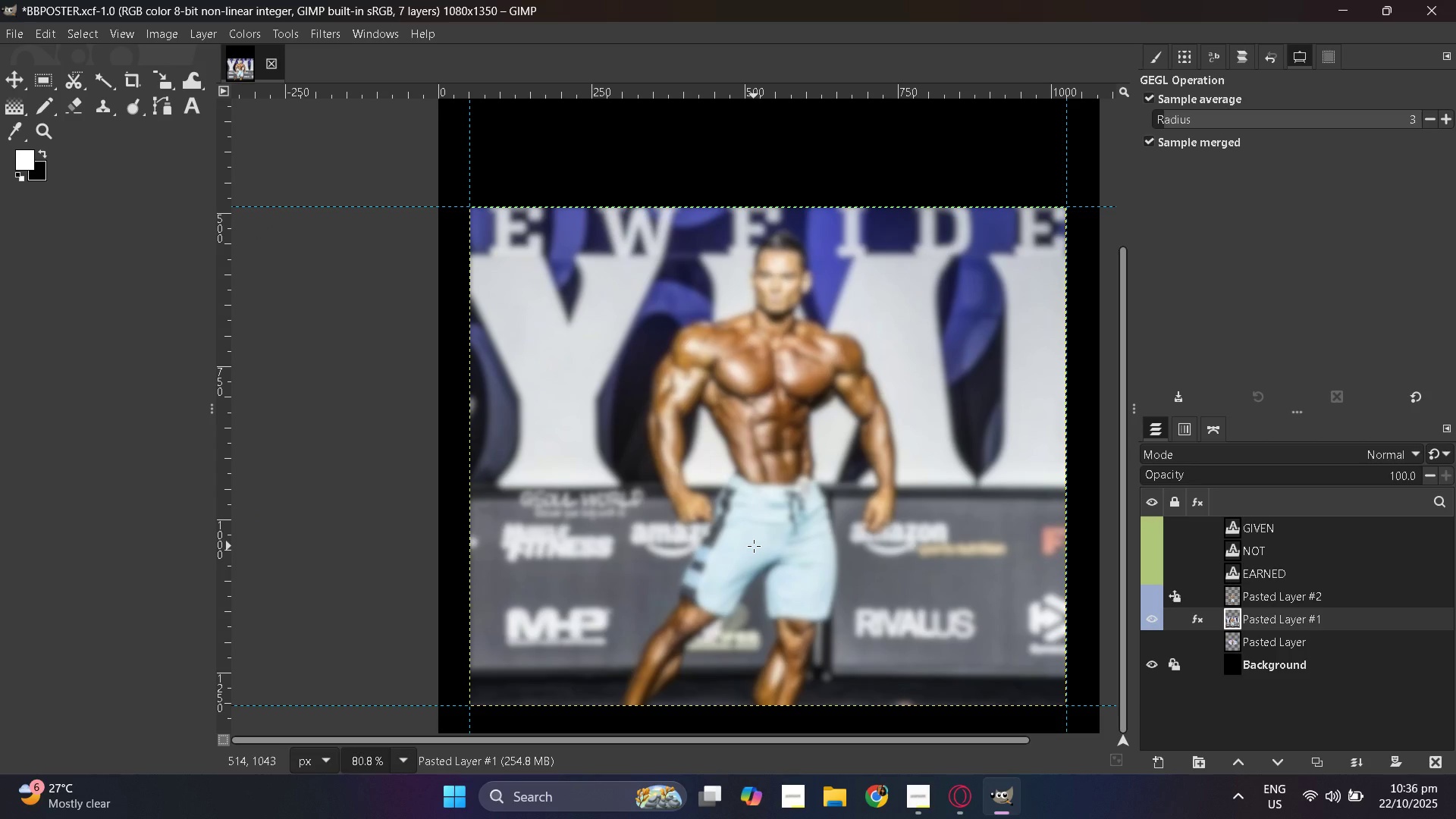 
hold_key(key=ControlLeft, duration=0.39)
scroll: coordinate [875, 522], scroll_direction: down, amount: 1.0
 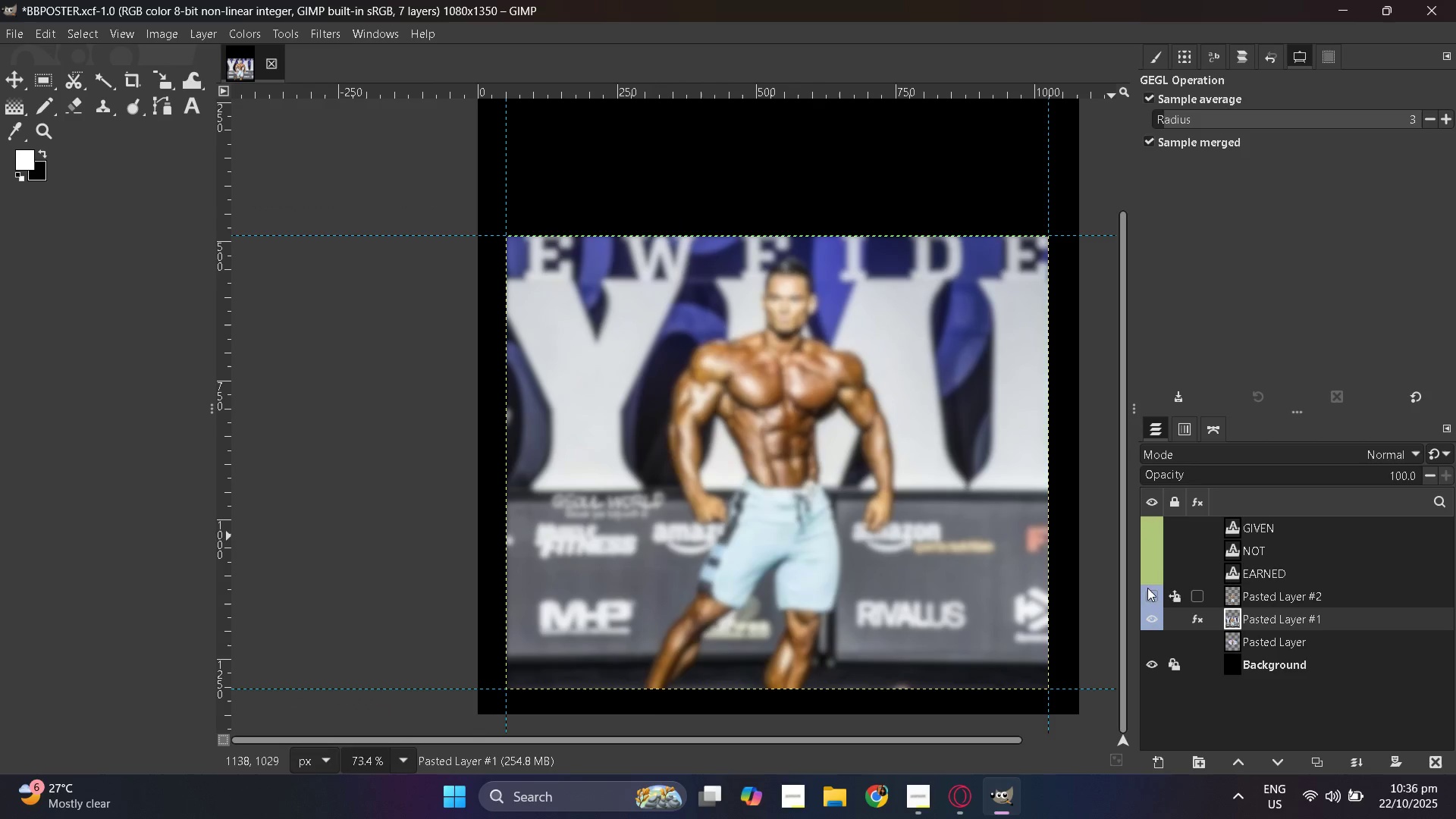 
left_click([1150, 589])
 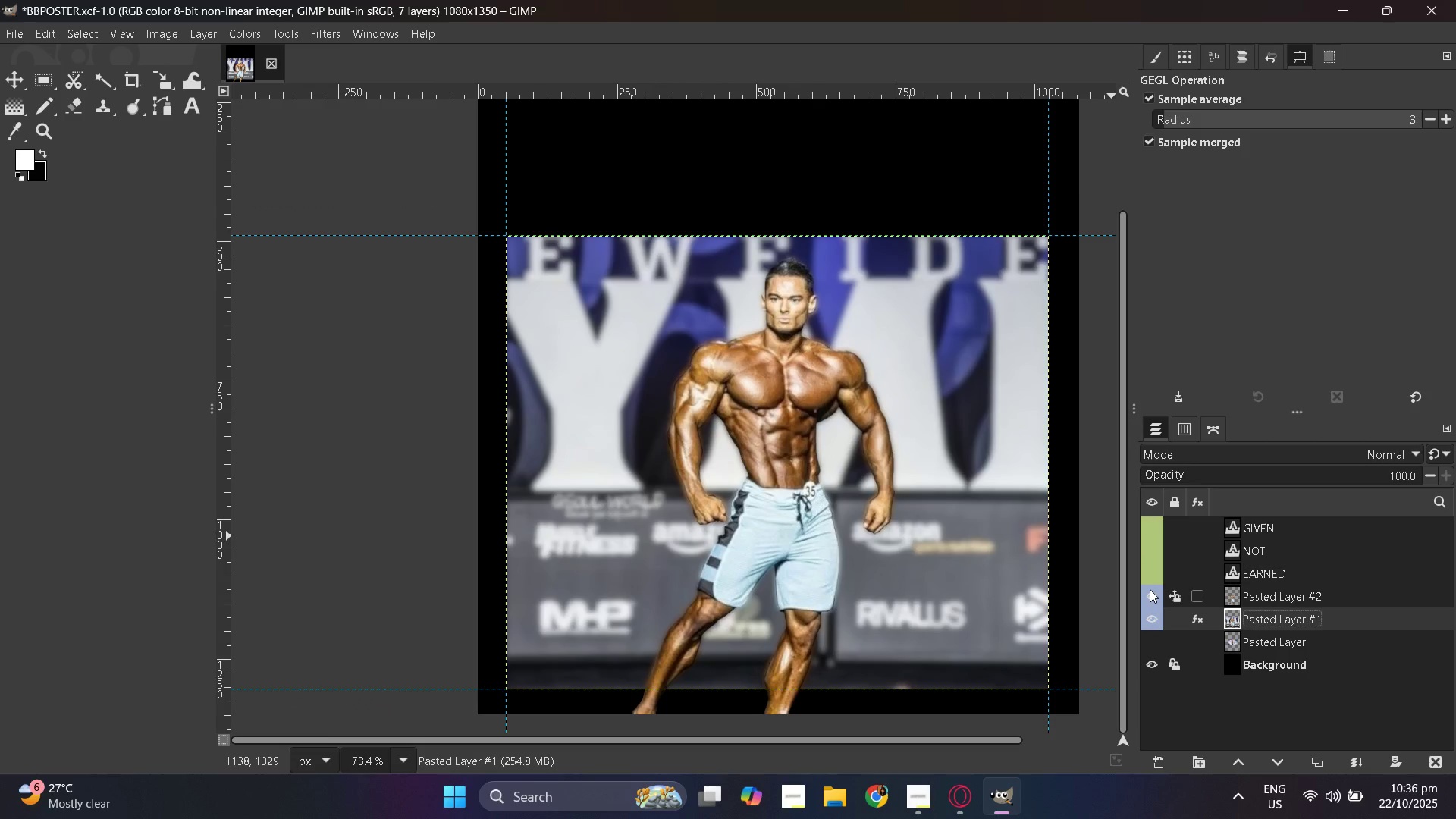 
left_click([1150, 589])
 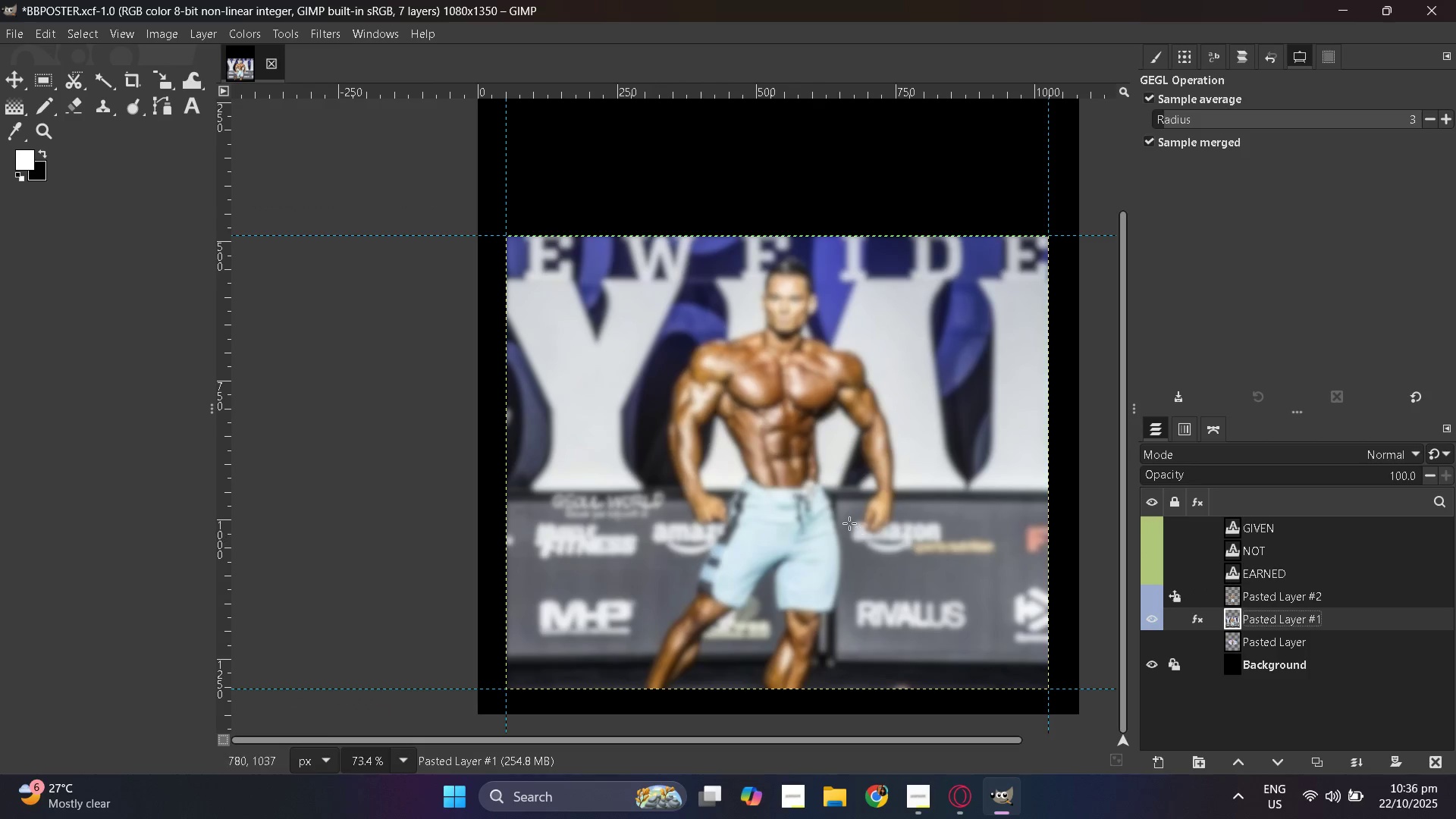 
key(Control+ControlLeft)
 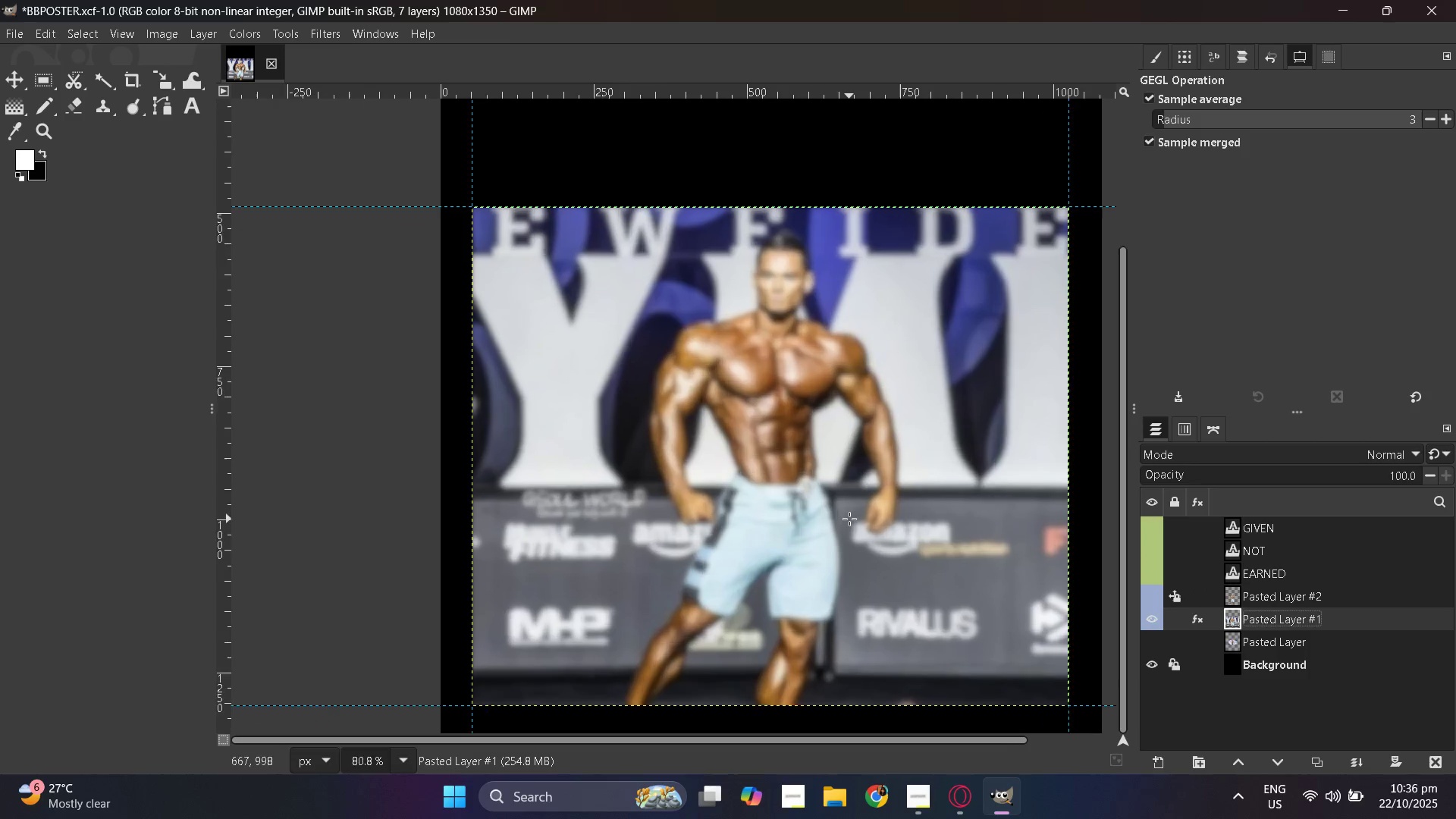 
scroll: coordinate [856, 527], scroll_direction: down, amount: 1.0
 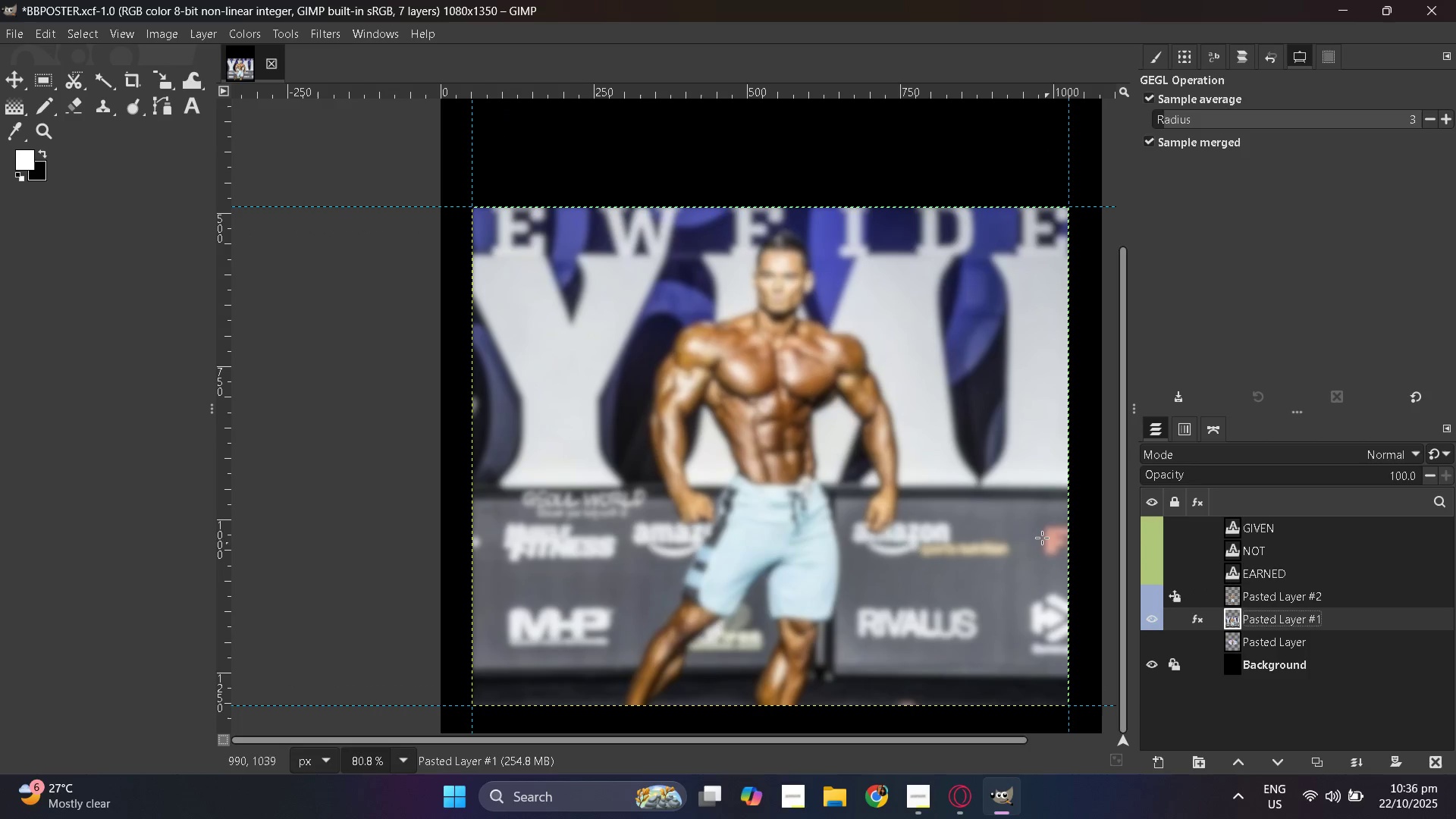 
hold_key(key=ControlLeft, duration=0.64)
scroll: coordinate [1010, 493], scroll_direction: down, amount: 1.0
 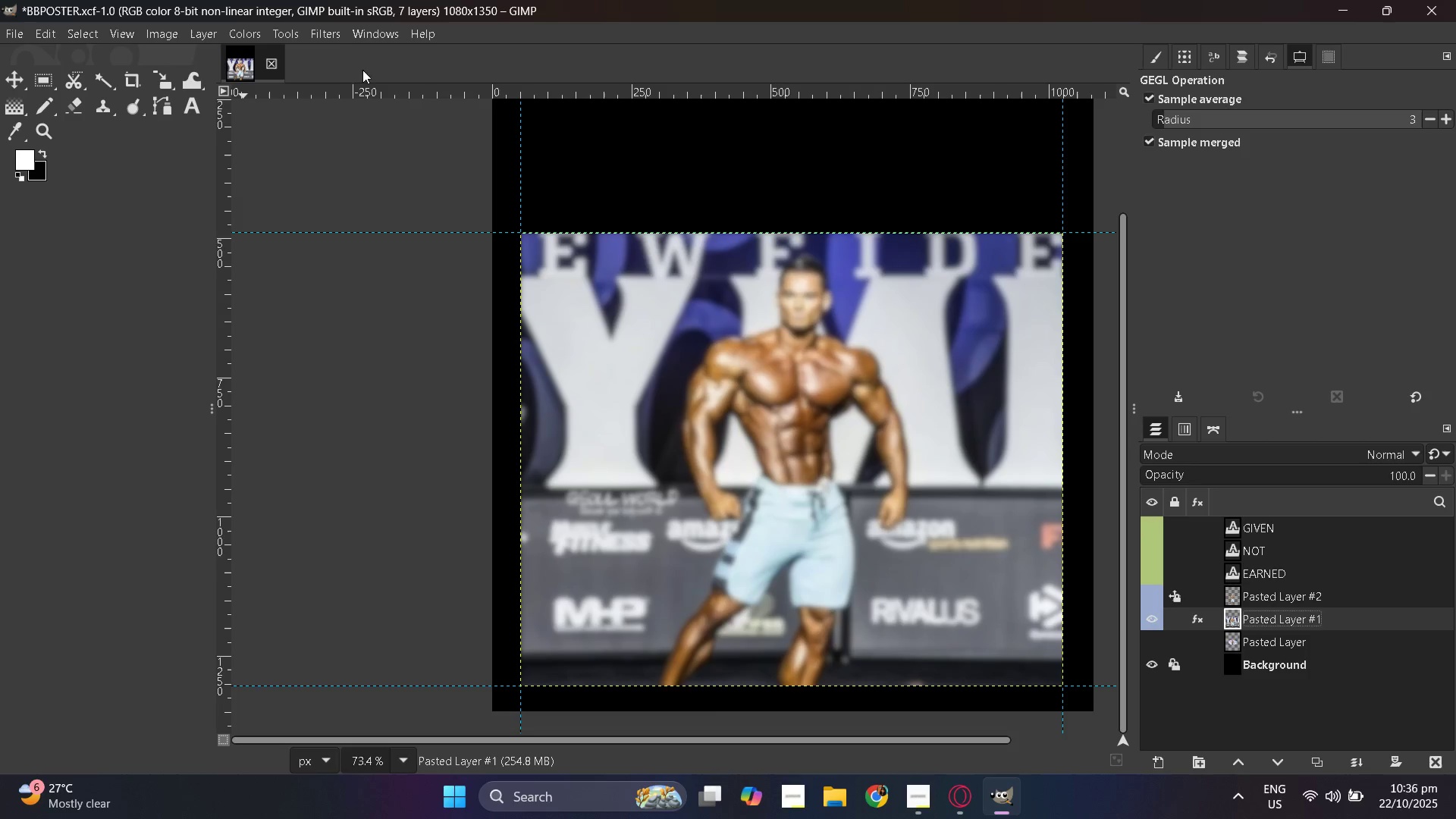 
wait(6.47)
 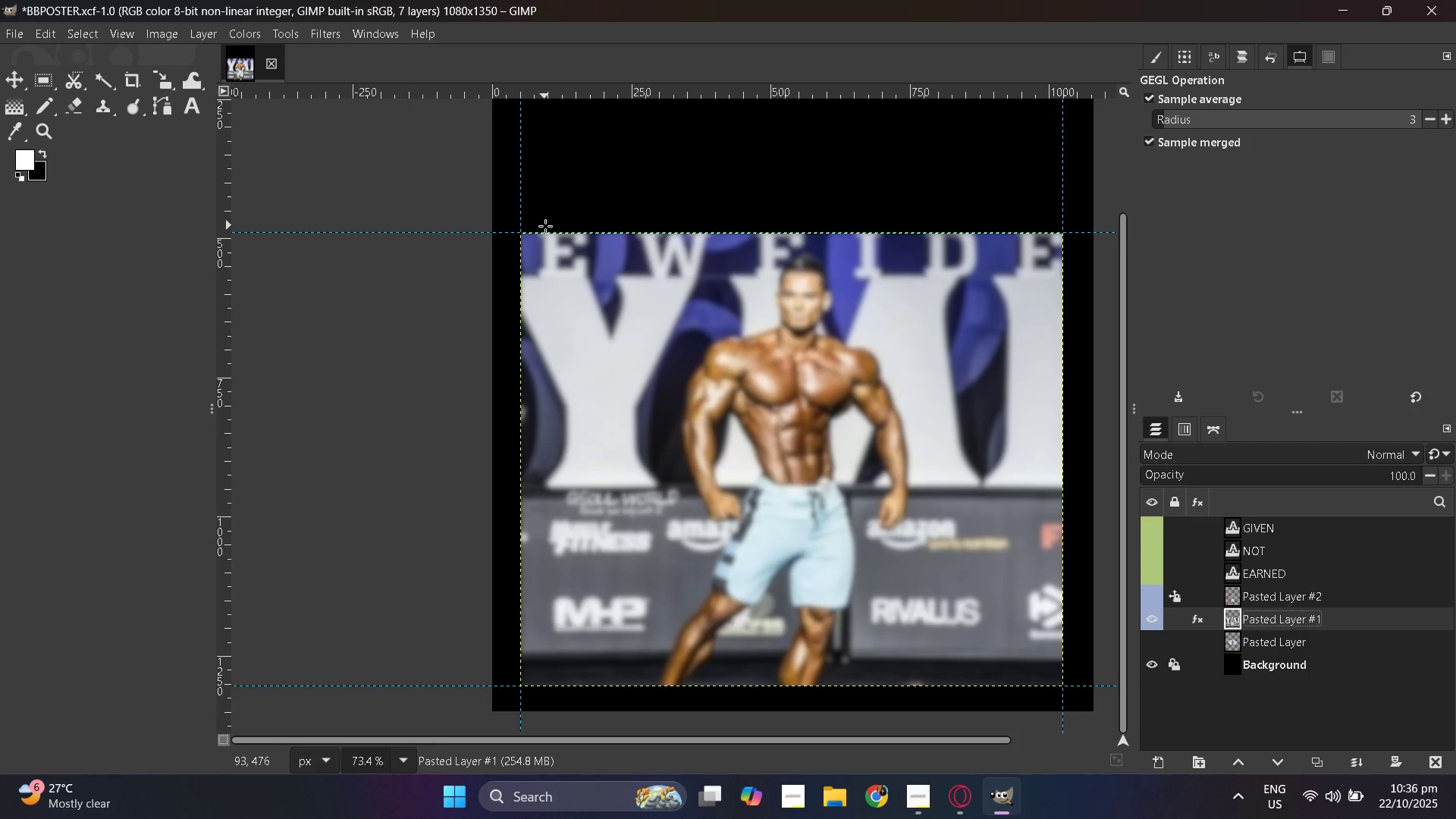 
left_click([14, 108])
 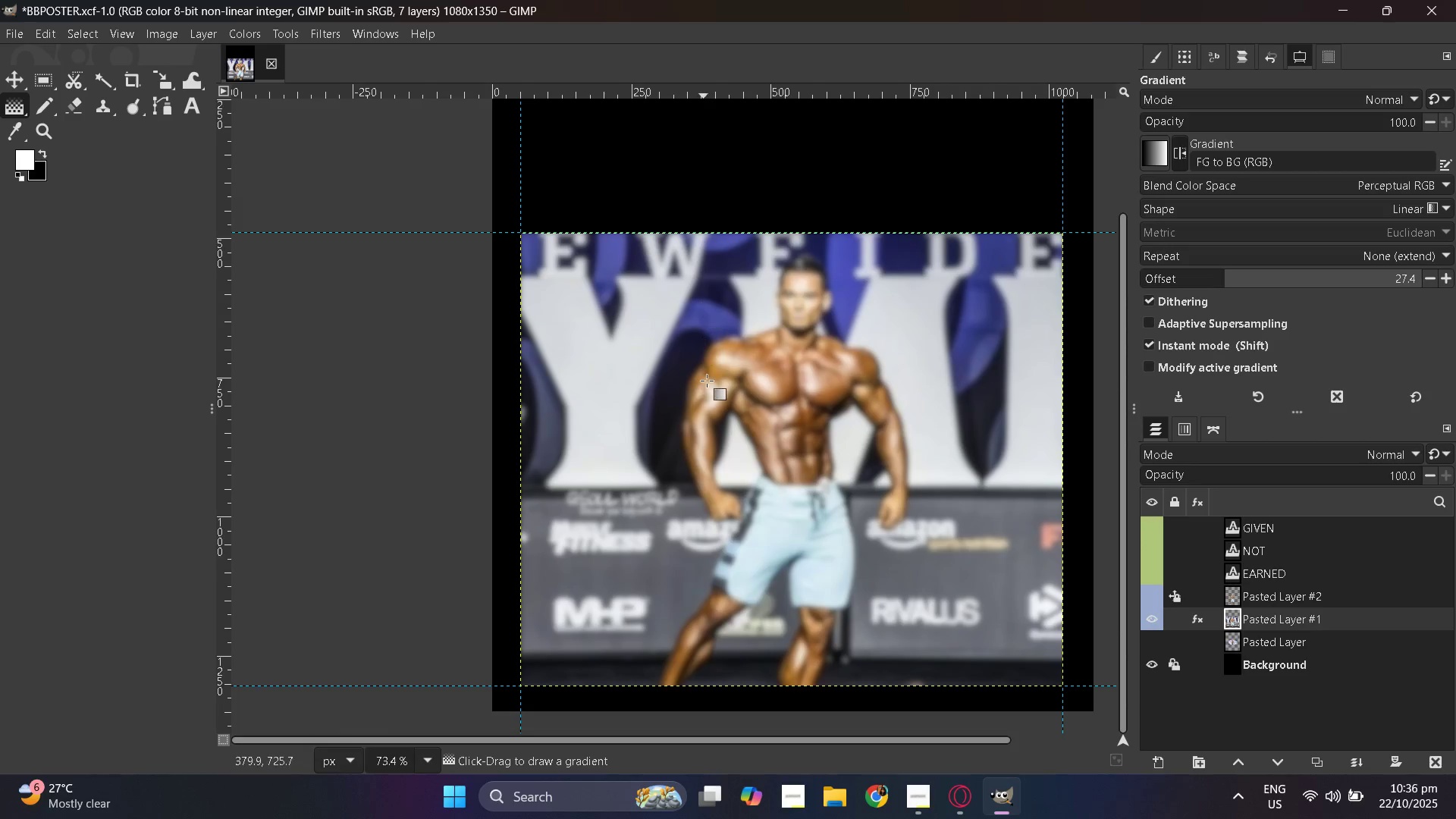 
scroll: coordinate [829, 441], scroll_direction: up, amount: 1.0
 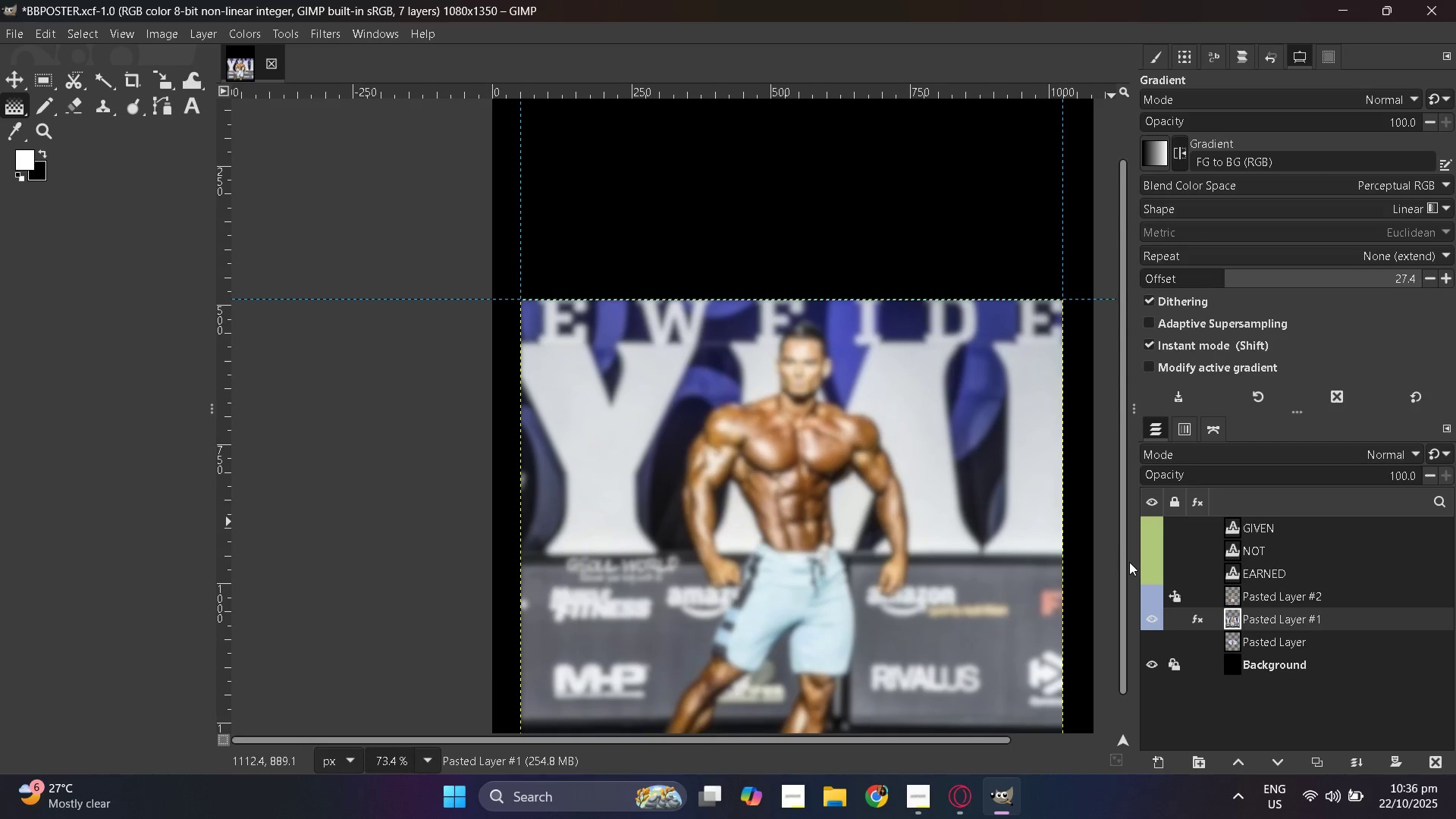 
scroll: coordinate [1201, 592], scroll_direction: down, amount: 2.0
 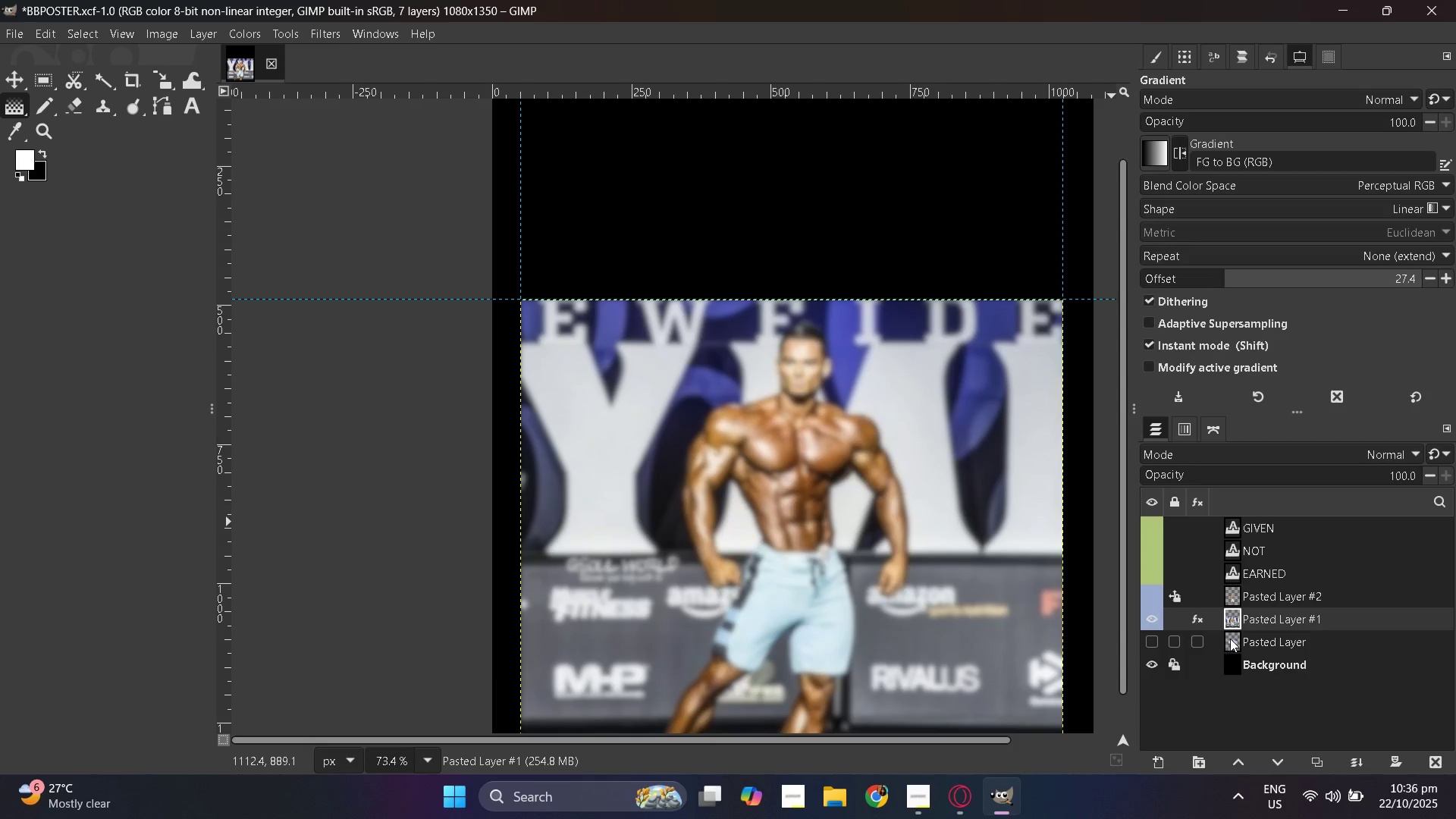 
right_click([1230, 639])
 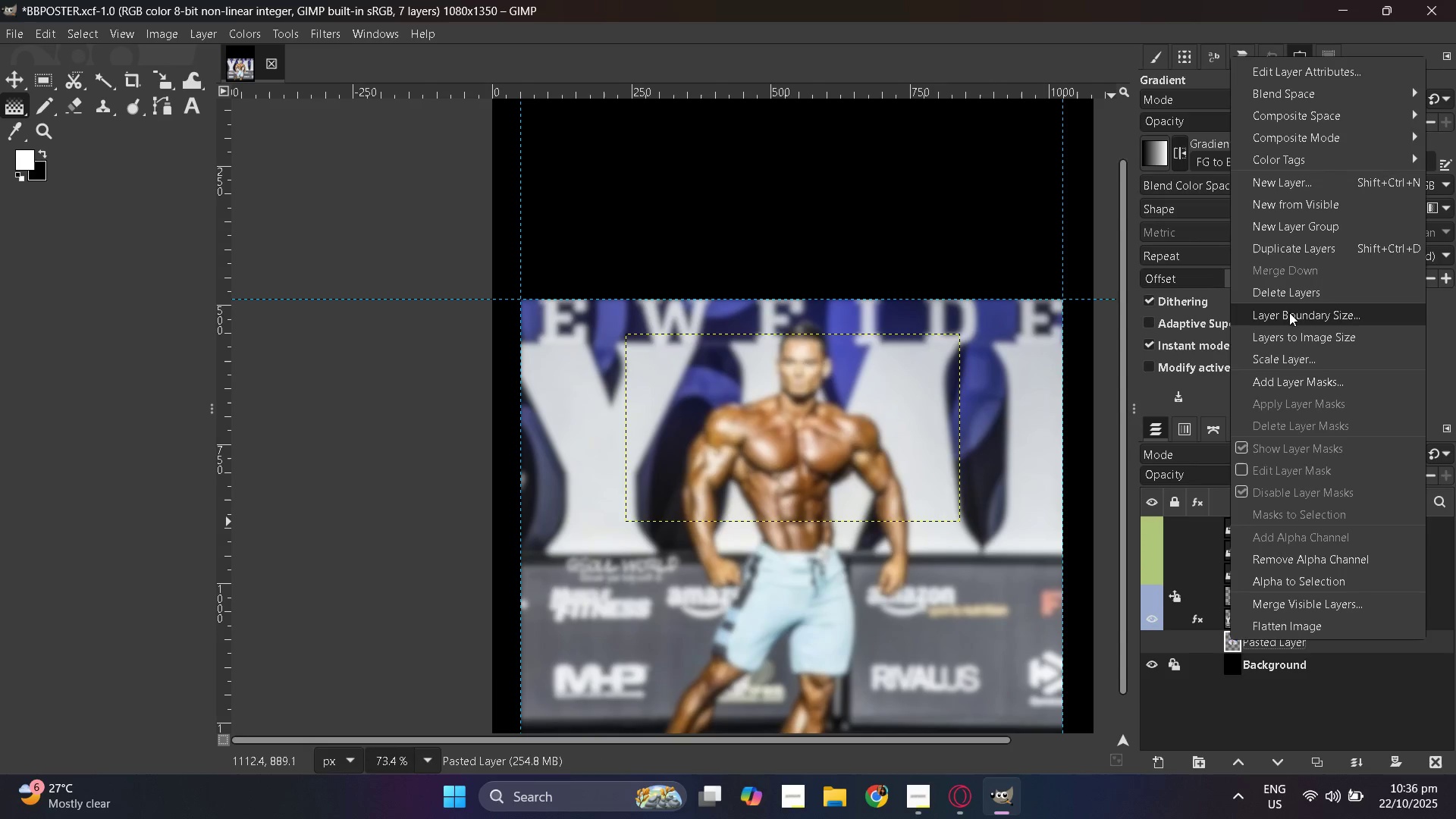 
left_click([1286, 297])
 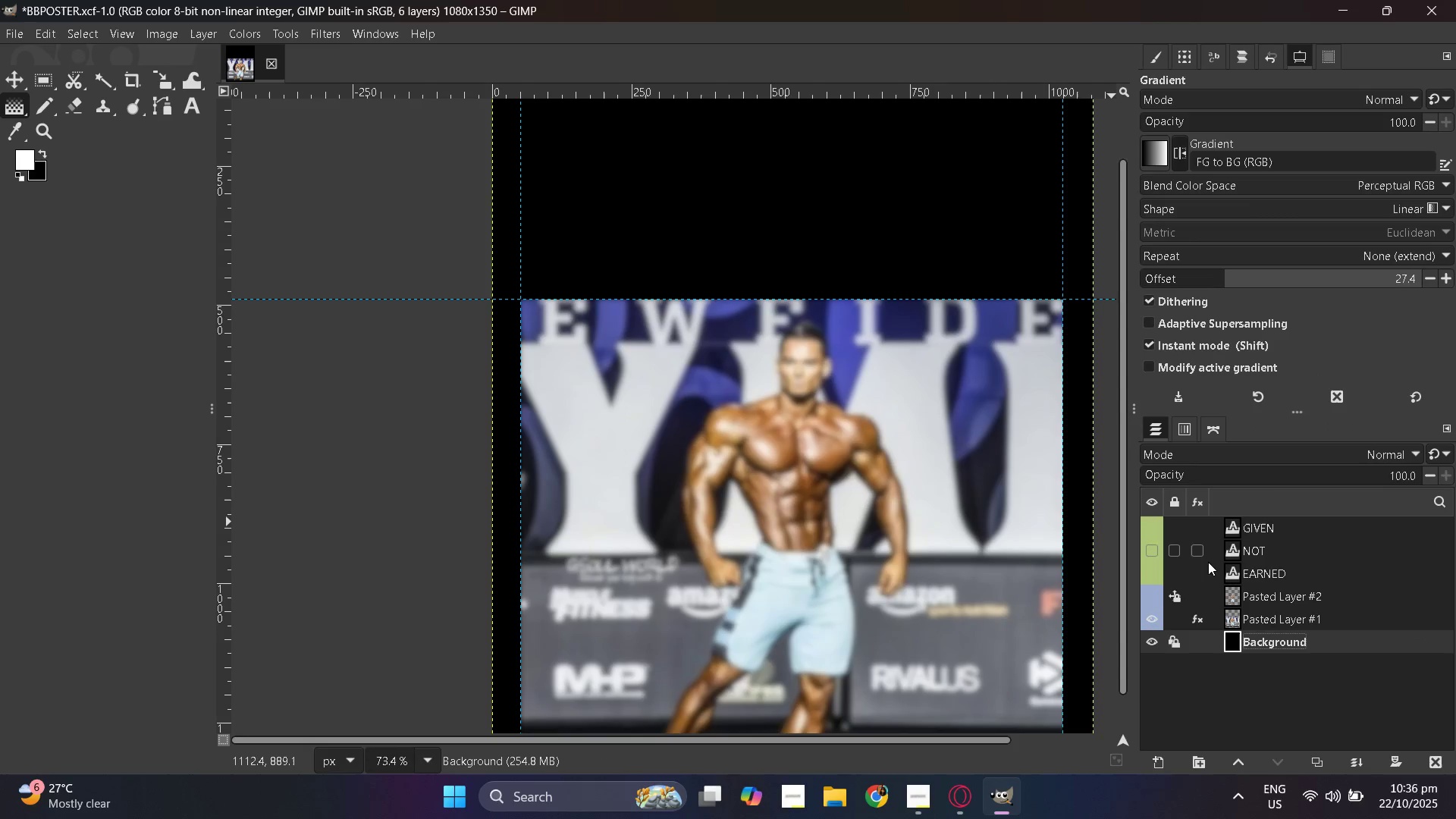 
scroll: coordinate [895, 568], scroll_direction: down, amount: 6.0
 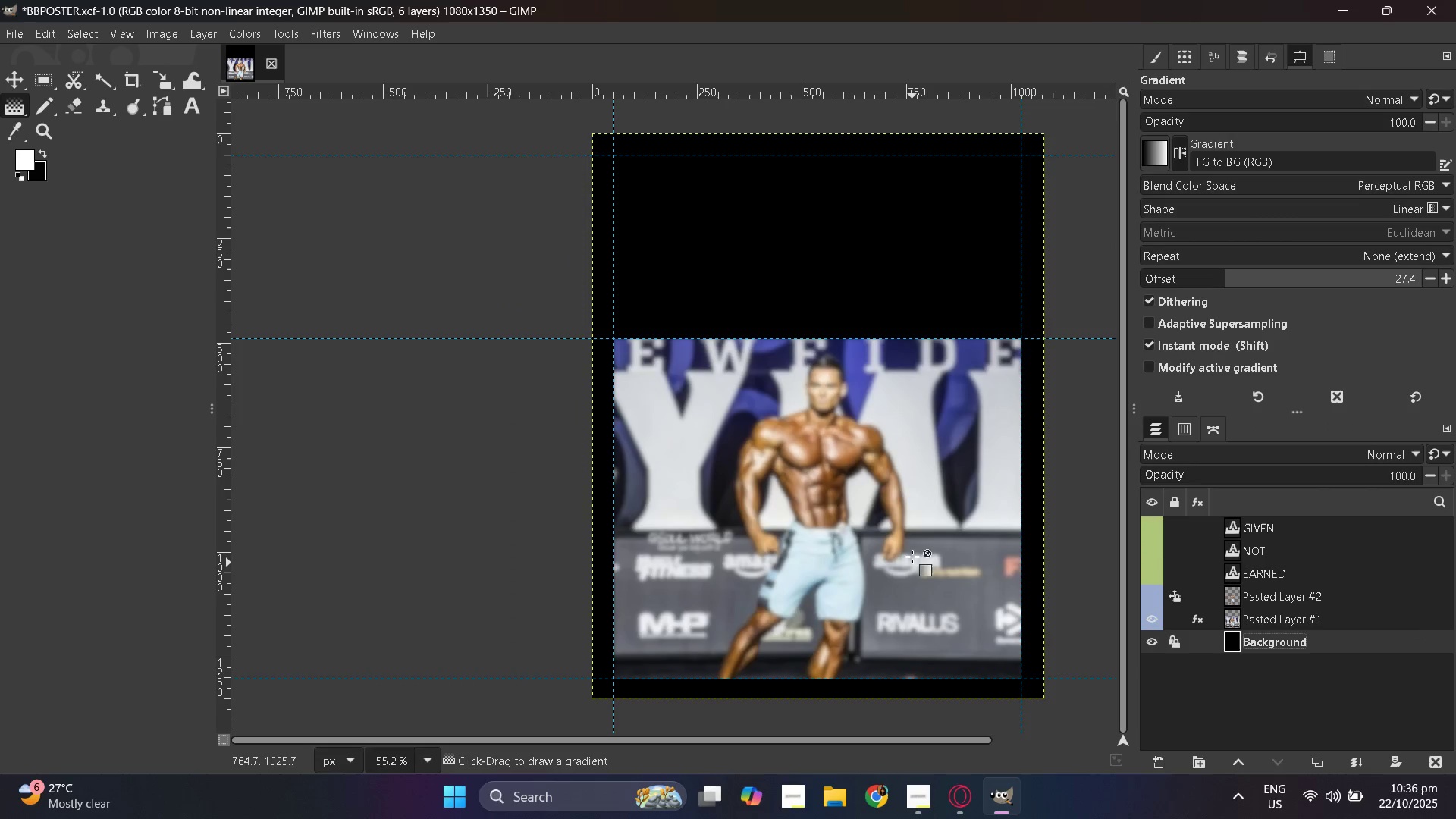 
hold_key(key=ControlLeft, duration=0.36)
 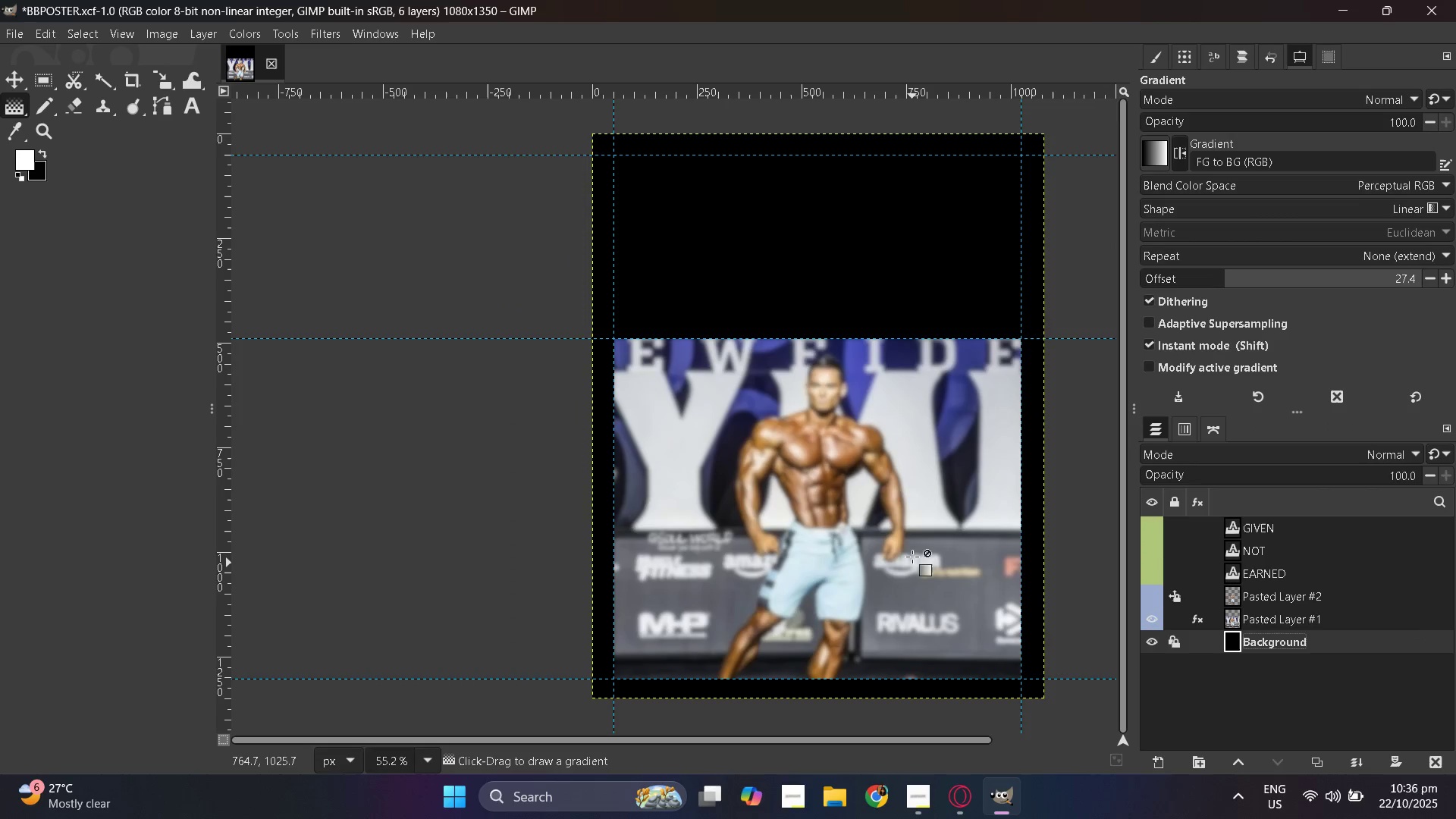 
scroll: coordinate [912, 557], scroll_direction: up, amount: 1.0
 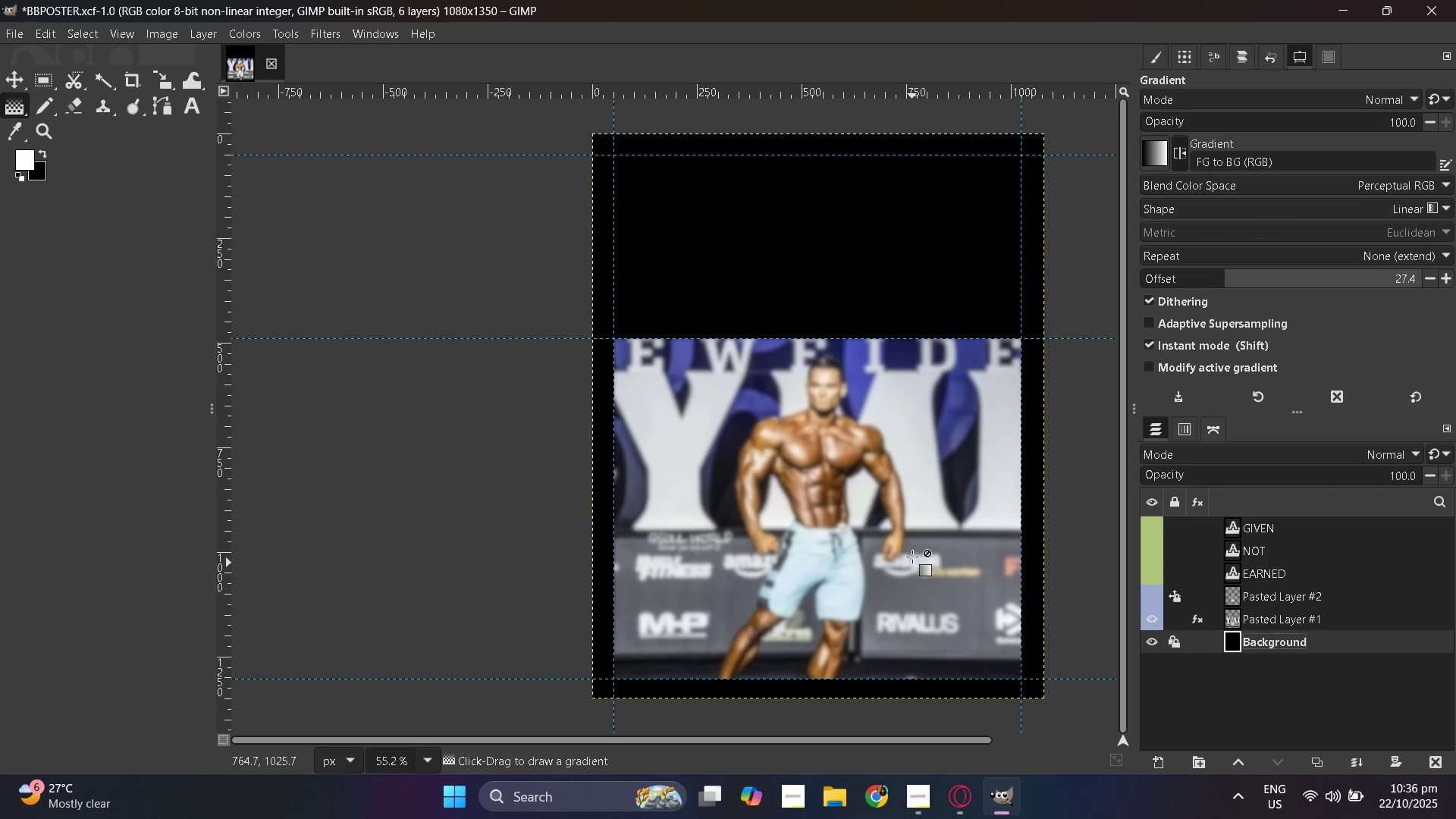 
hold_key(key=ControlLeft, duration=0.36)
 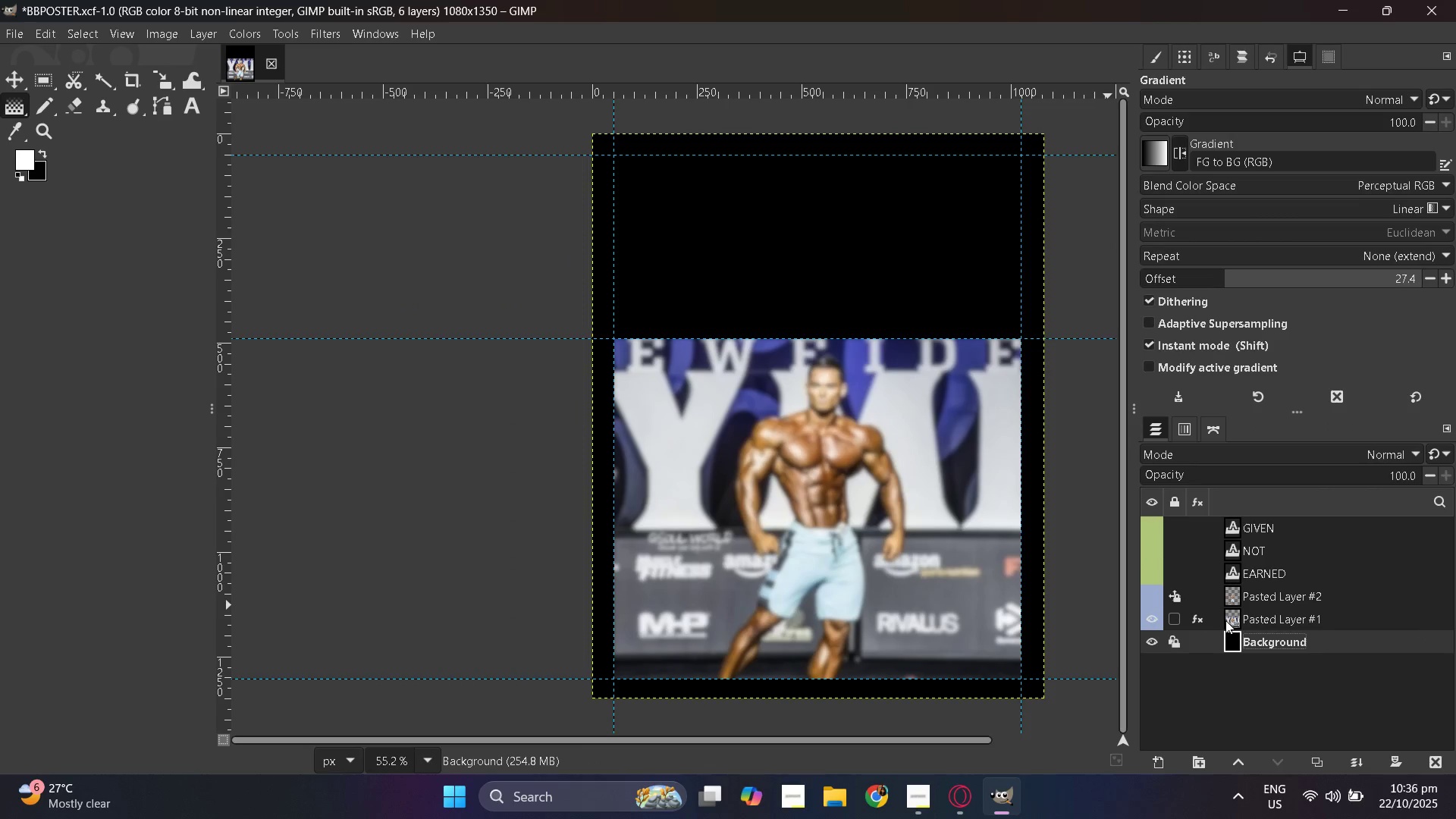 
left_click([1225, 620])
 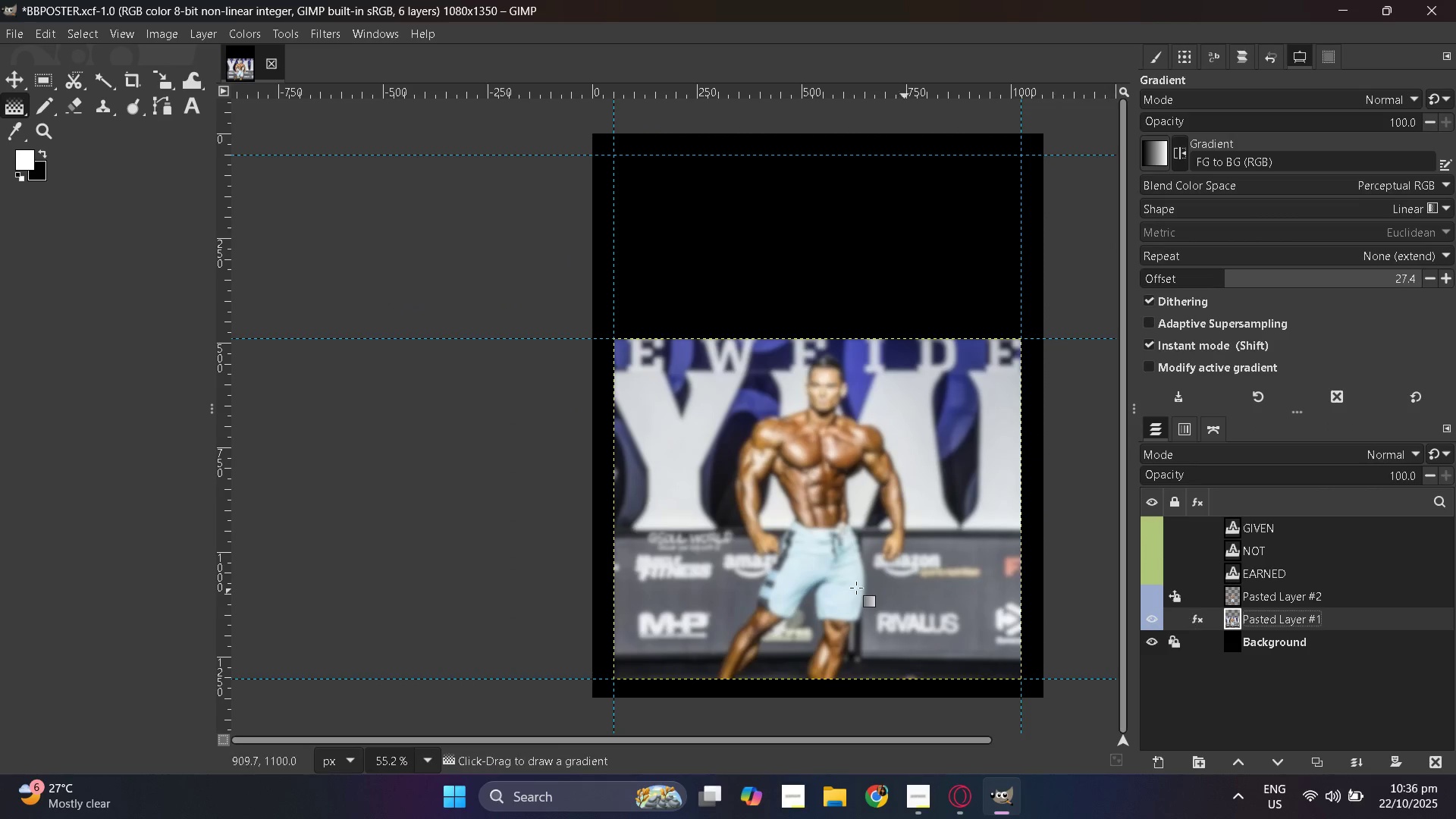 
hold_key(key=ControlLeft, duration=1.52)
scroll: coordinate [840, 588], scroll_direction: up, amount: 2.0
 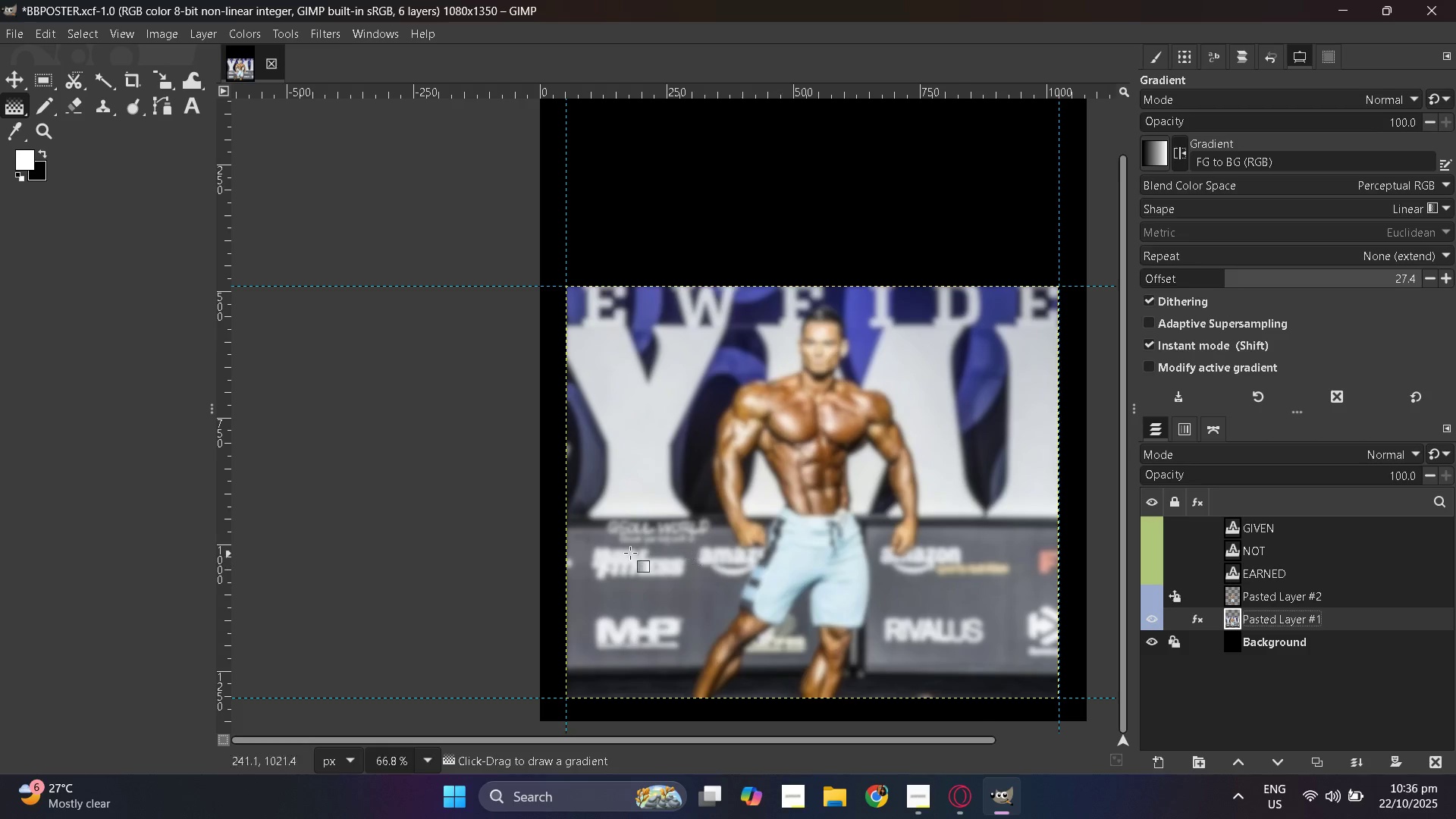 
scroll: coordinate [614, 553], scroll_direction: down, amount: 2.0
 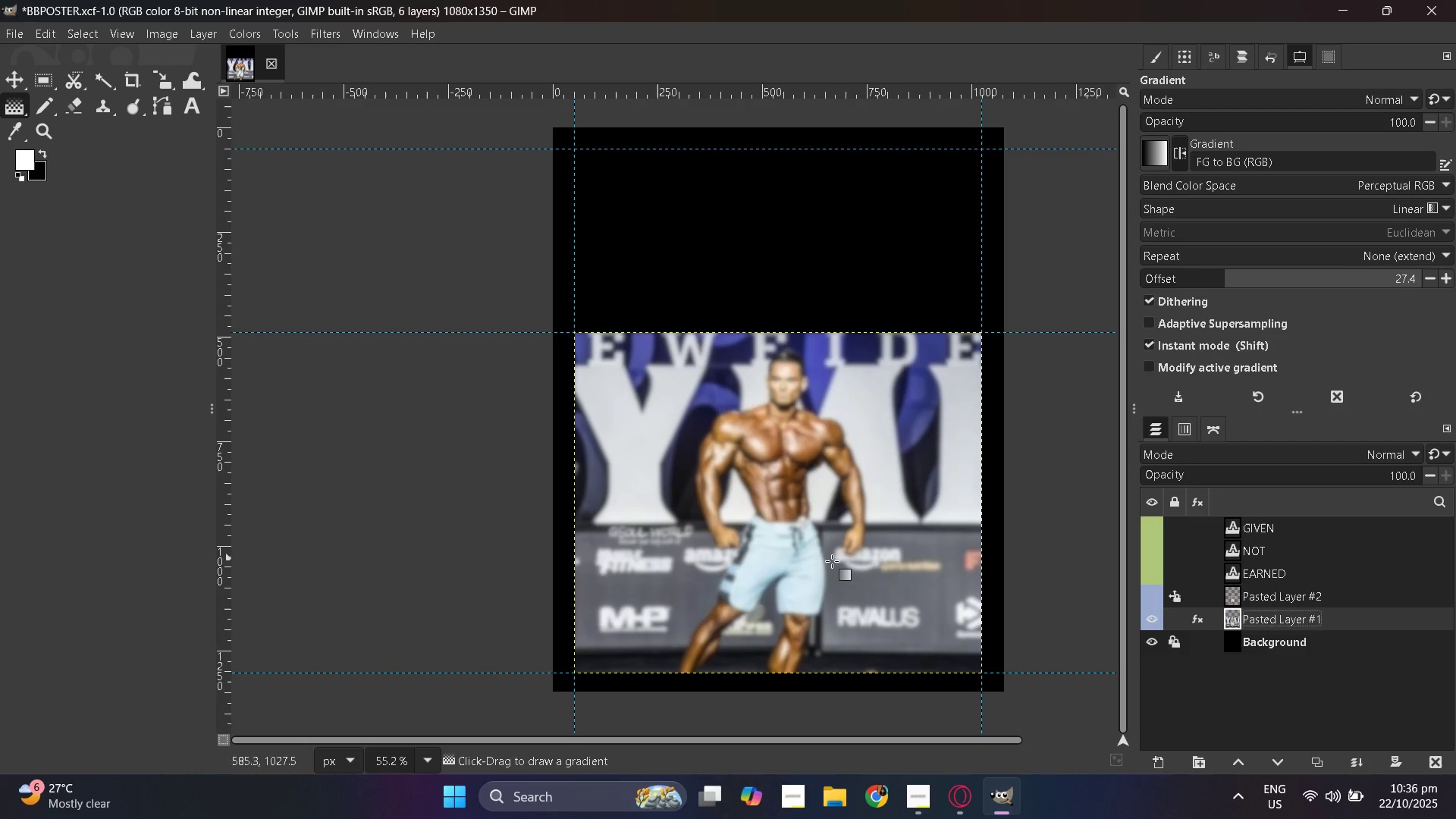 
hold_key(key=ControlLeft, duration=1.04)
scroll: coordinate [969, 570], scroll_direction: up, amount: 2.0
 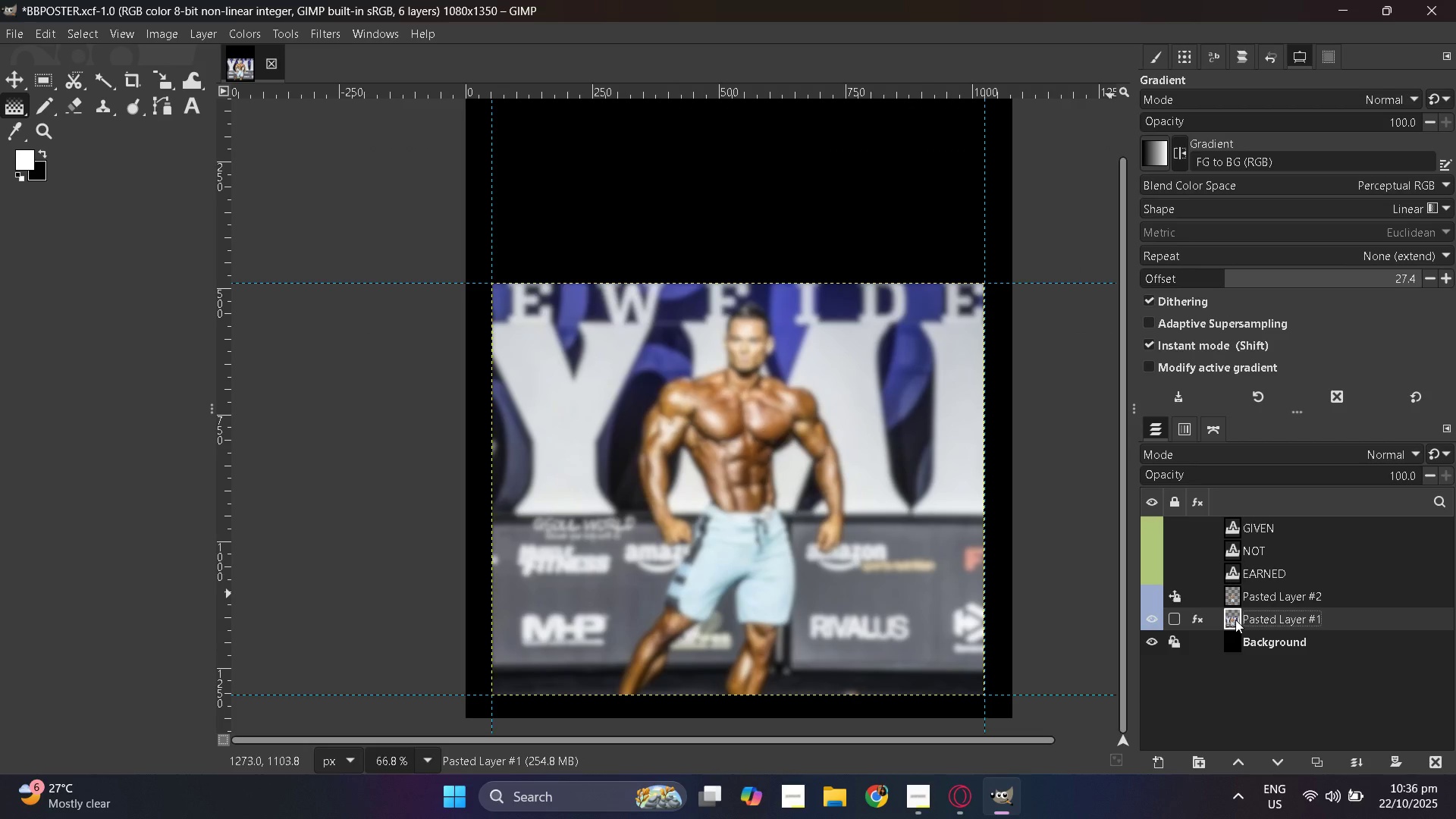 
hold_key(key=ControlLeft, duration=1.54)
 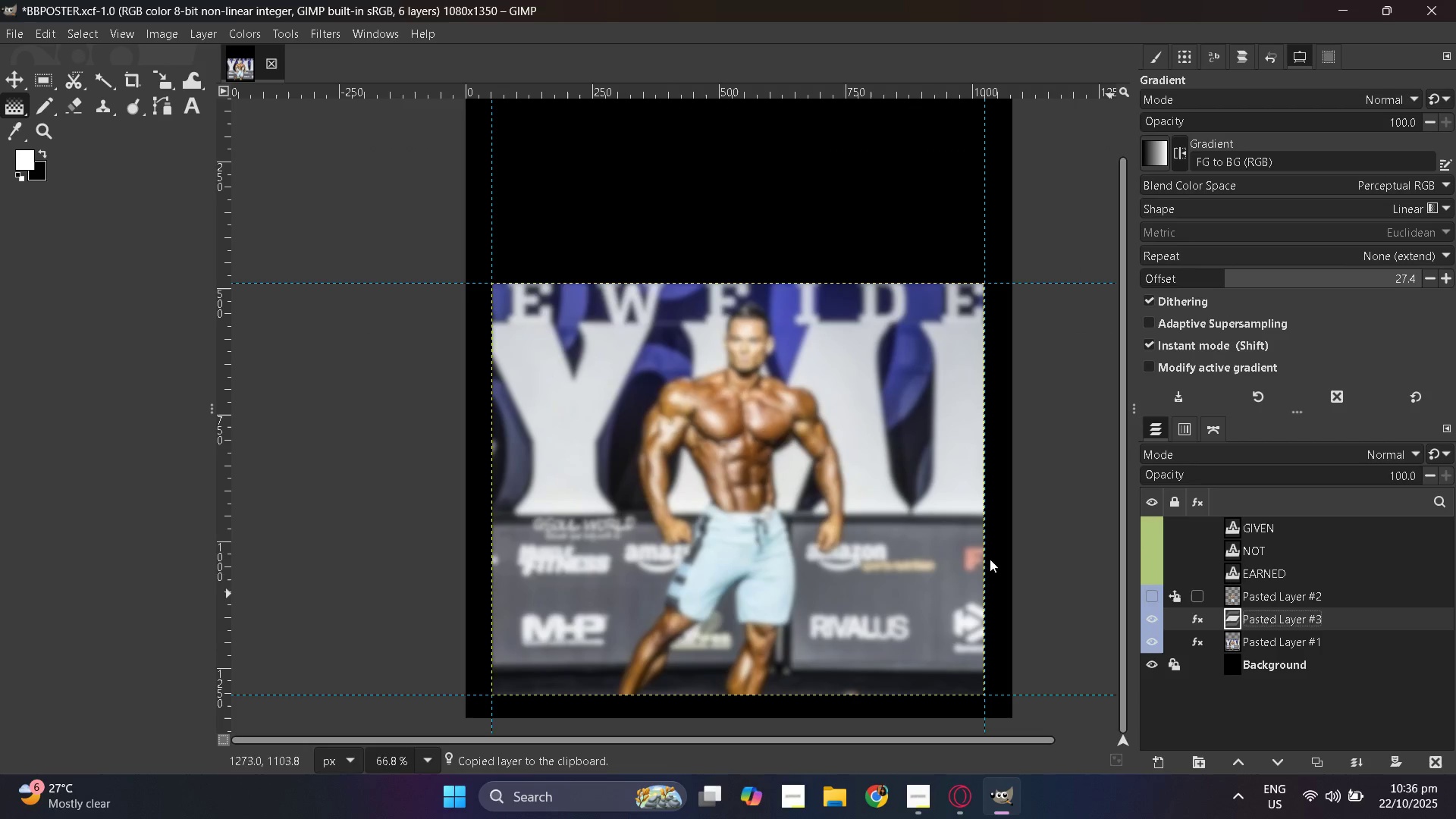 
key(Control+C)
 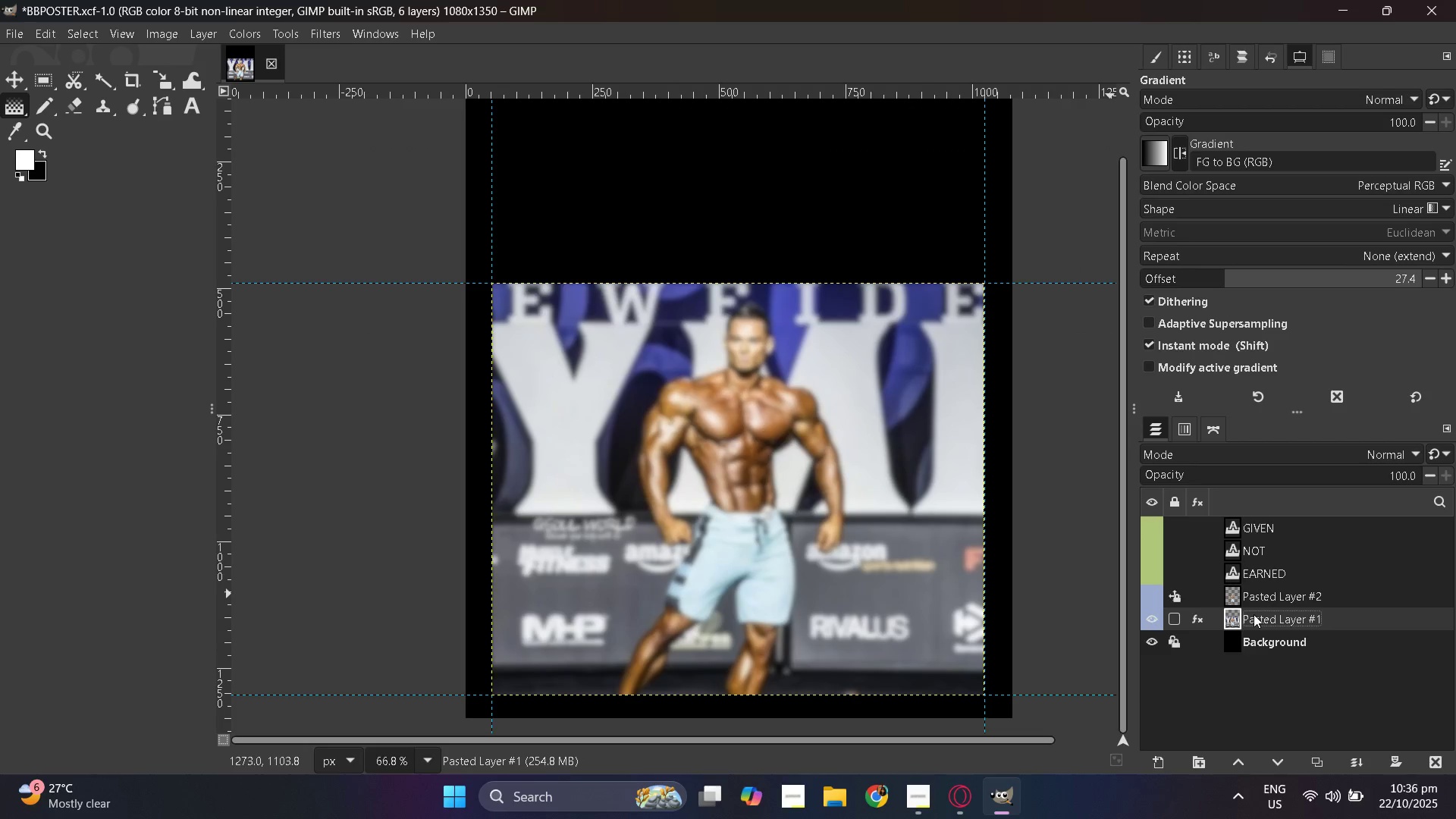 
key(Control+V)
 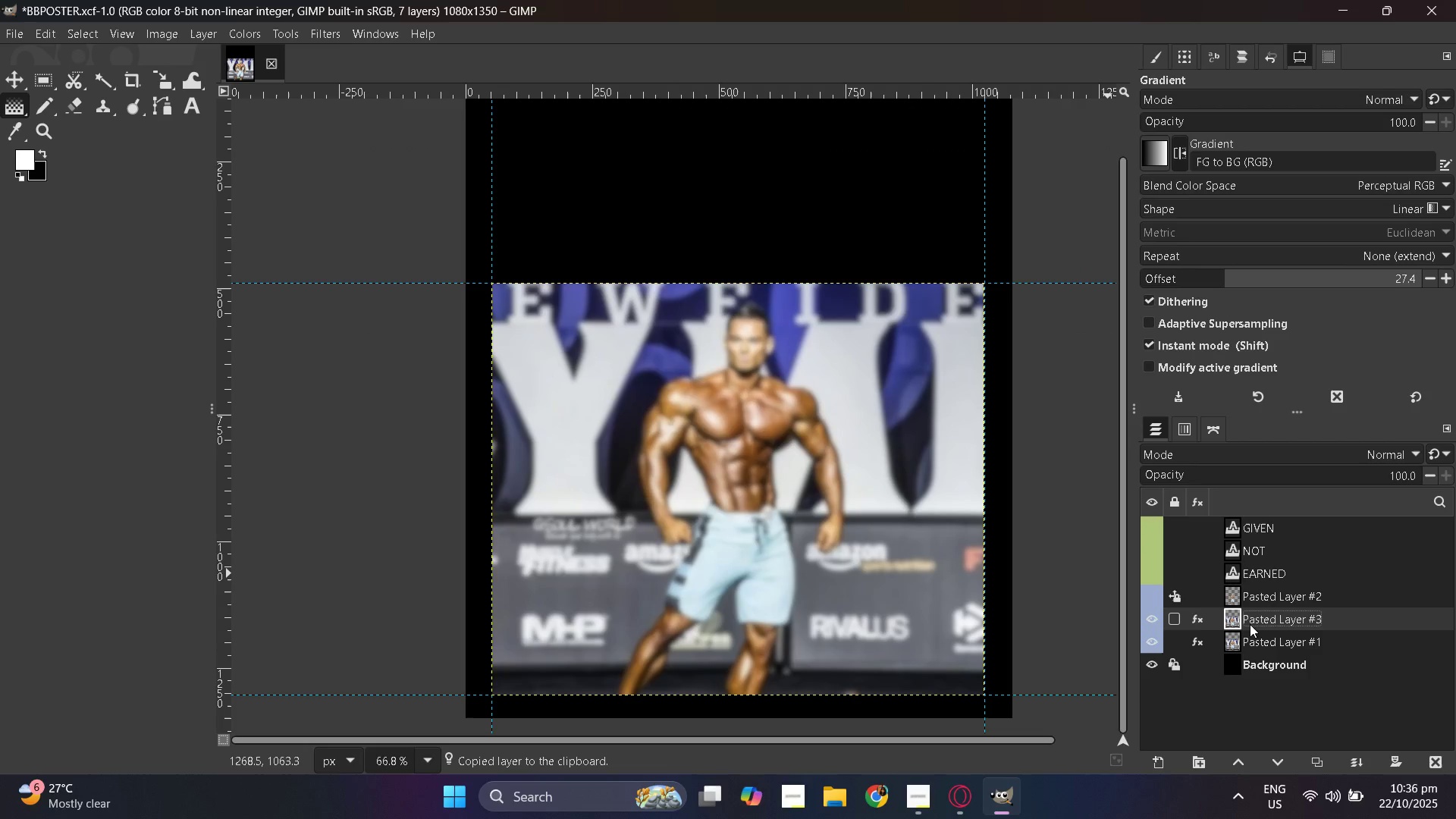 
hold_key(key=ControlLeft, duration=1.13)
scroll: coordinate [1054, 609], scroll_direction: up, amount: 2.0
 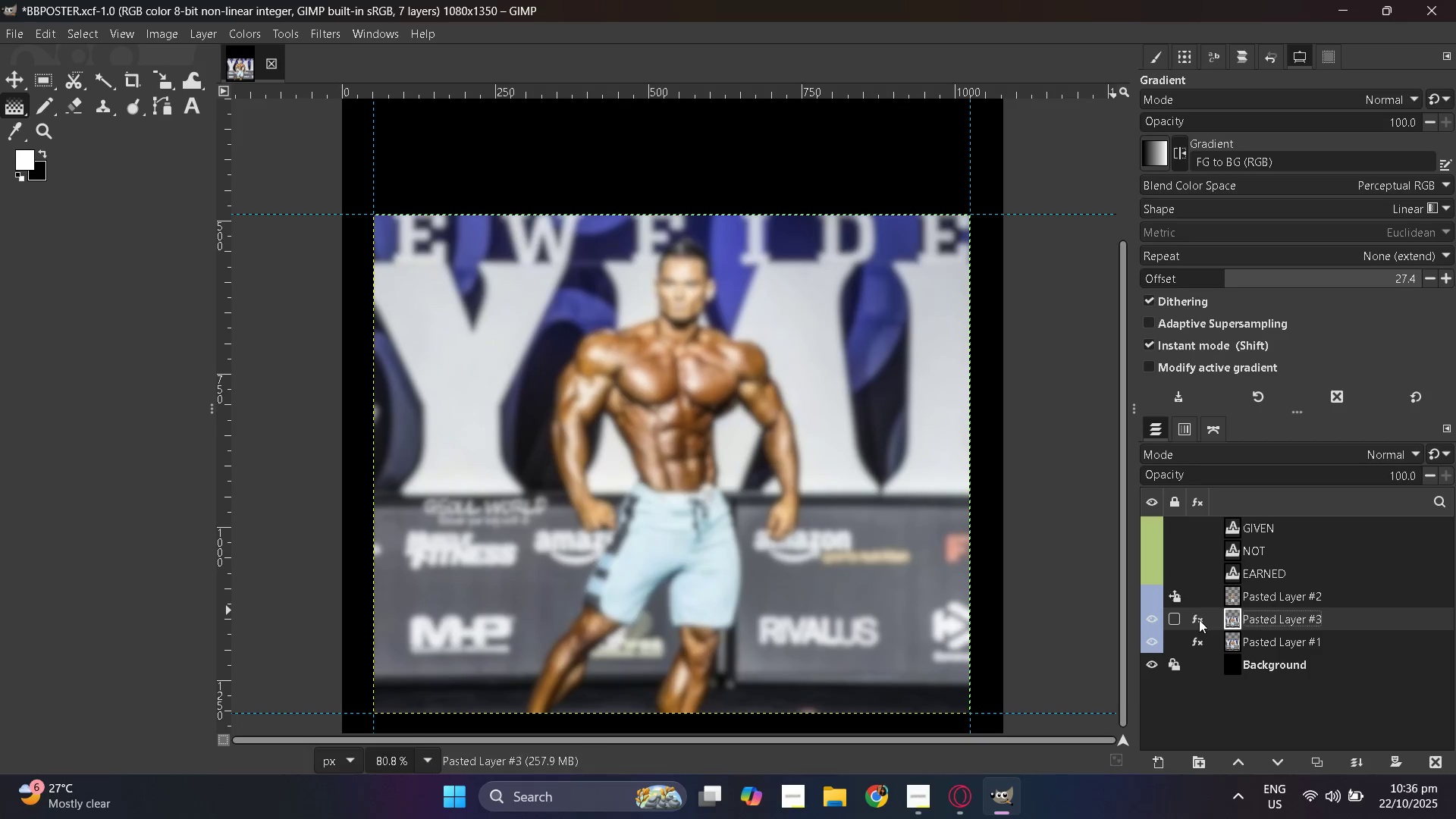 
wait(6.65)
 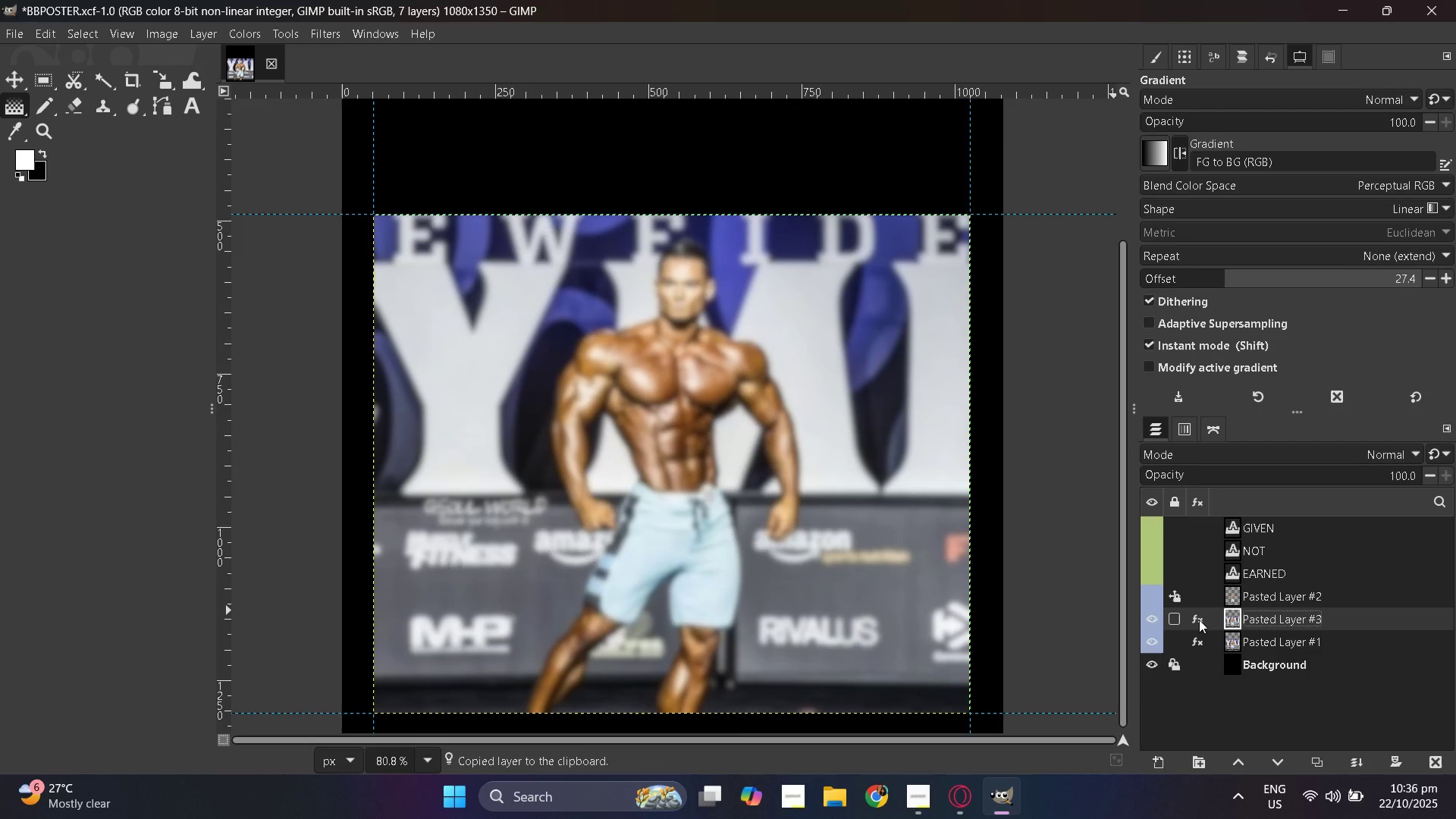 
left_click([1199, 620])
 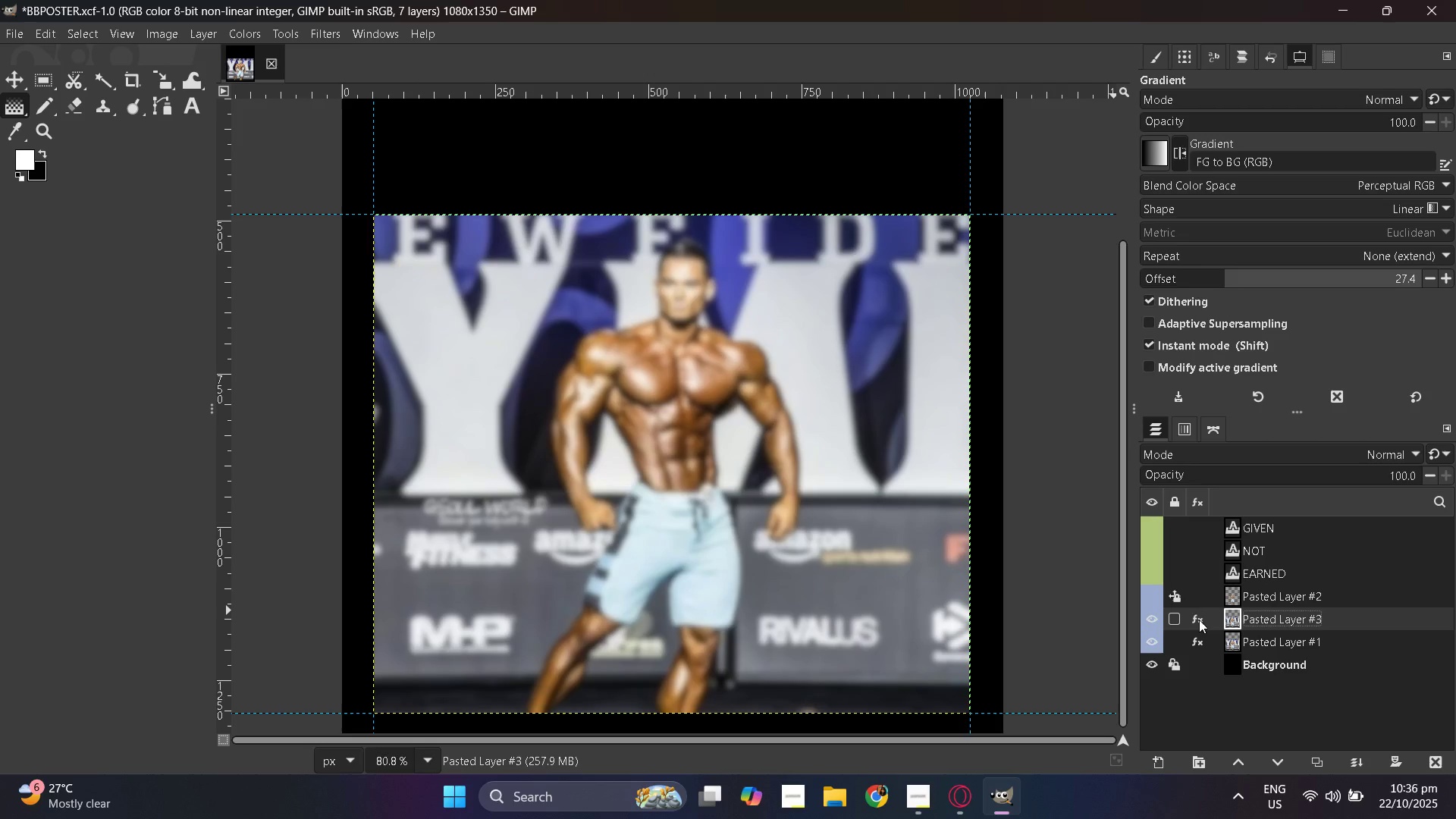 
double_click([1199, 620])
 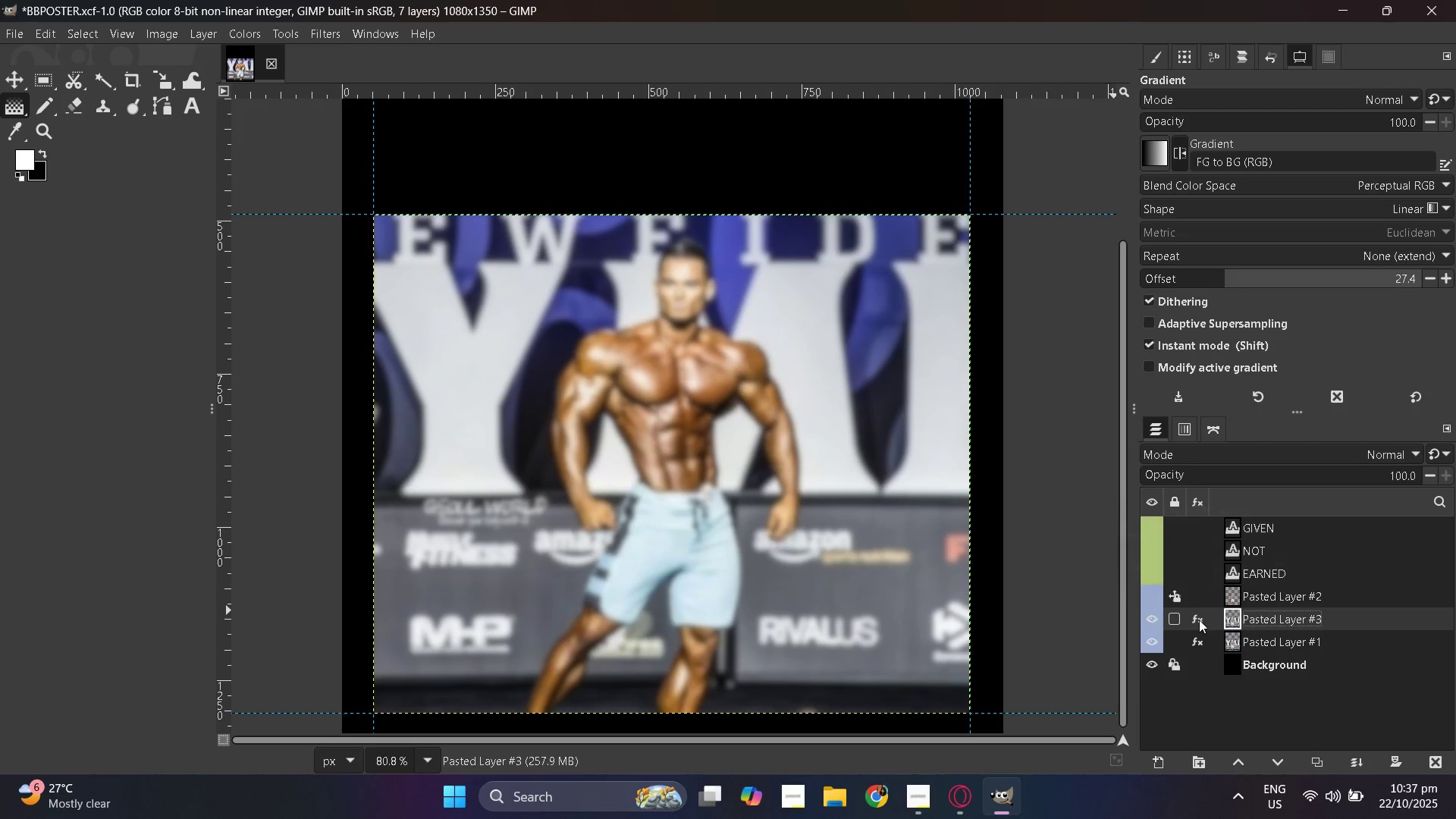 
double_click([1199, 620])
 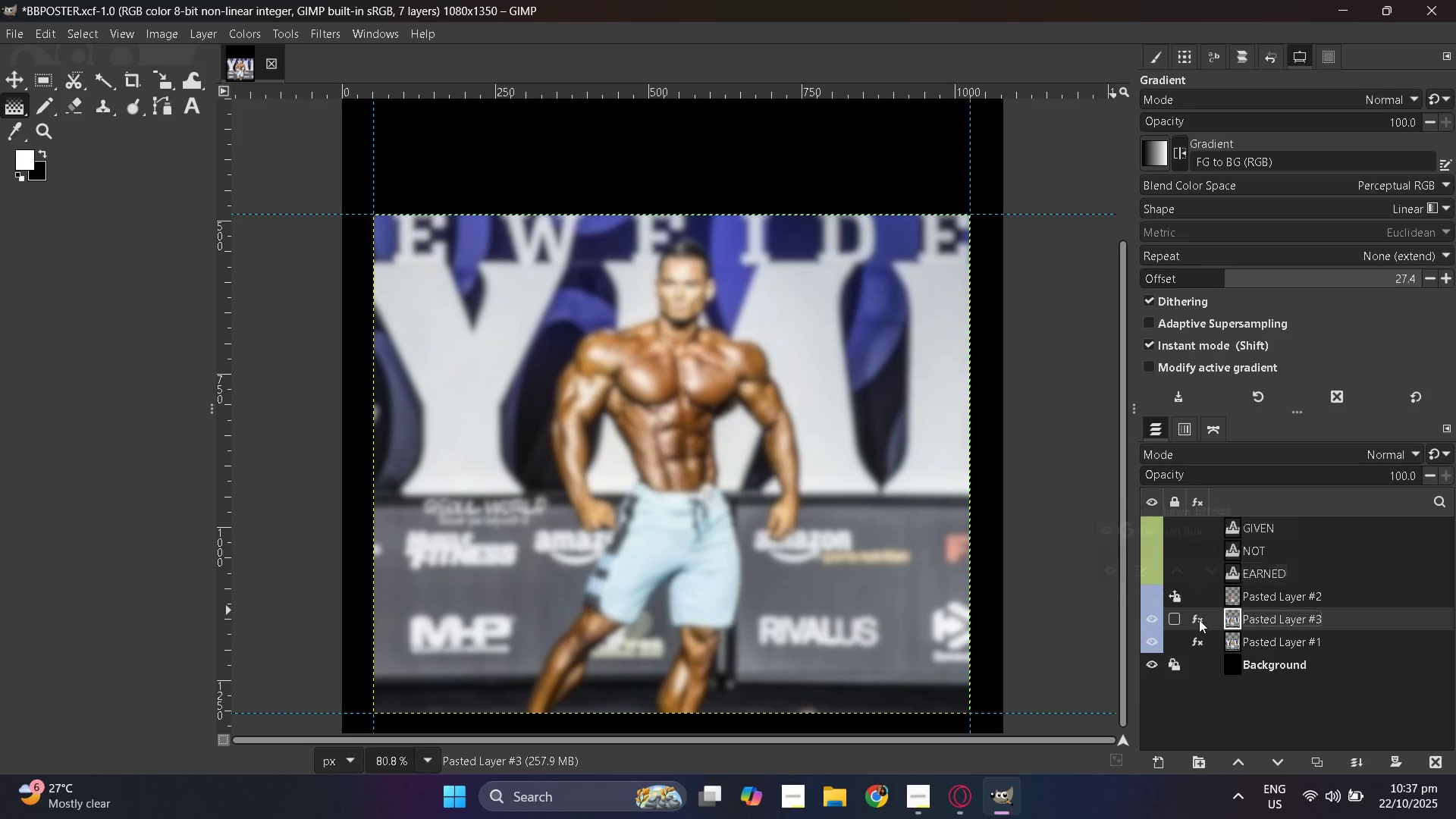 
double_click([1199, 620])
 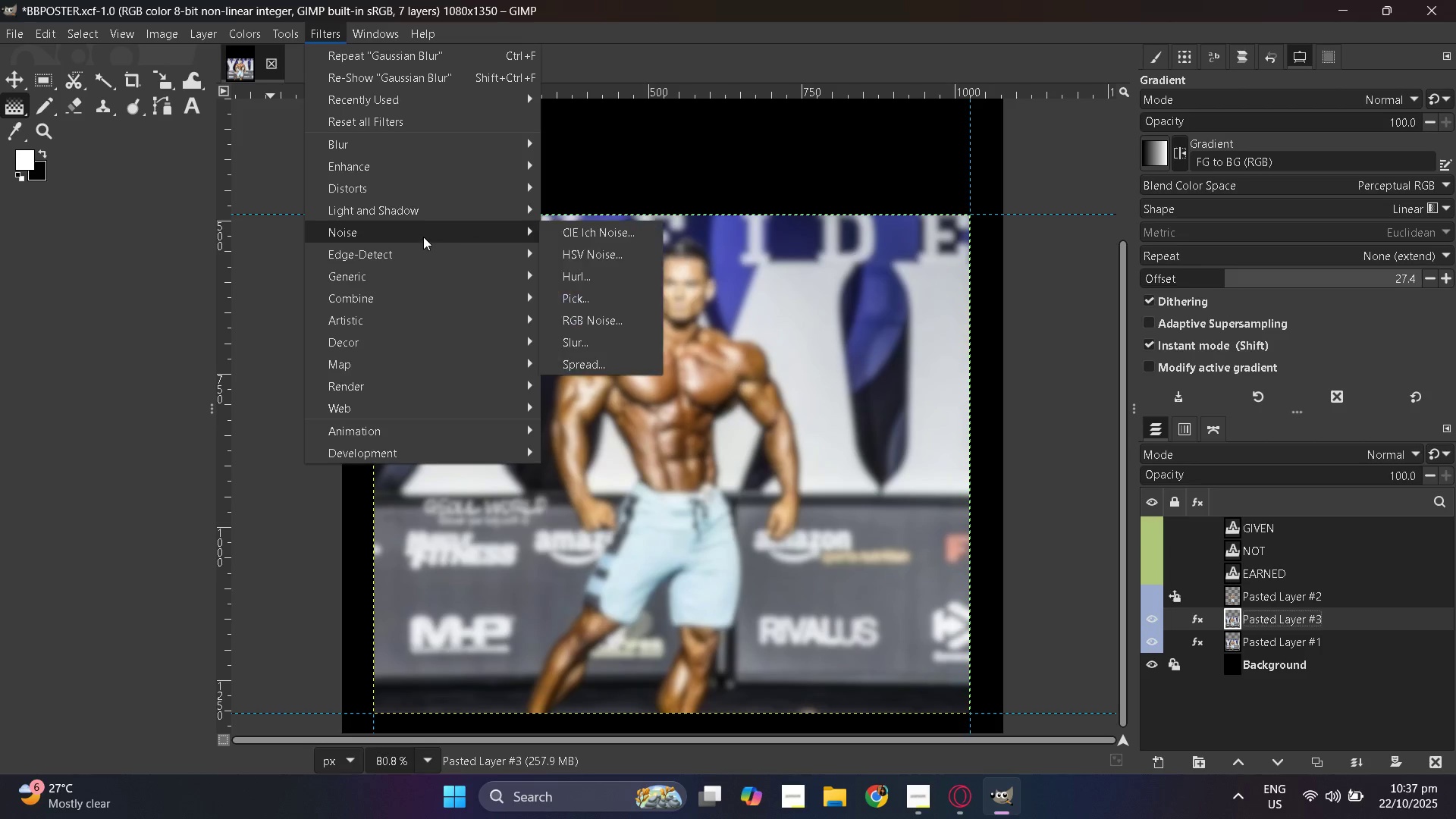 
wait(20.49)
 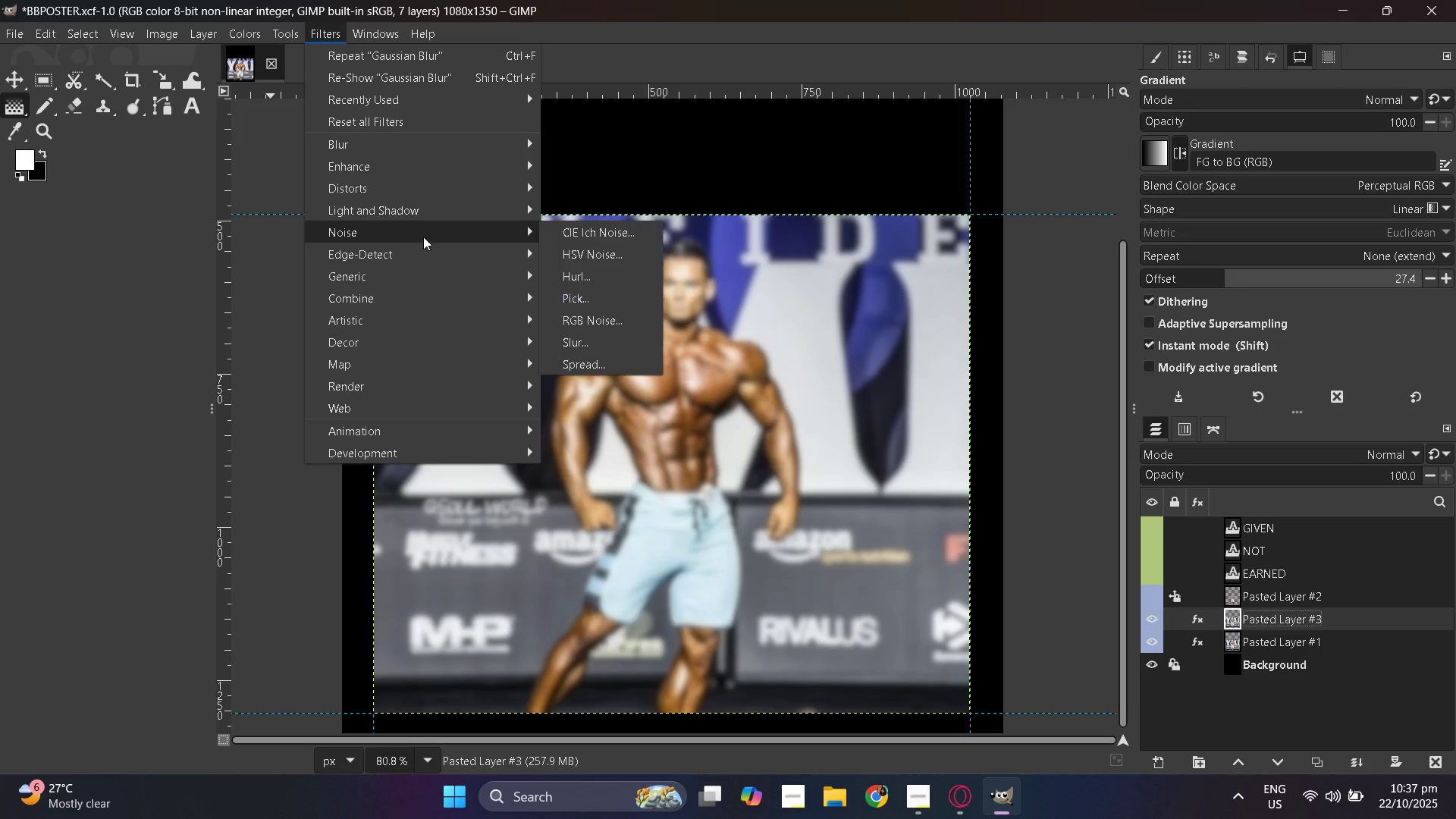 
mouse_move([257, 98])
 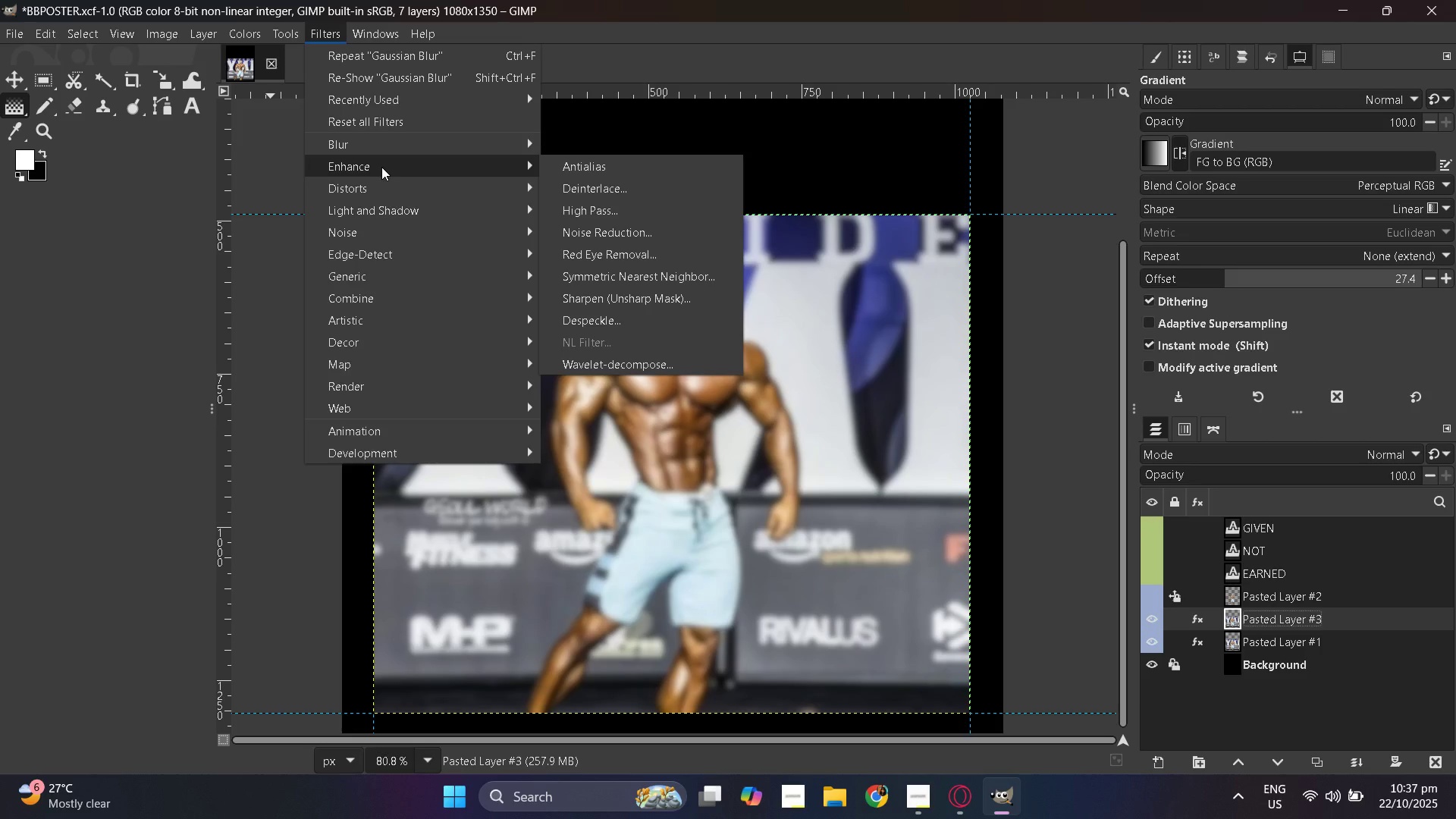 
wait(11.61)
 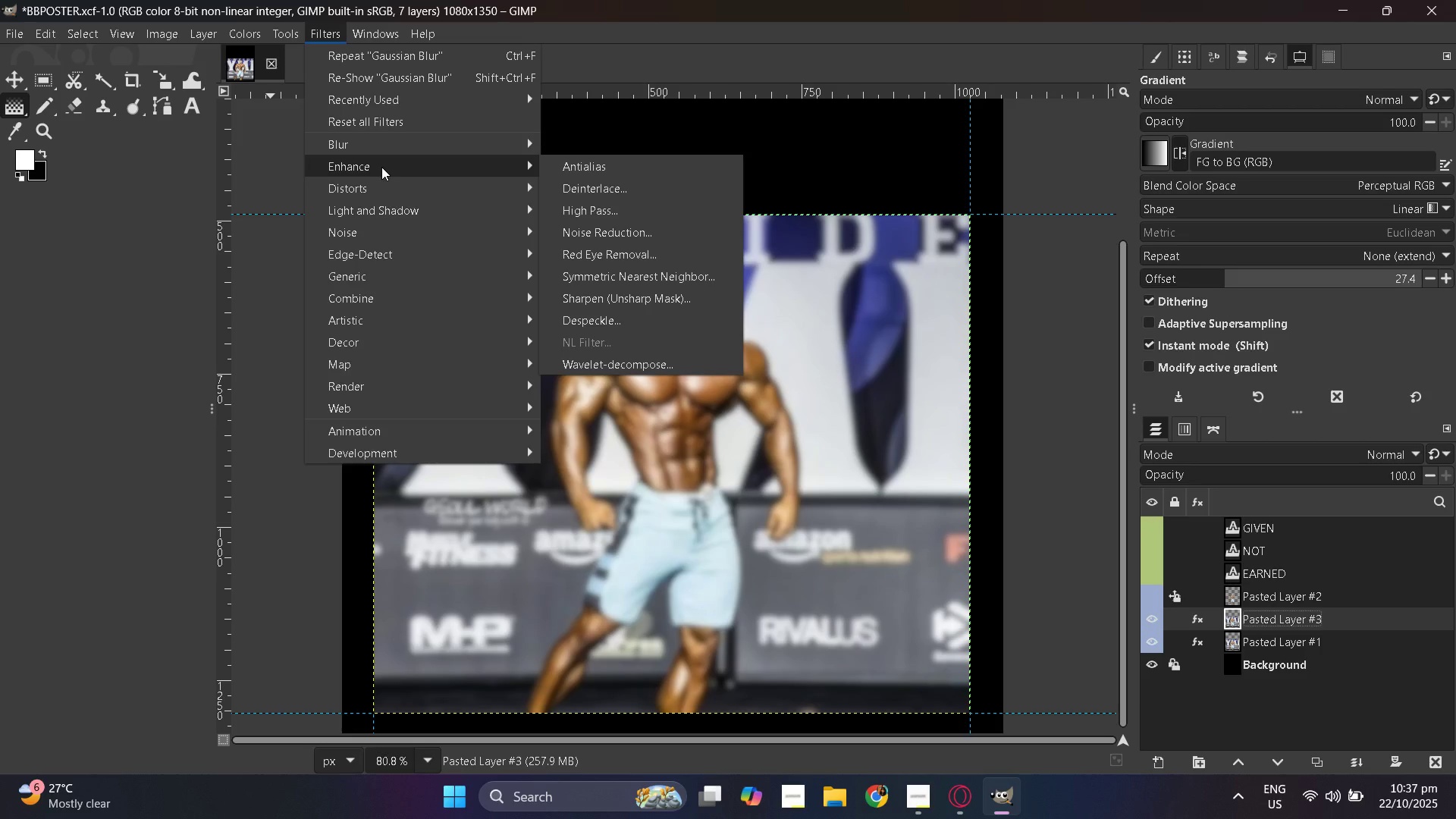 
mouse_move([243, 30])
 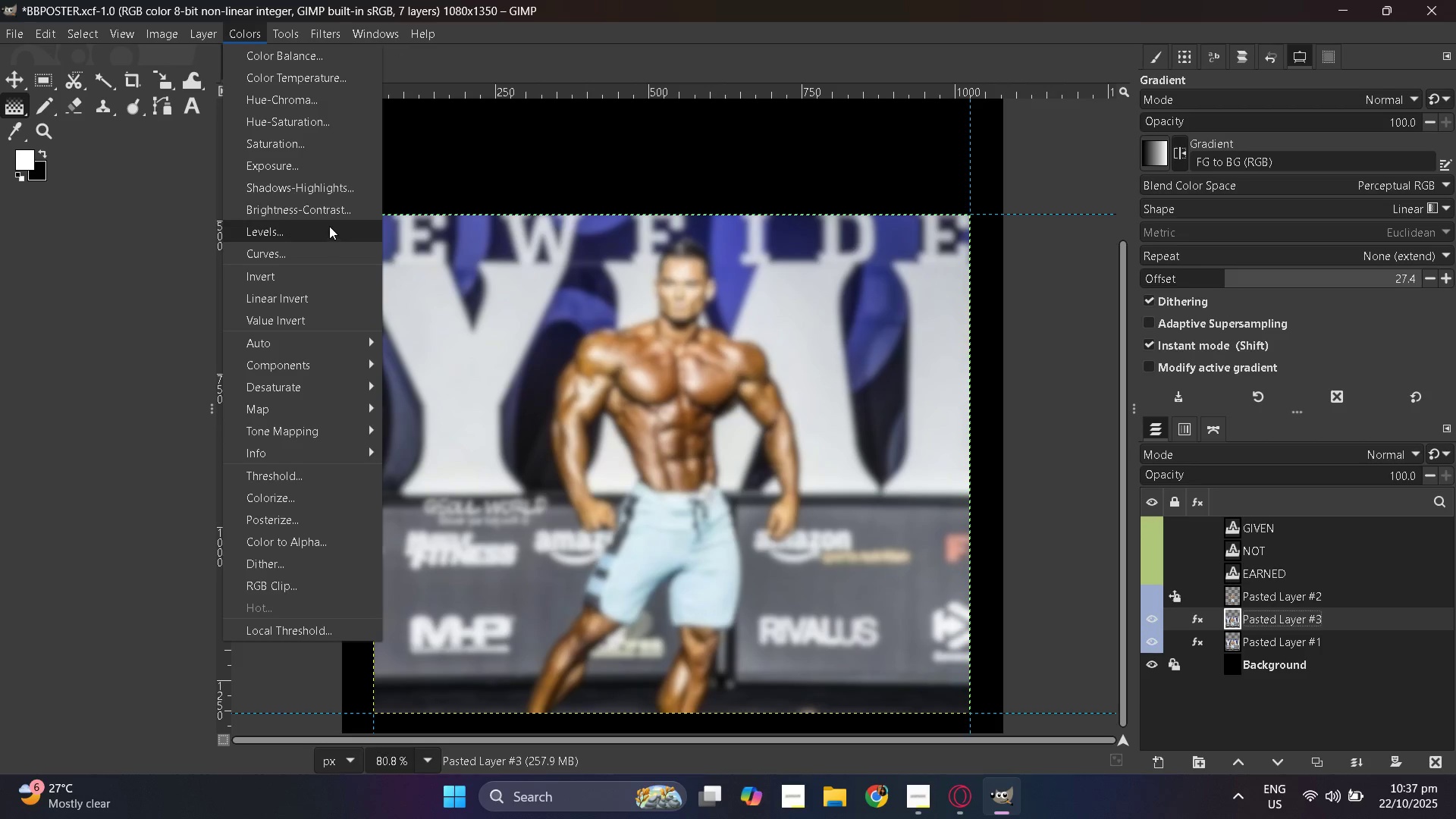 
wait(5.87)
 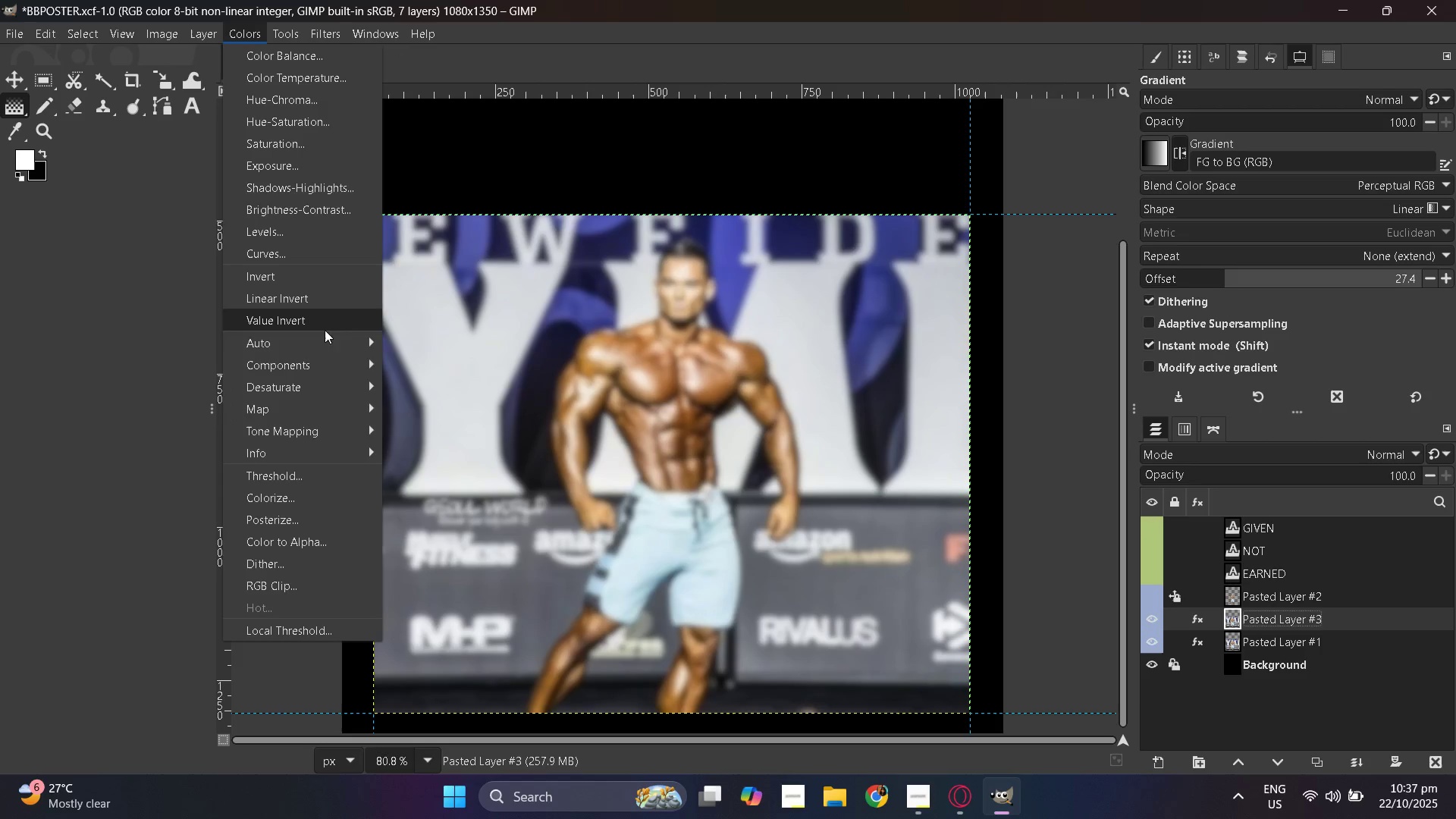 
left_click([302, 146])
 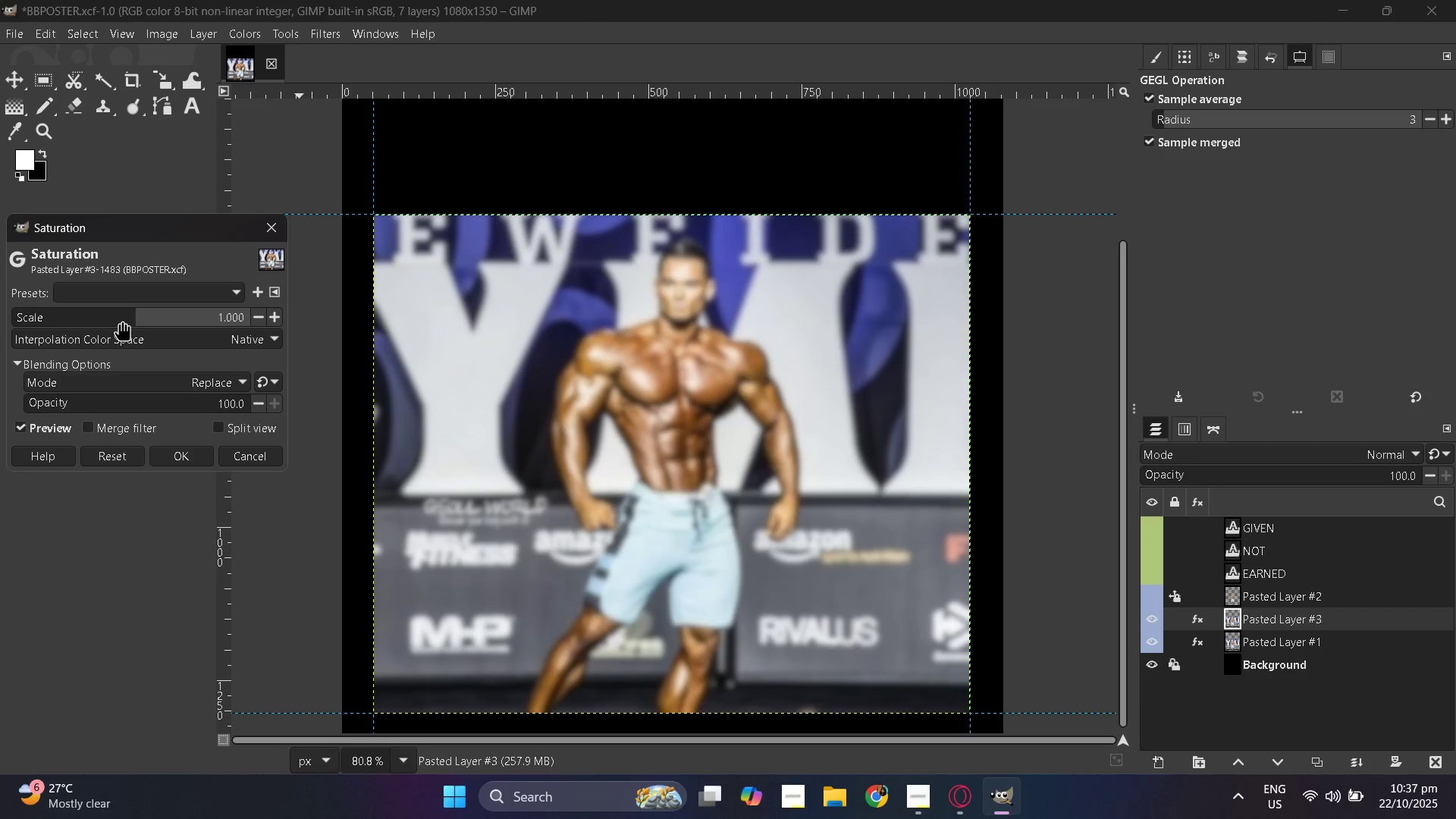 
left_click_drag(start_coordinate=[122, 316], to_coordinate=[0, 315])
 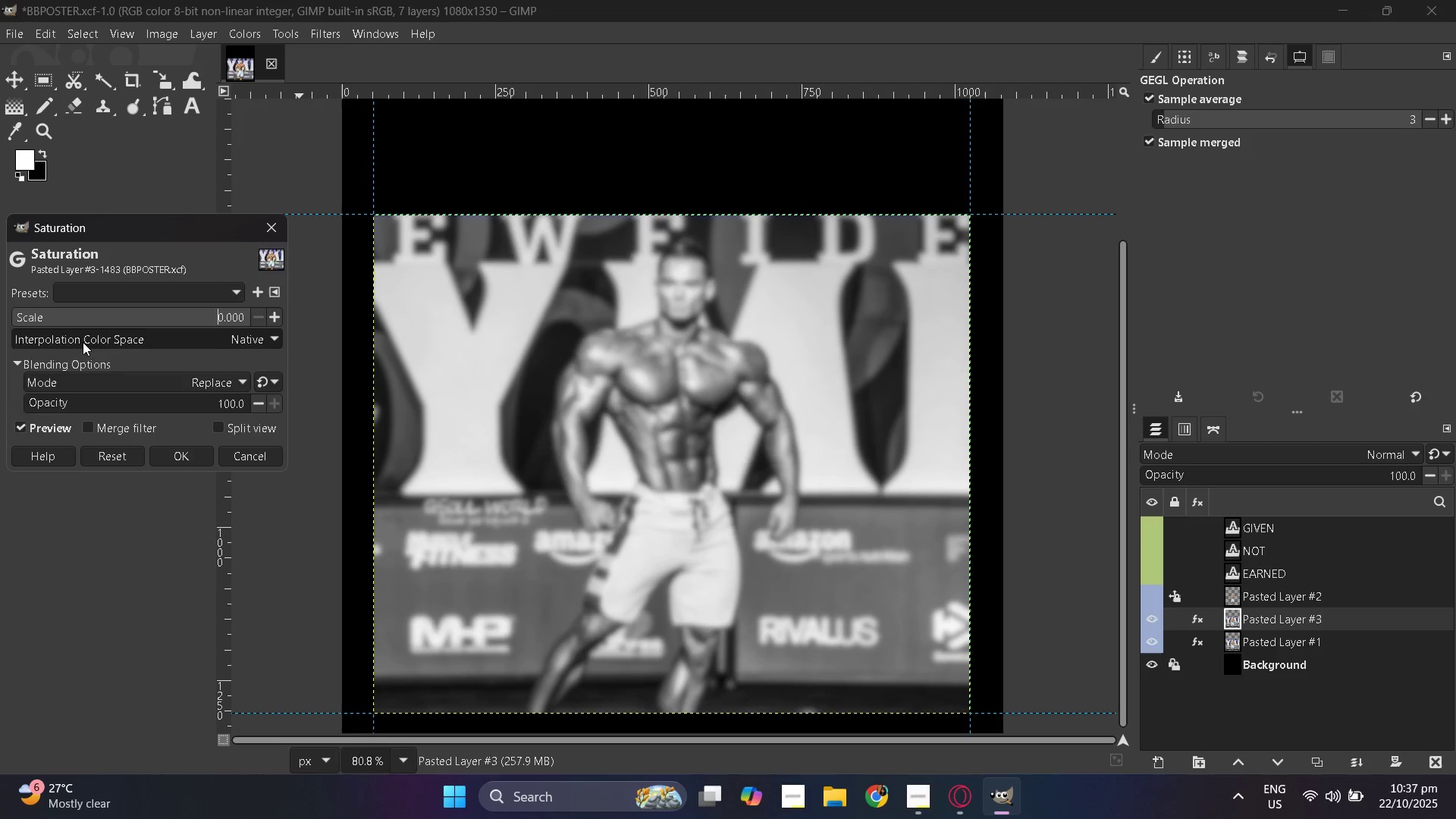 
left_click([83, 342])
 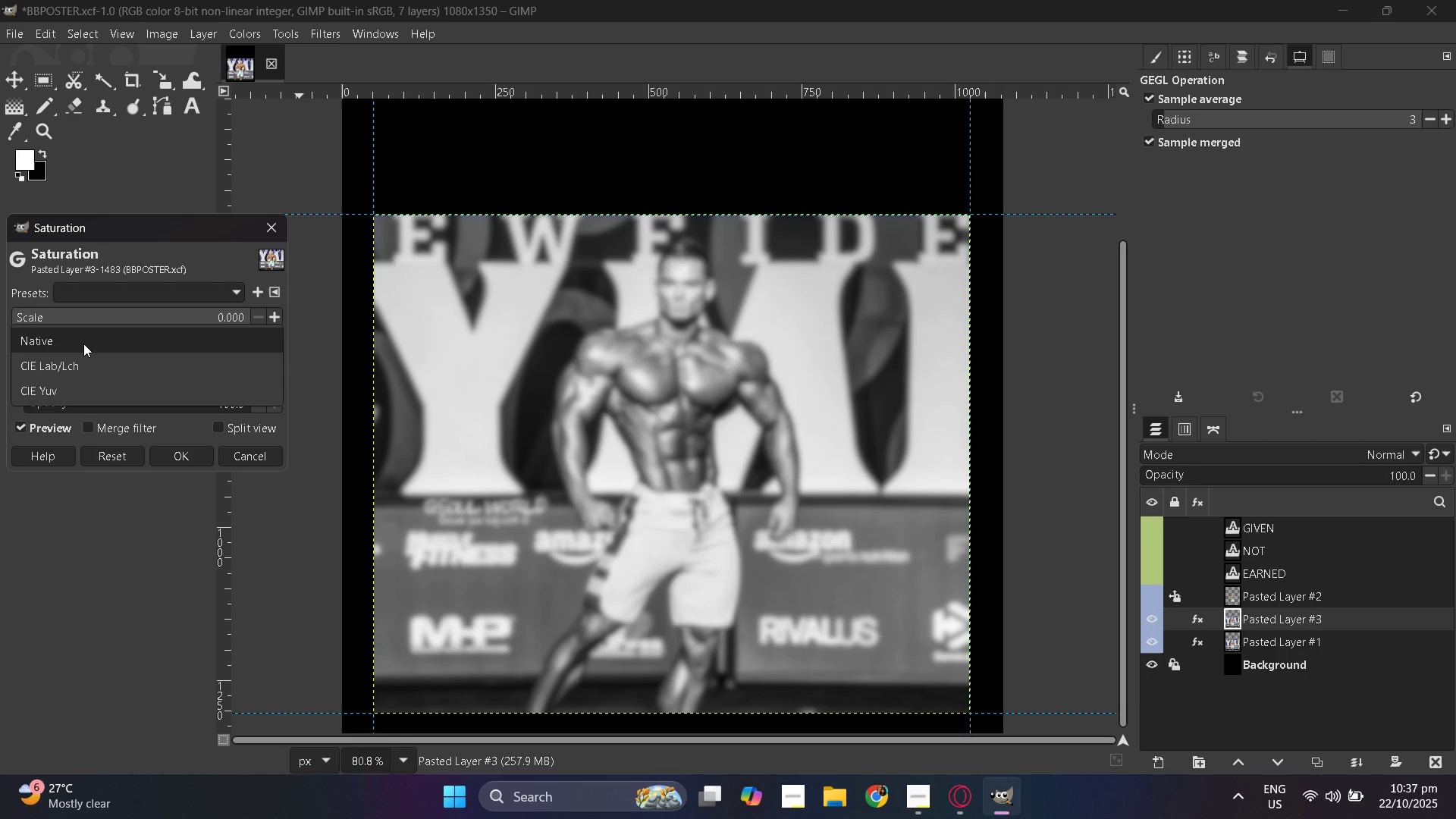 
left_click([83, 344])
 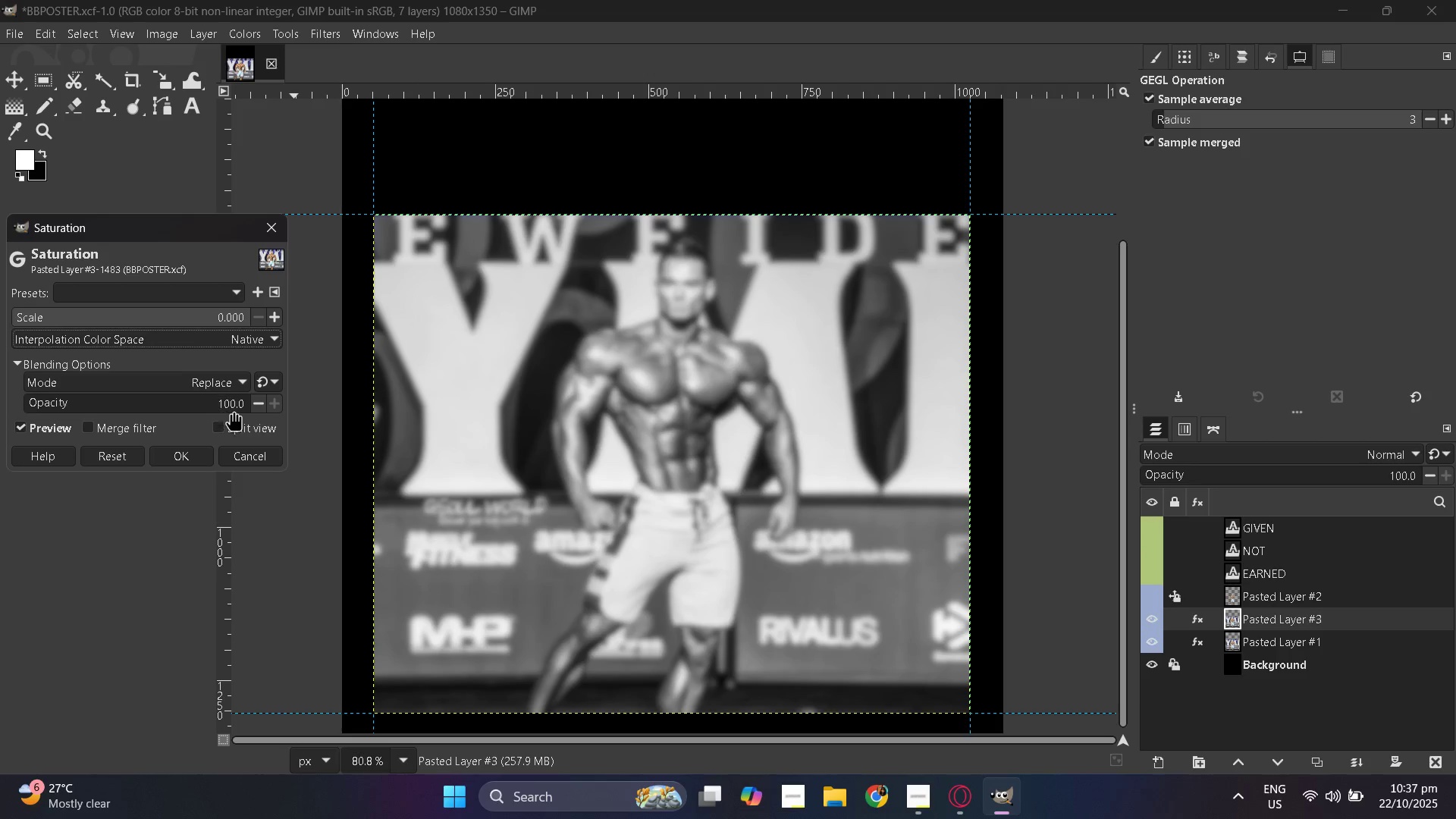 
left_click([180, 457])
 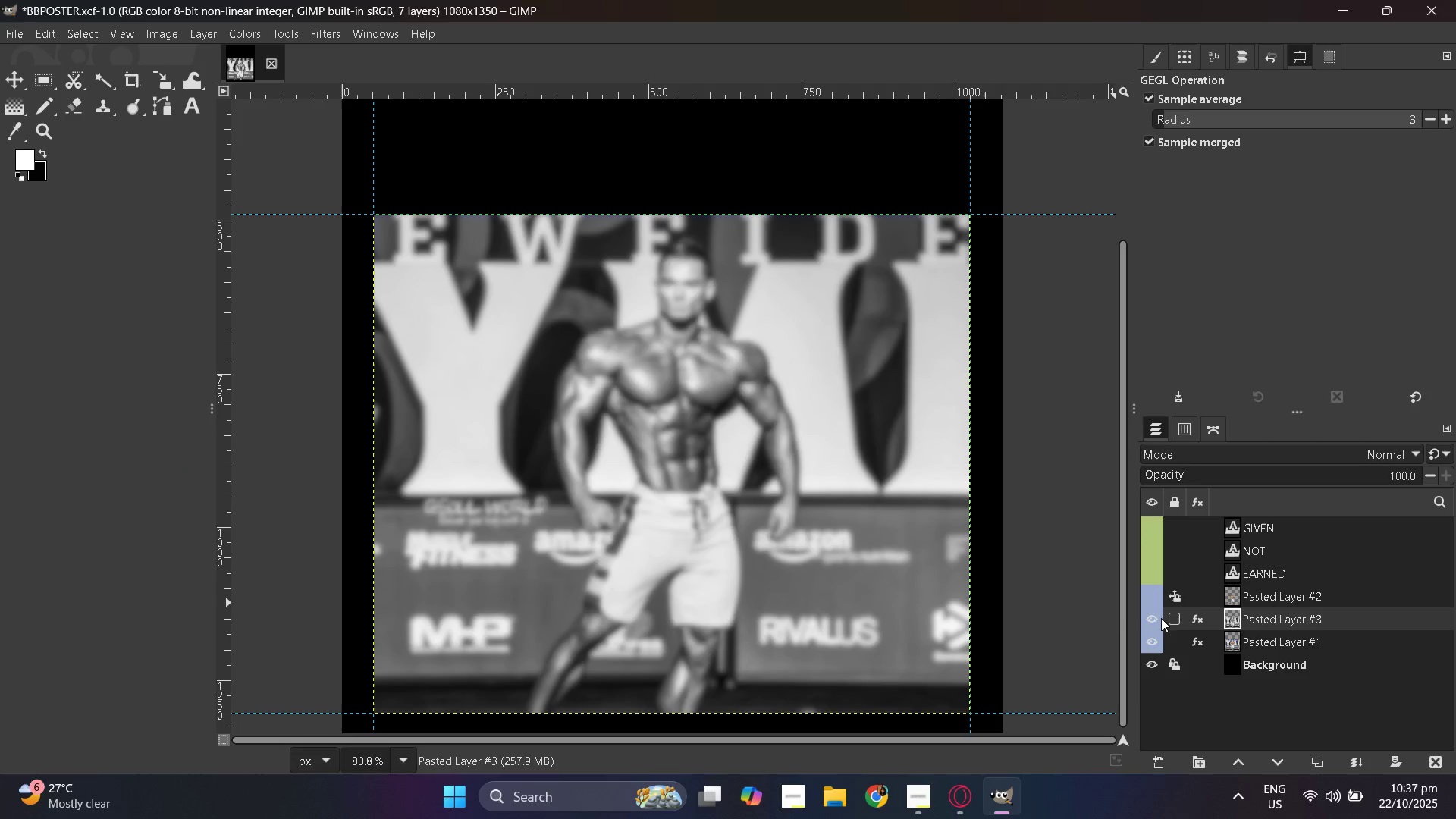 
hold_key(key=ControlLeft, duration=0.33)
scroll: coordinate [820, 605], scroll_direction: down, amount: 3.0
 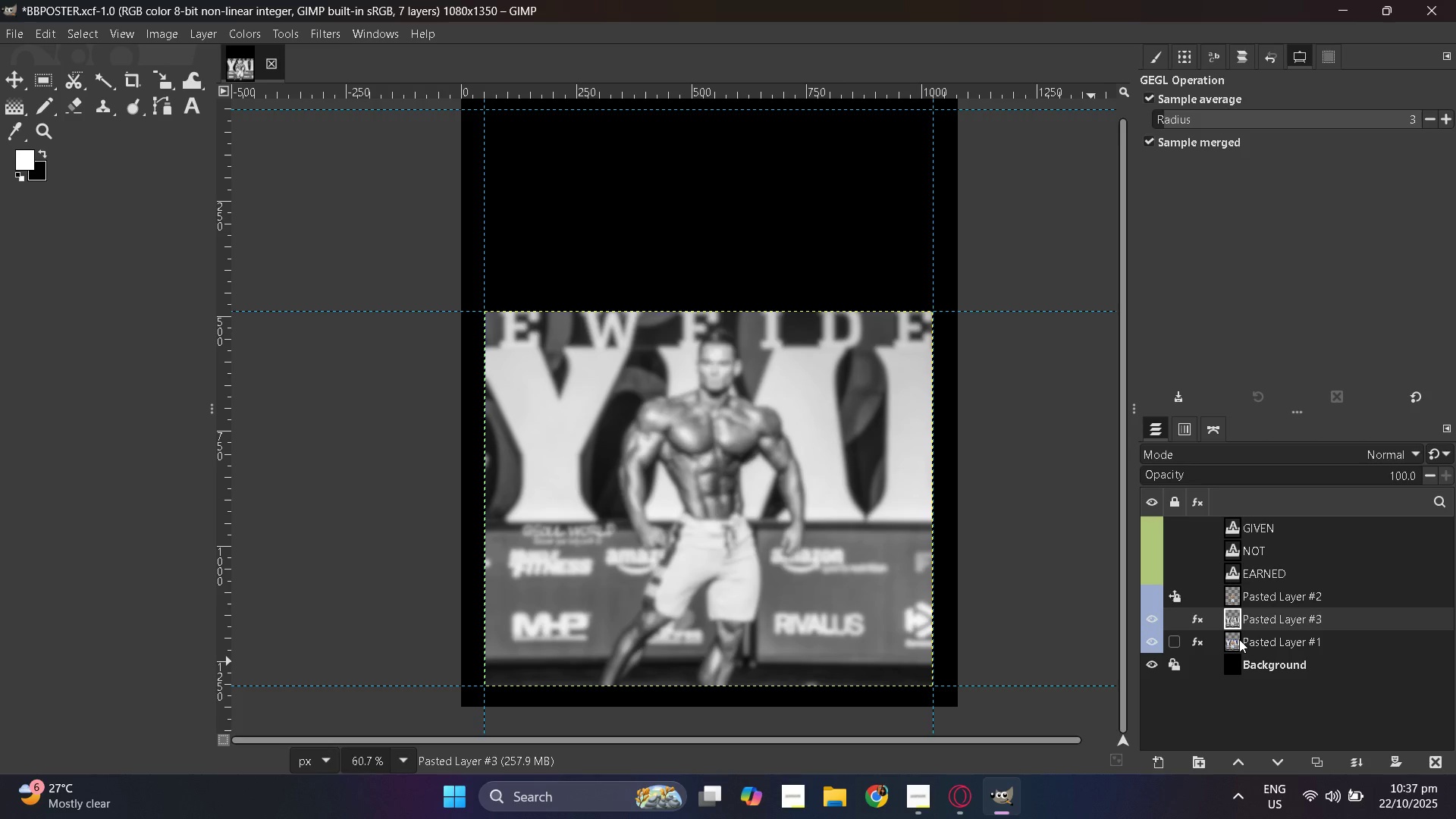 
left_click([1239, 639])
 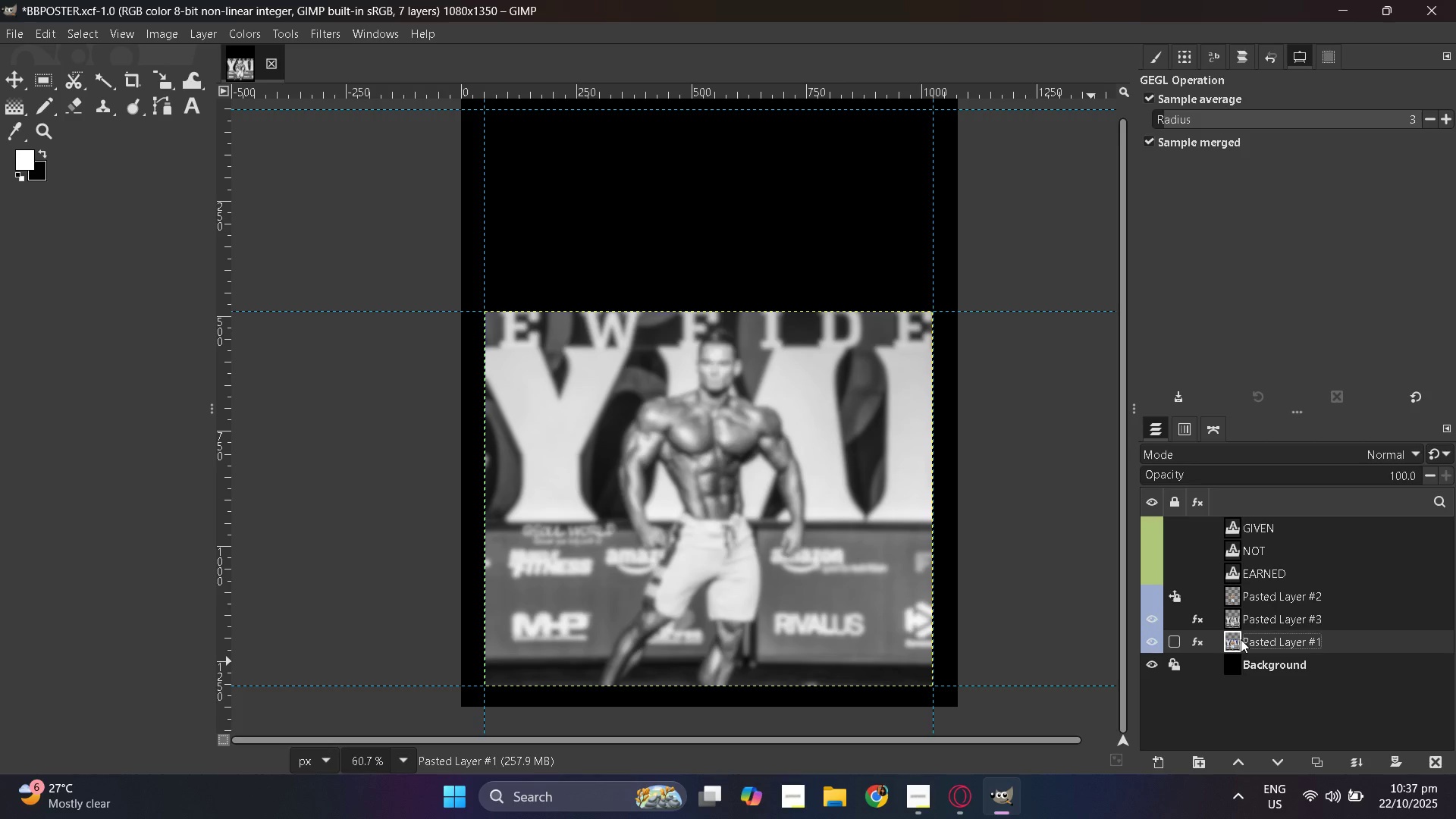 
right_click([1239, 639])
 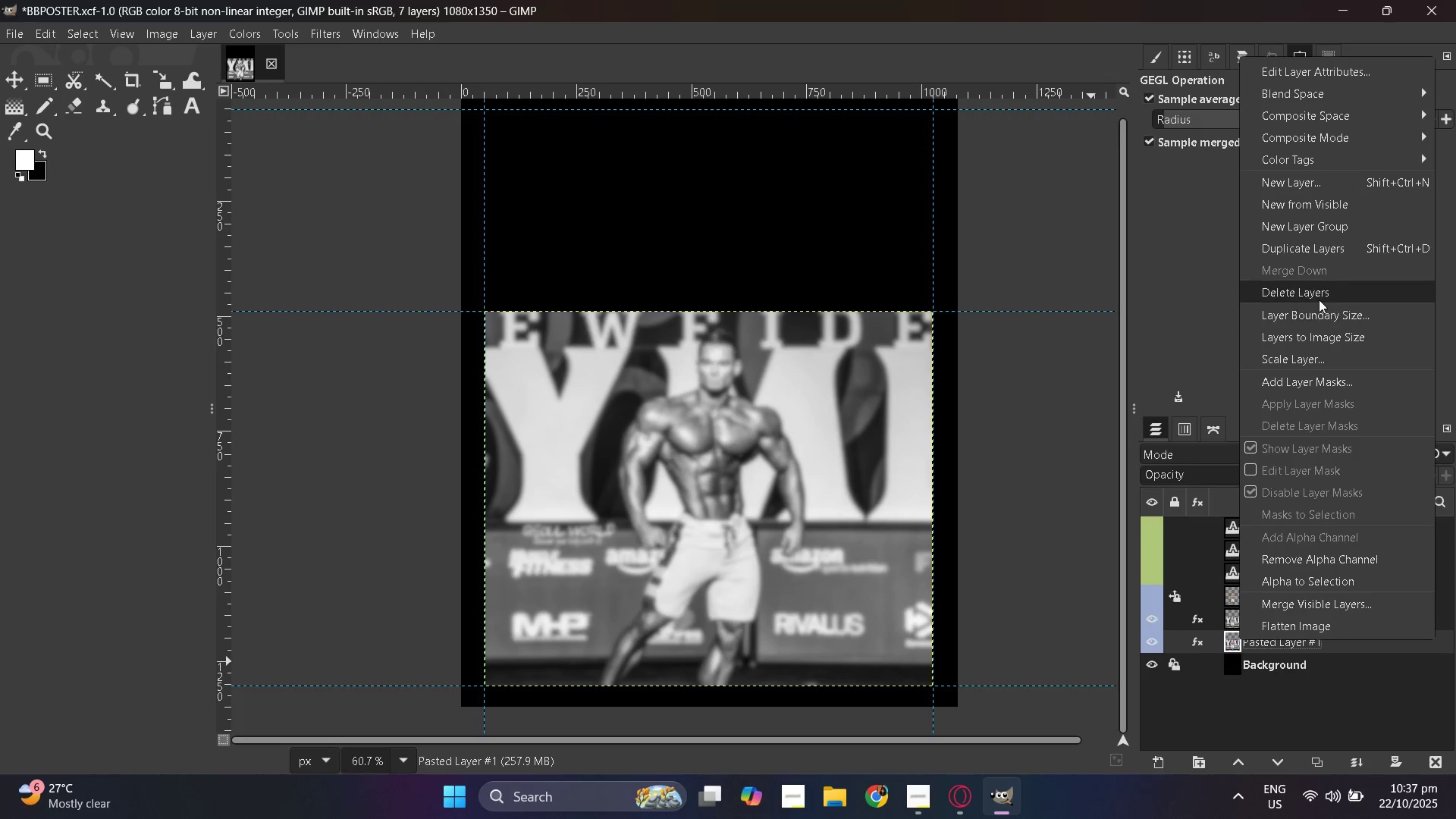 
left_click([1316, 299])
 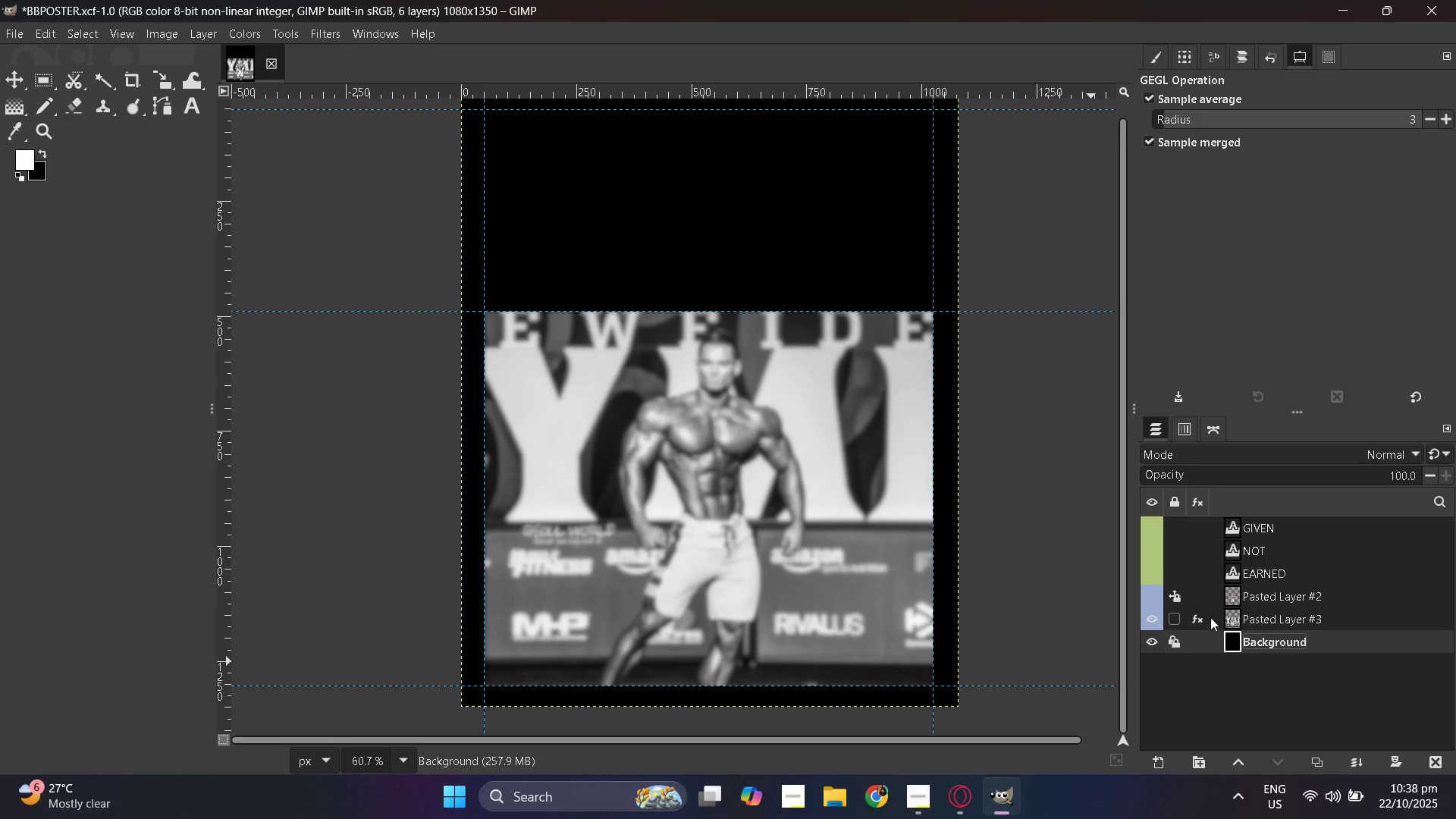 
left_click([1228, 616])
 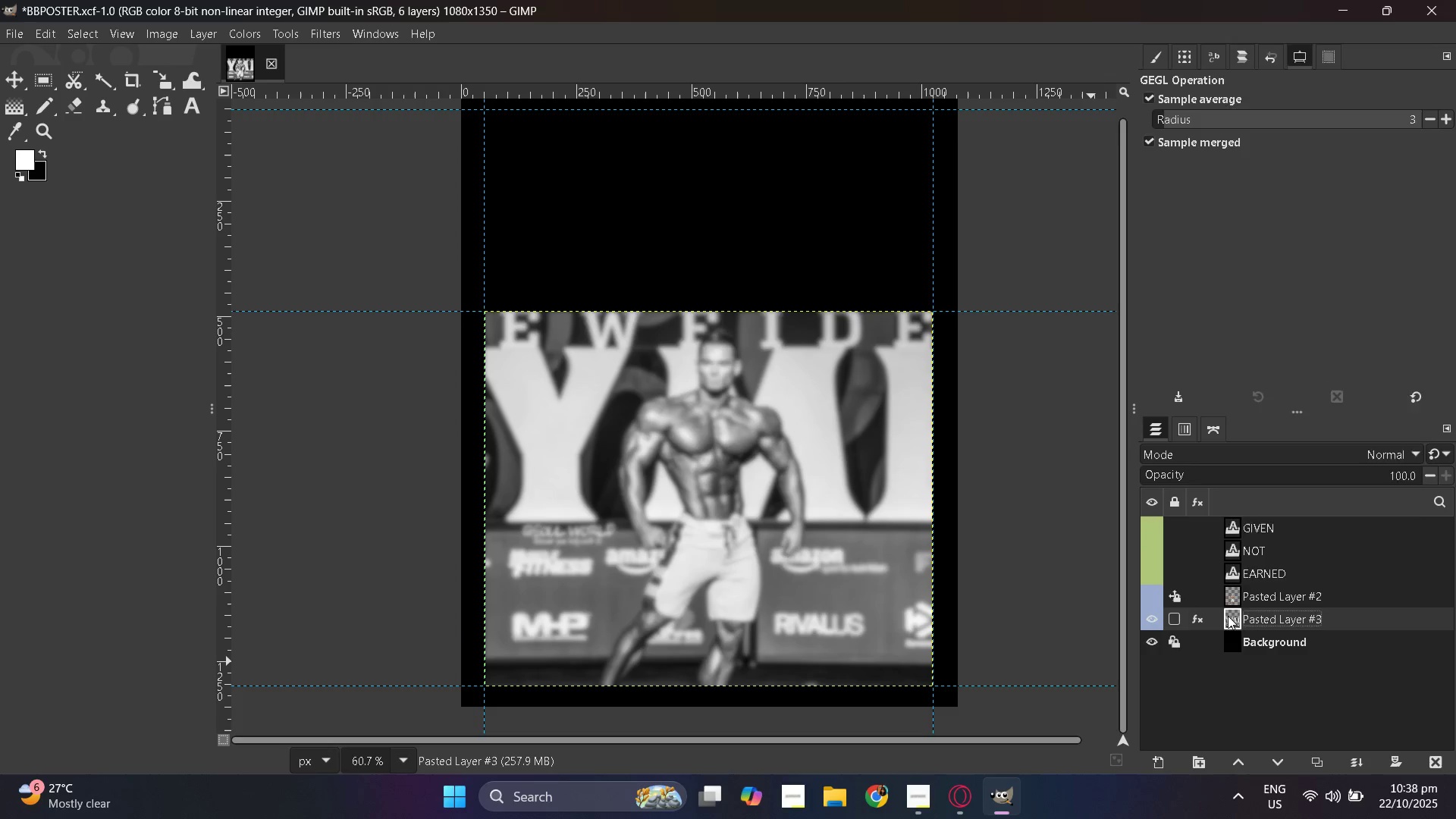 
right_click([1228, 616])
 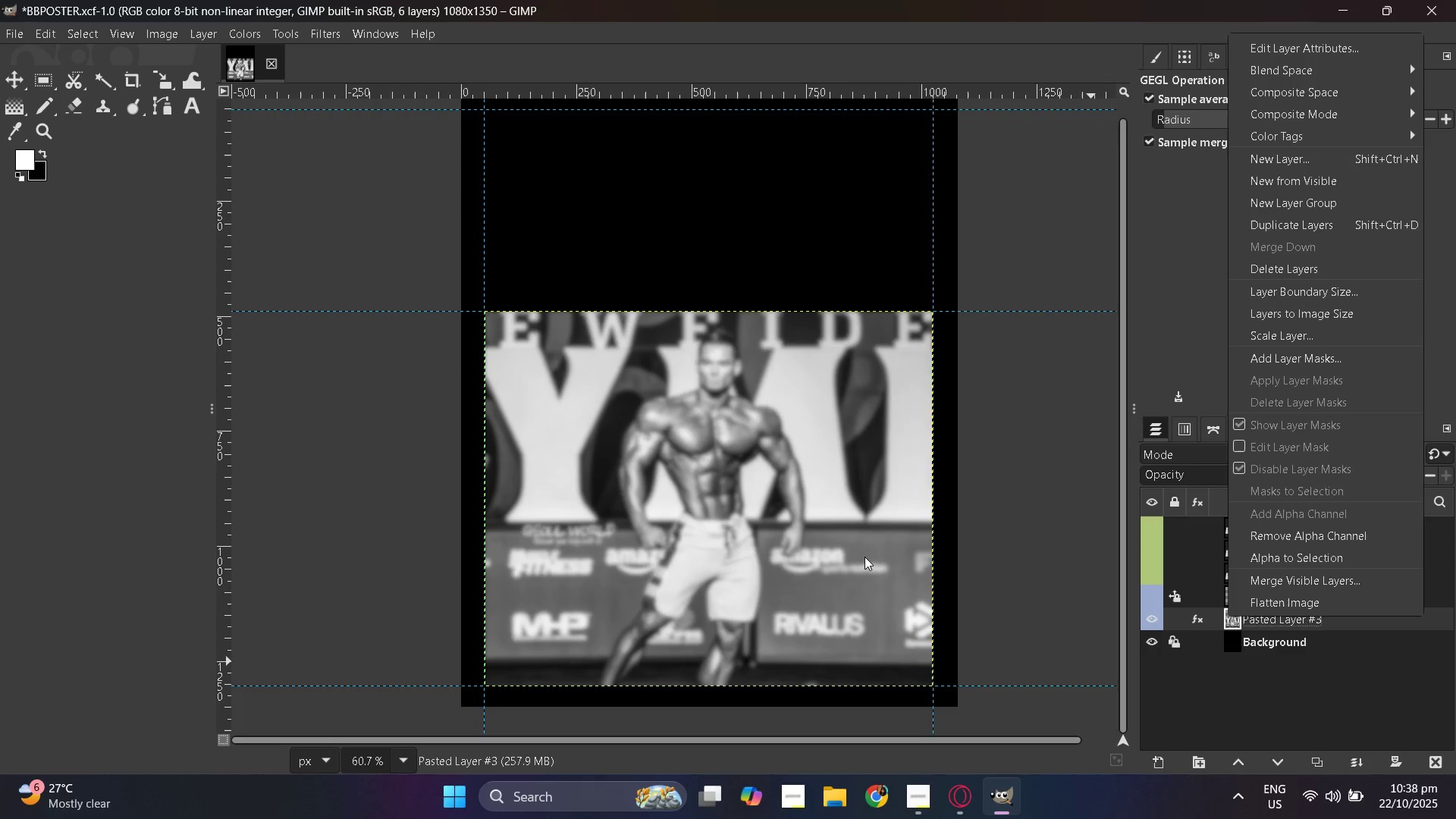 
hold_key(key=ControlLeft, duration=0.61)
scroll: coordinate [843, 552], scroll_direction: down, amount: 1.0
 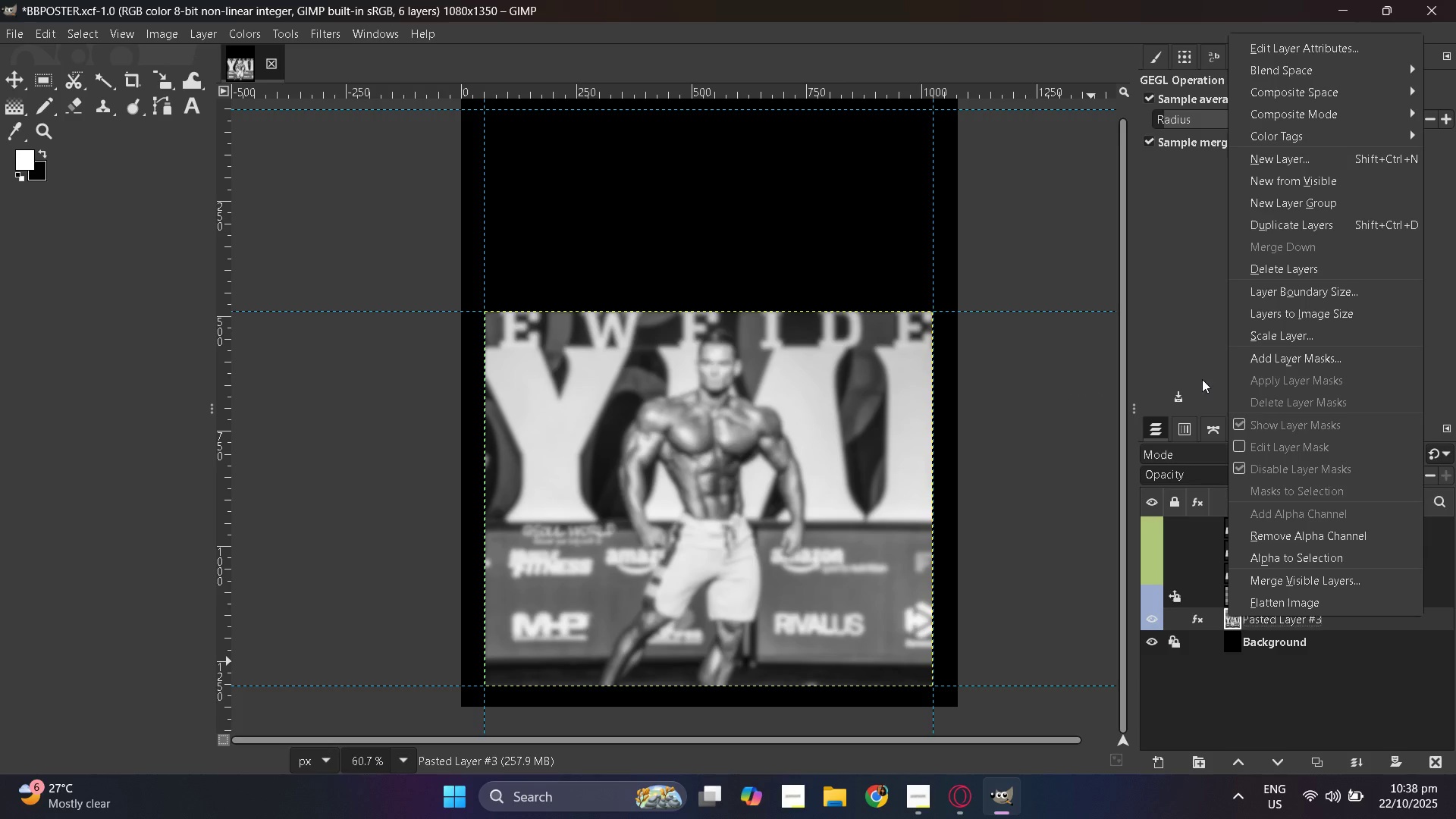 
wait(6.19)
 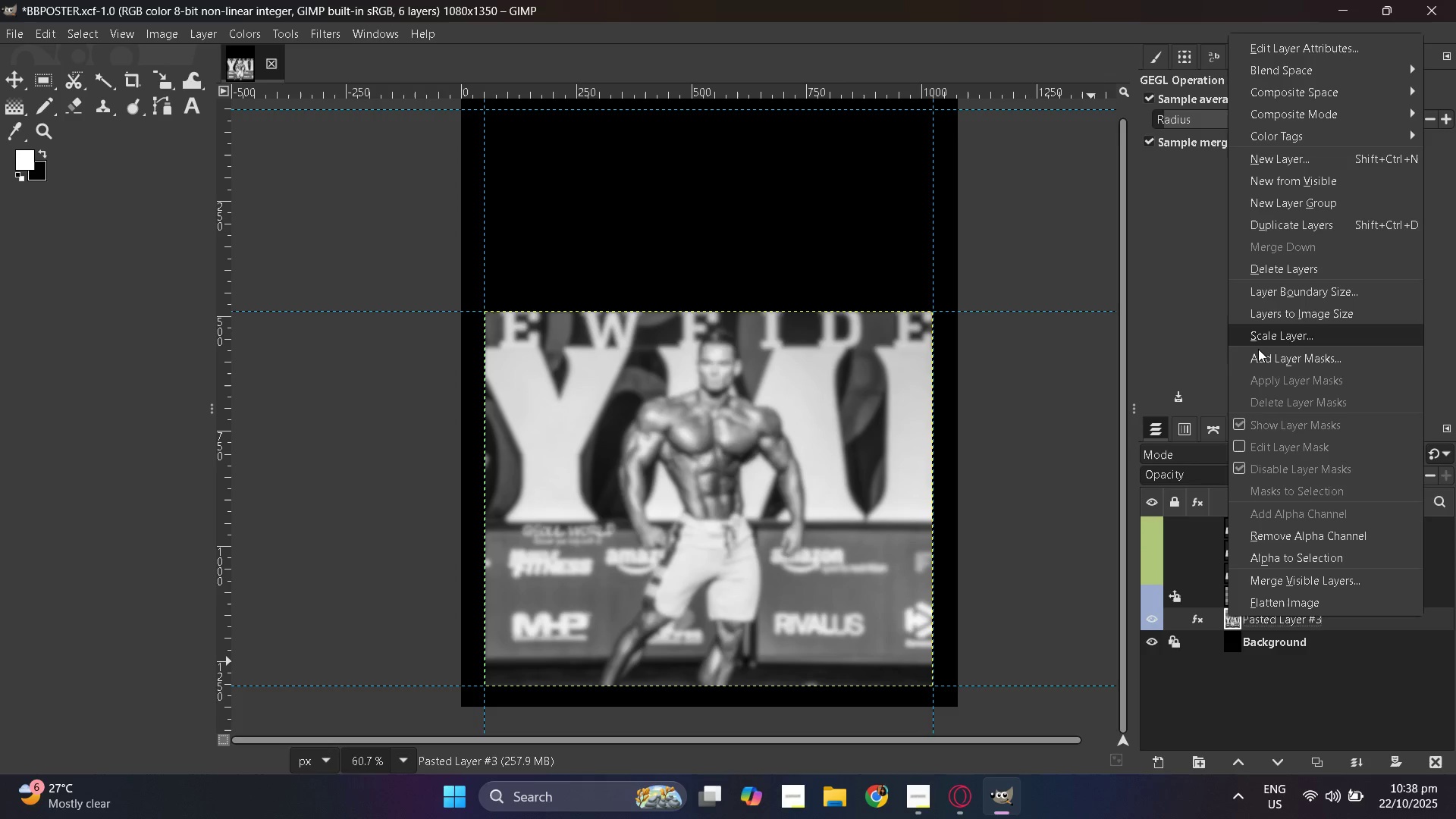 
left_click([1286, 366])
 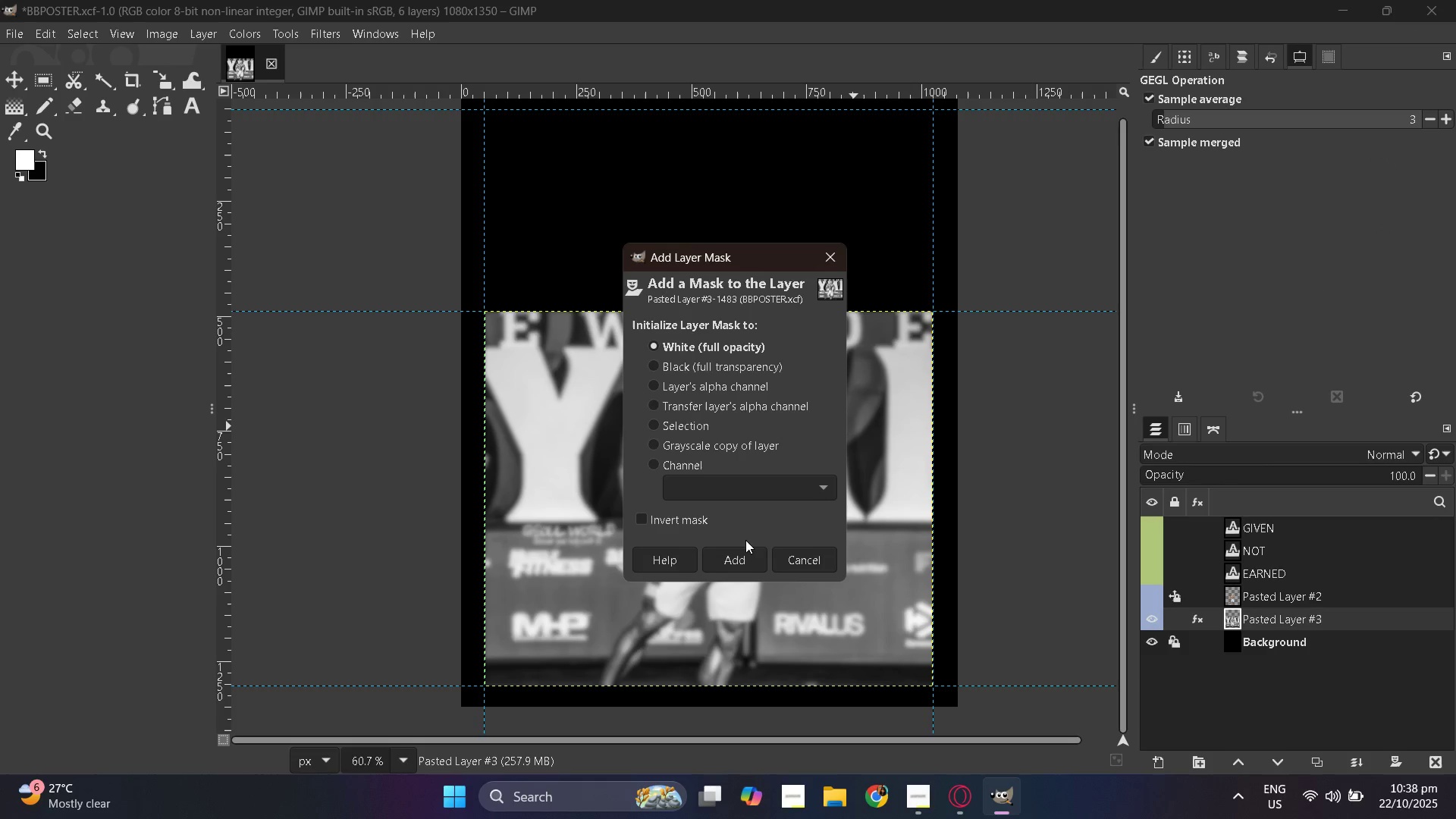 
left_click([742, 551])
 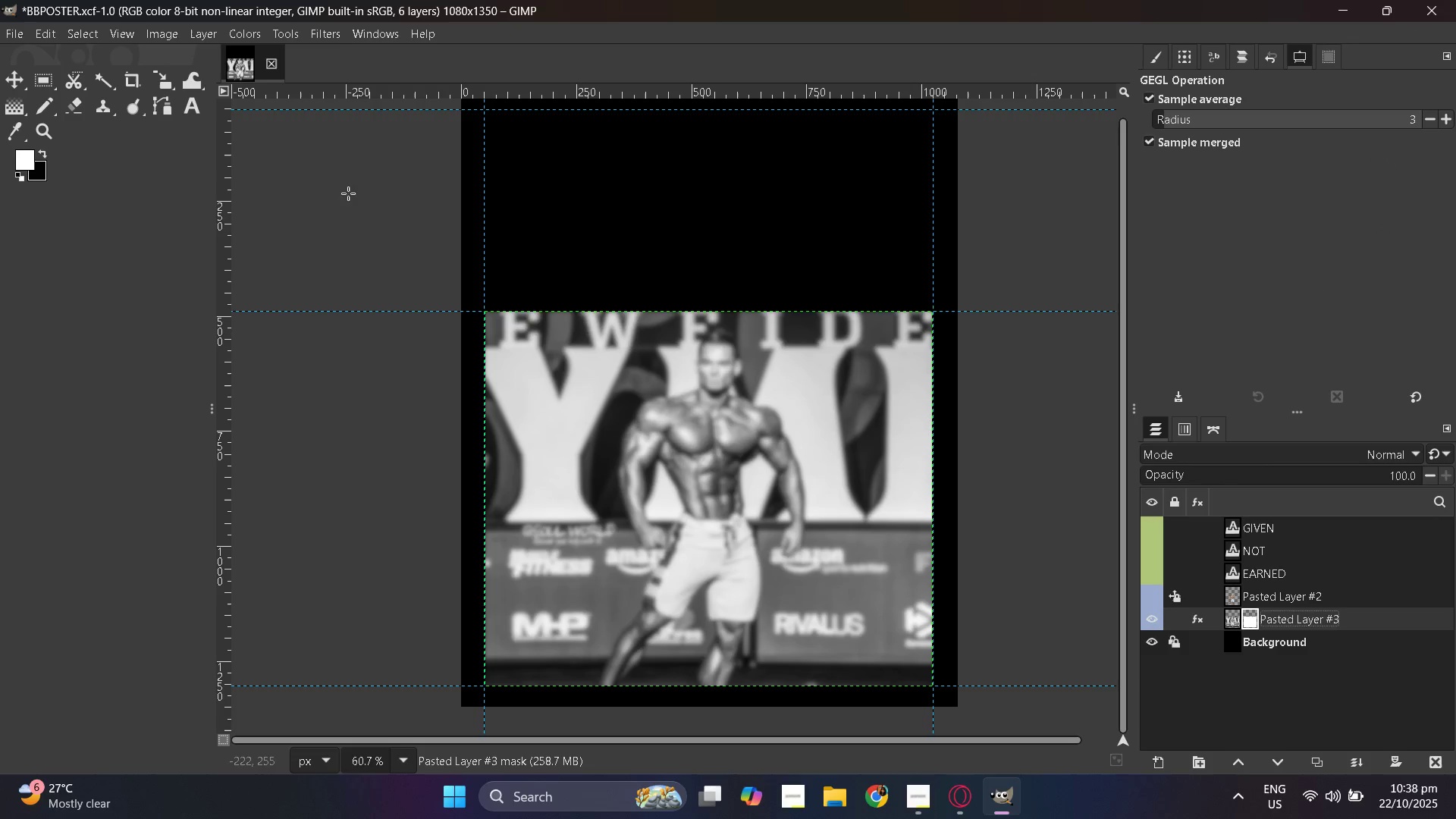 
left_click([16, 102])
 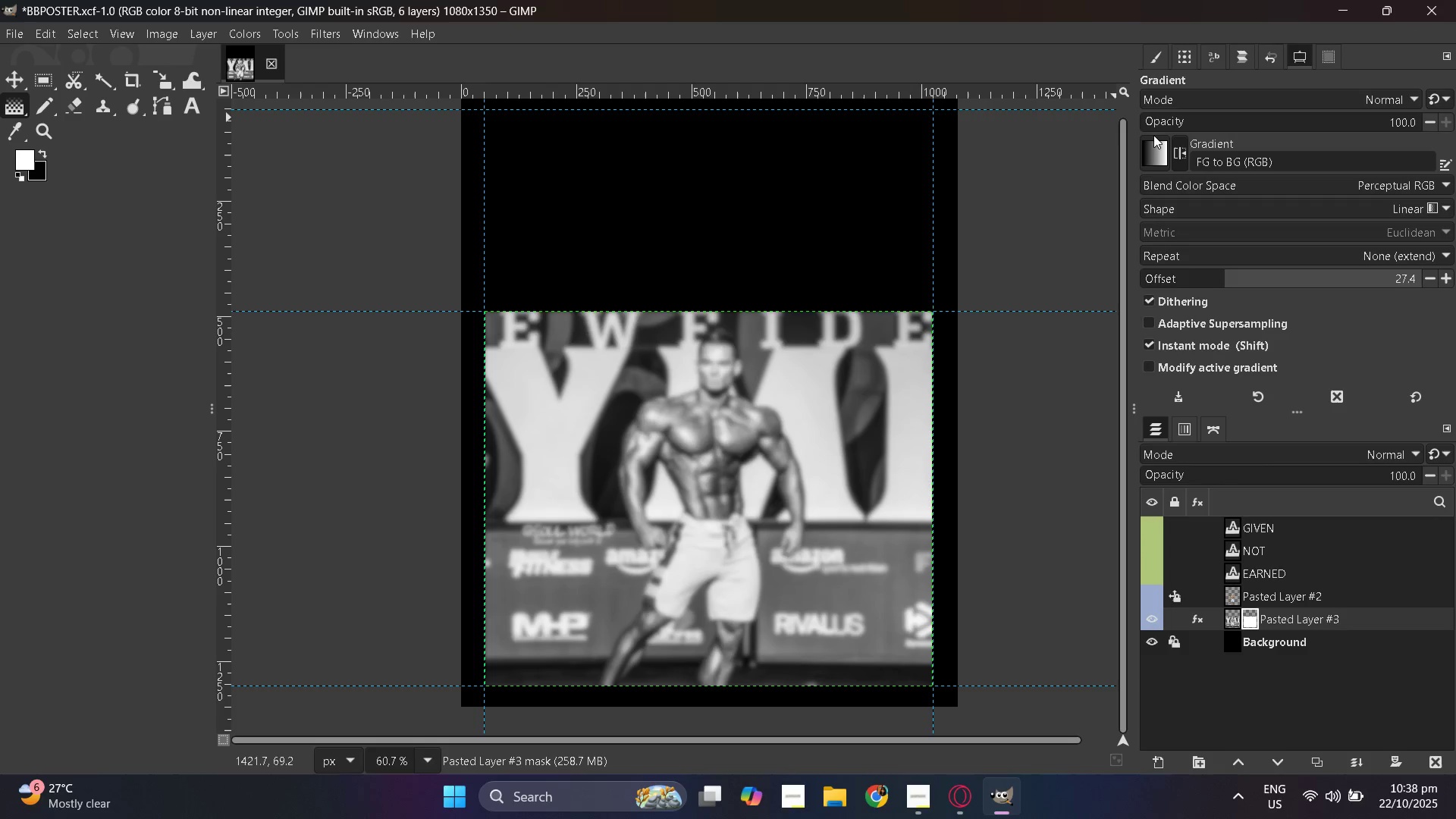 
left_click_drag(start_coordinate=[767, 268], to_coordinate=[764, 698])
 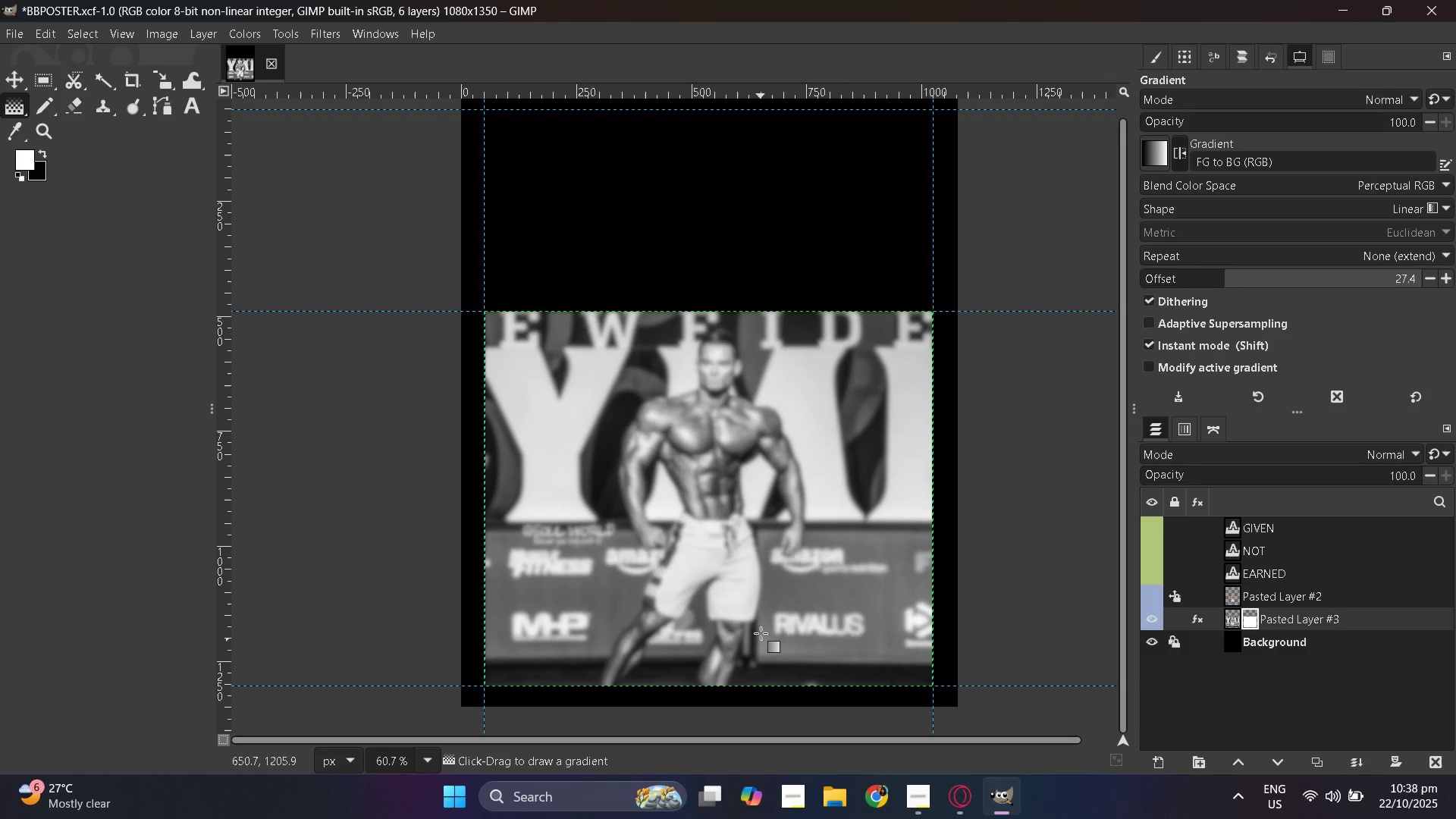 
key(Control+Z)
 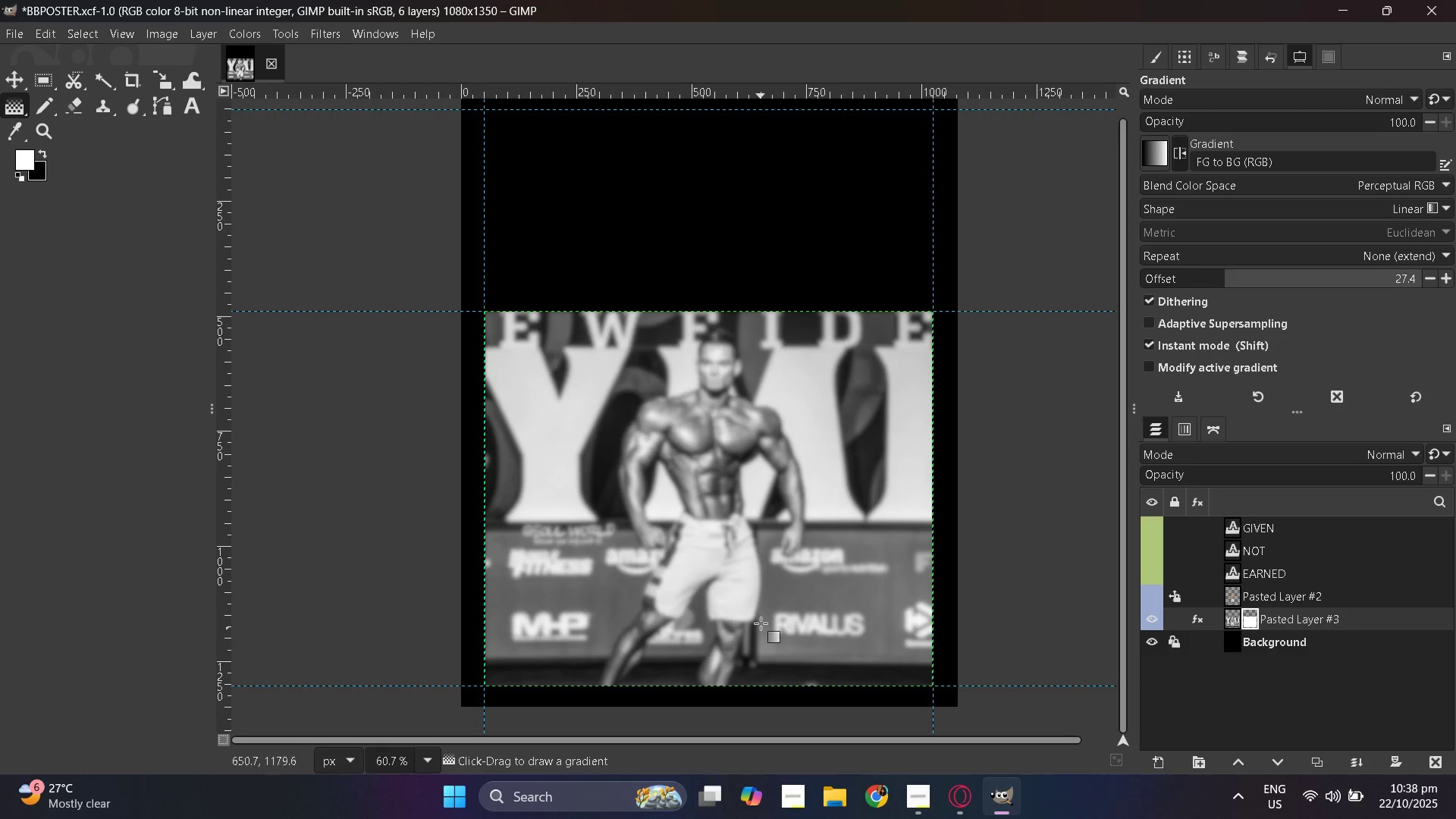 
hold_key(key=ControlLeft, duration=0.44)
scroll: coordinate [764, 617], scroll_direction: down, amount: 3.0
 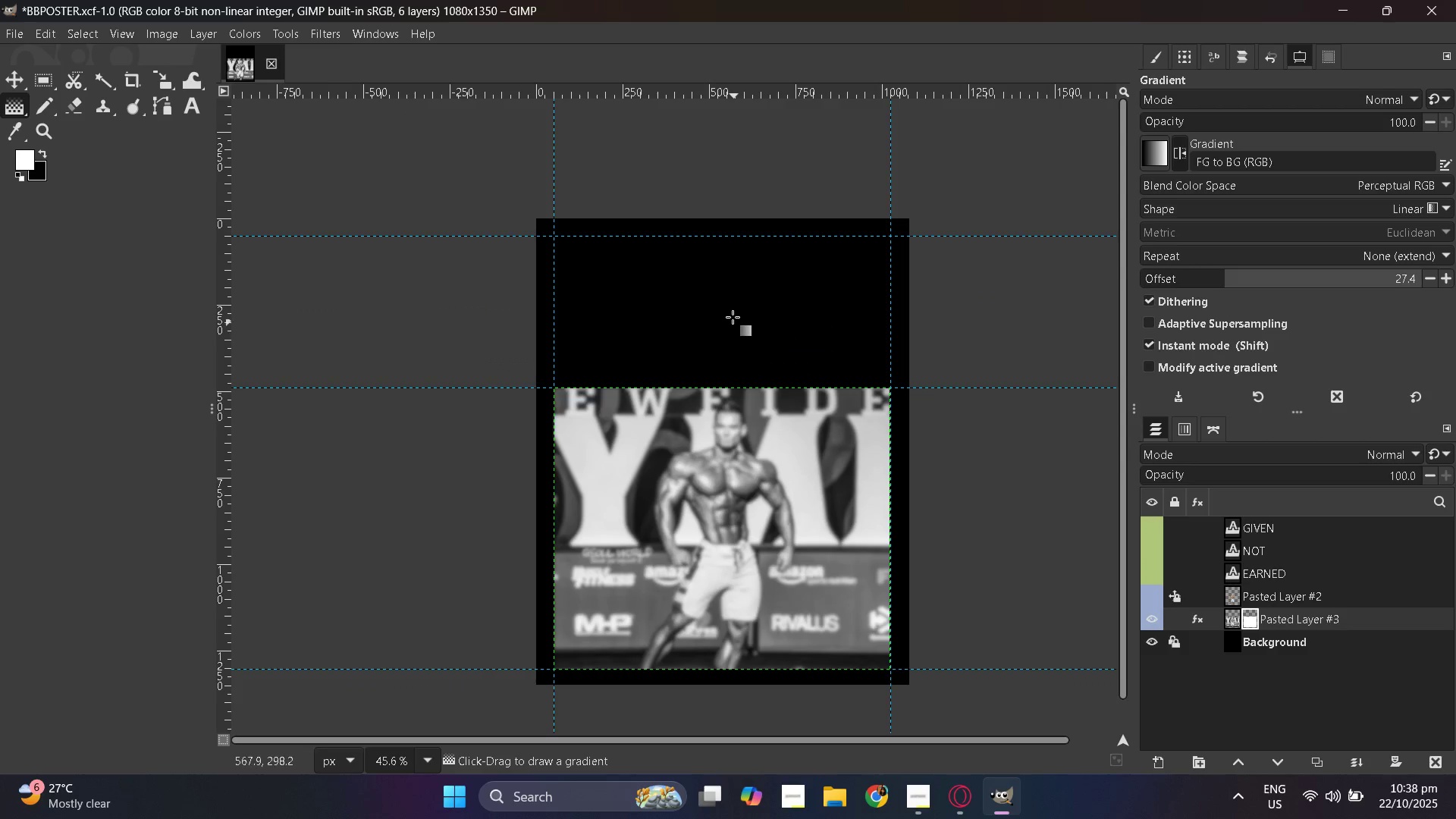 
left_click_drag(start_coordinate=[729, 301], to_coordinate=[741, 685])
 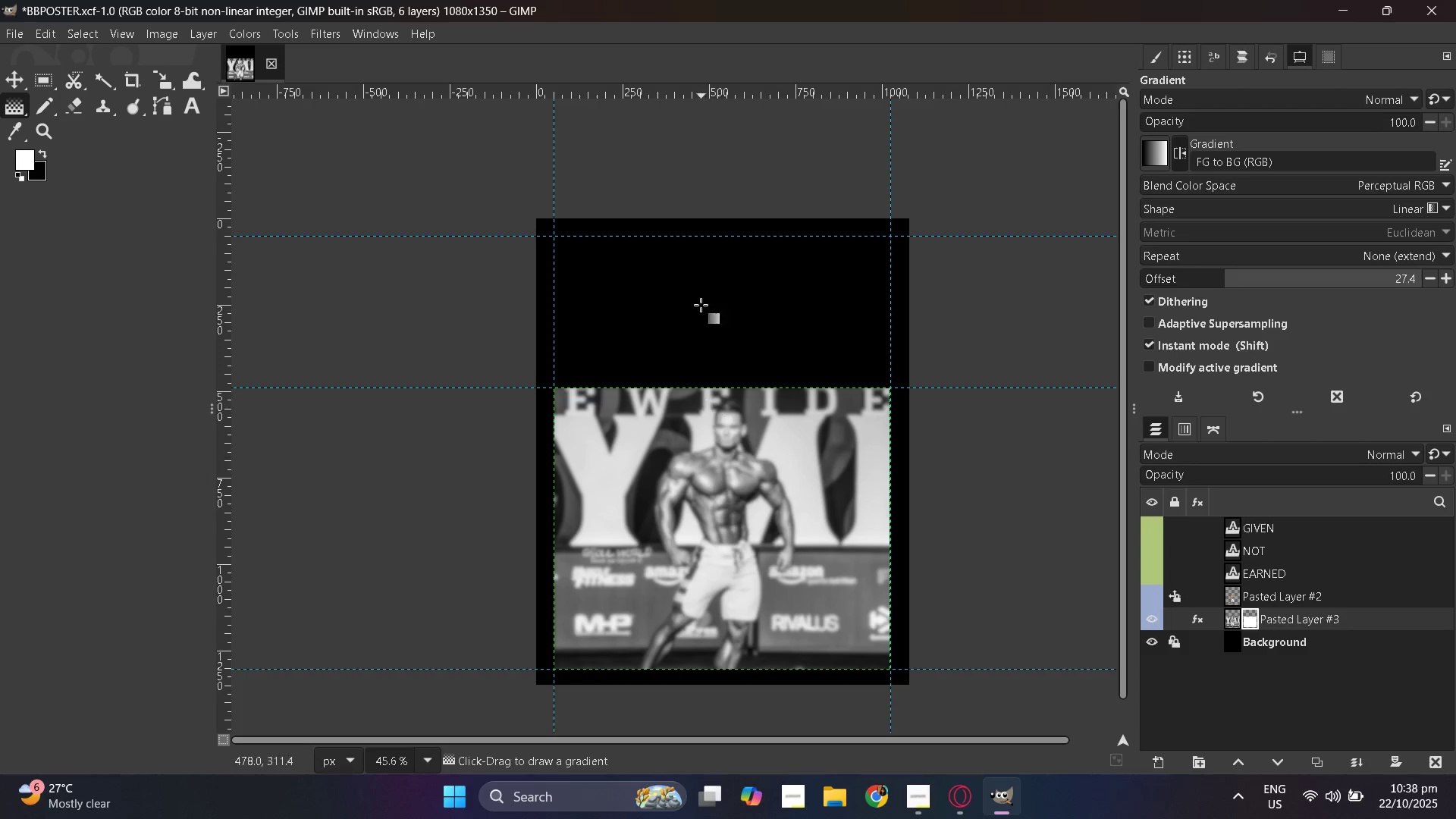 
key(Control+Z)
 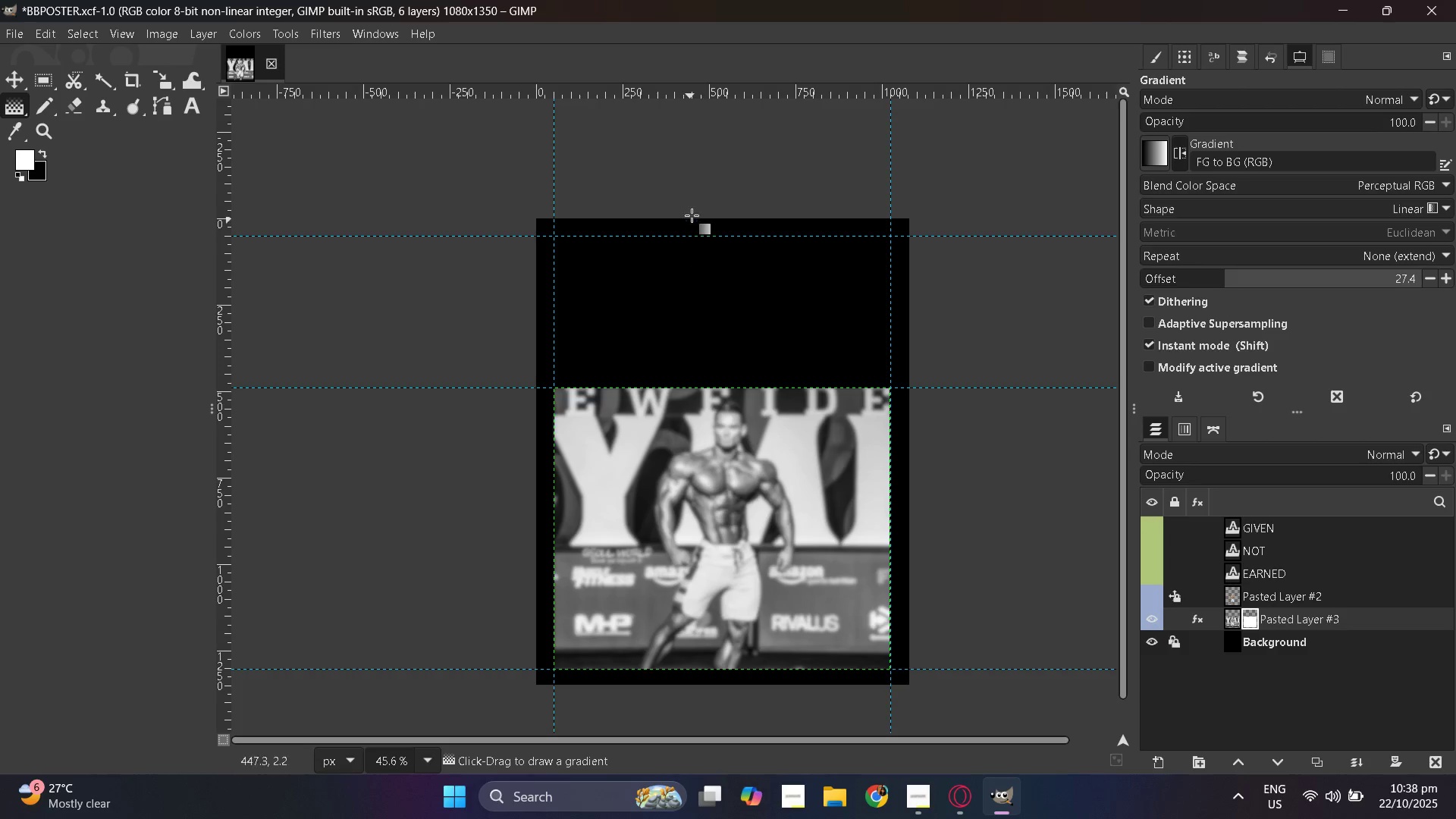 
left_click_drag(start_coordinate=[701, 184], to_coordinate=[734, 818])
 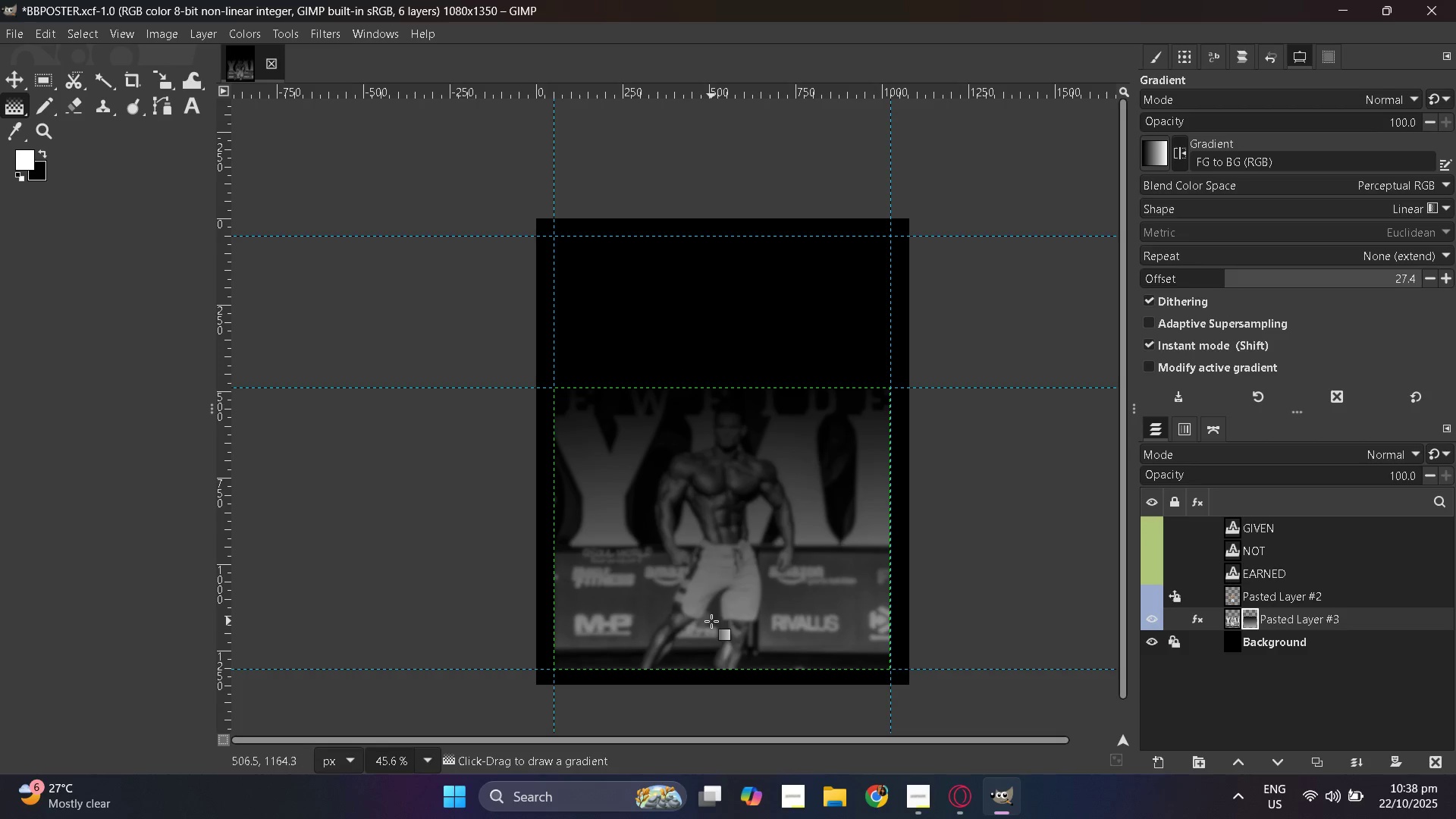 
hold_key(key=ControlLeft, duration=0.6)
scroll: coordinate [711, 621], scroll_direction: up, amount: 3.0
 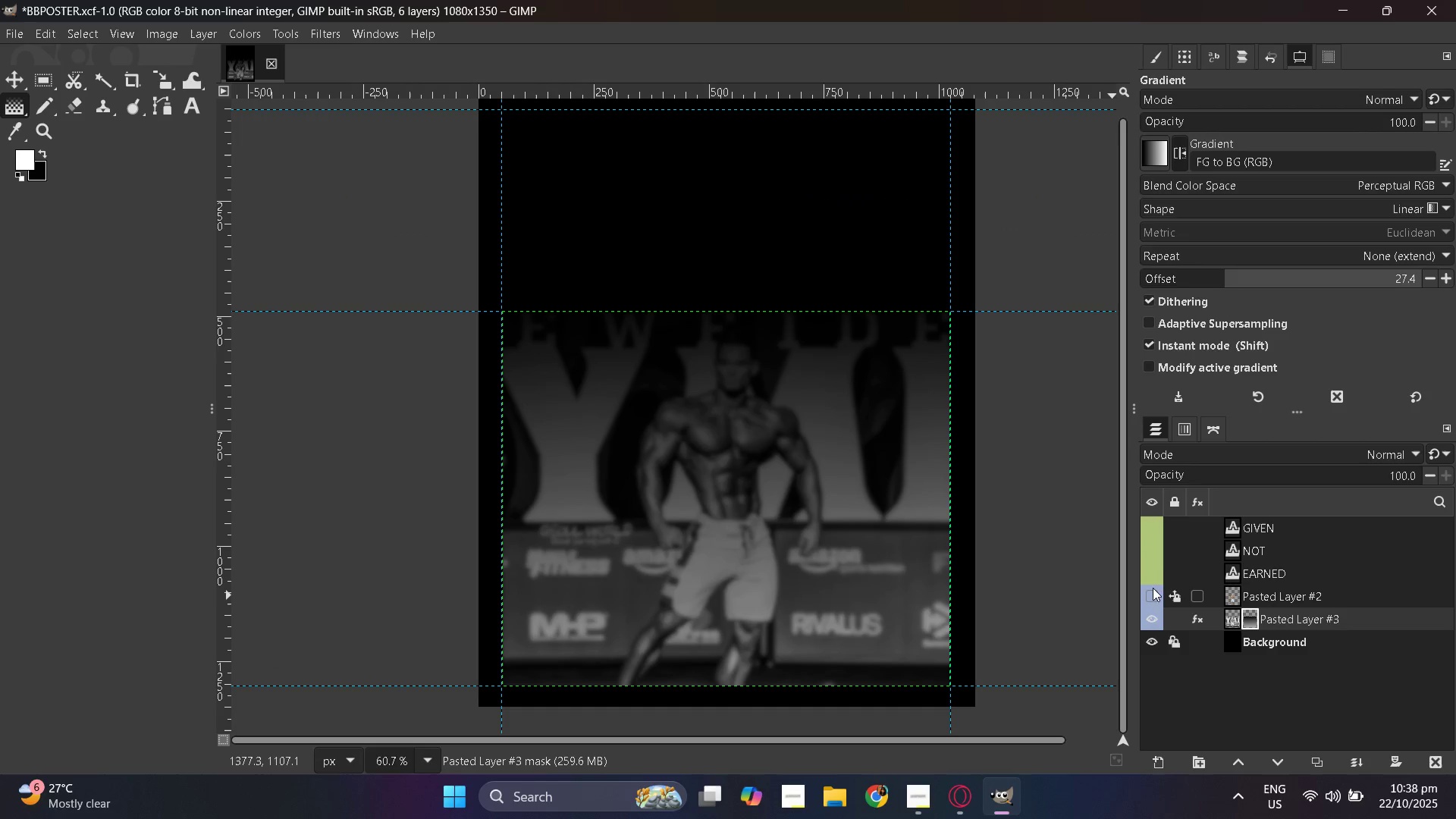 
left_click([1150, 589])
 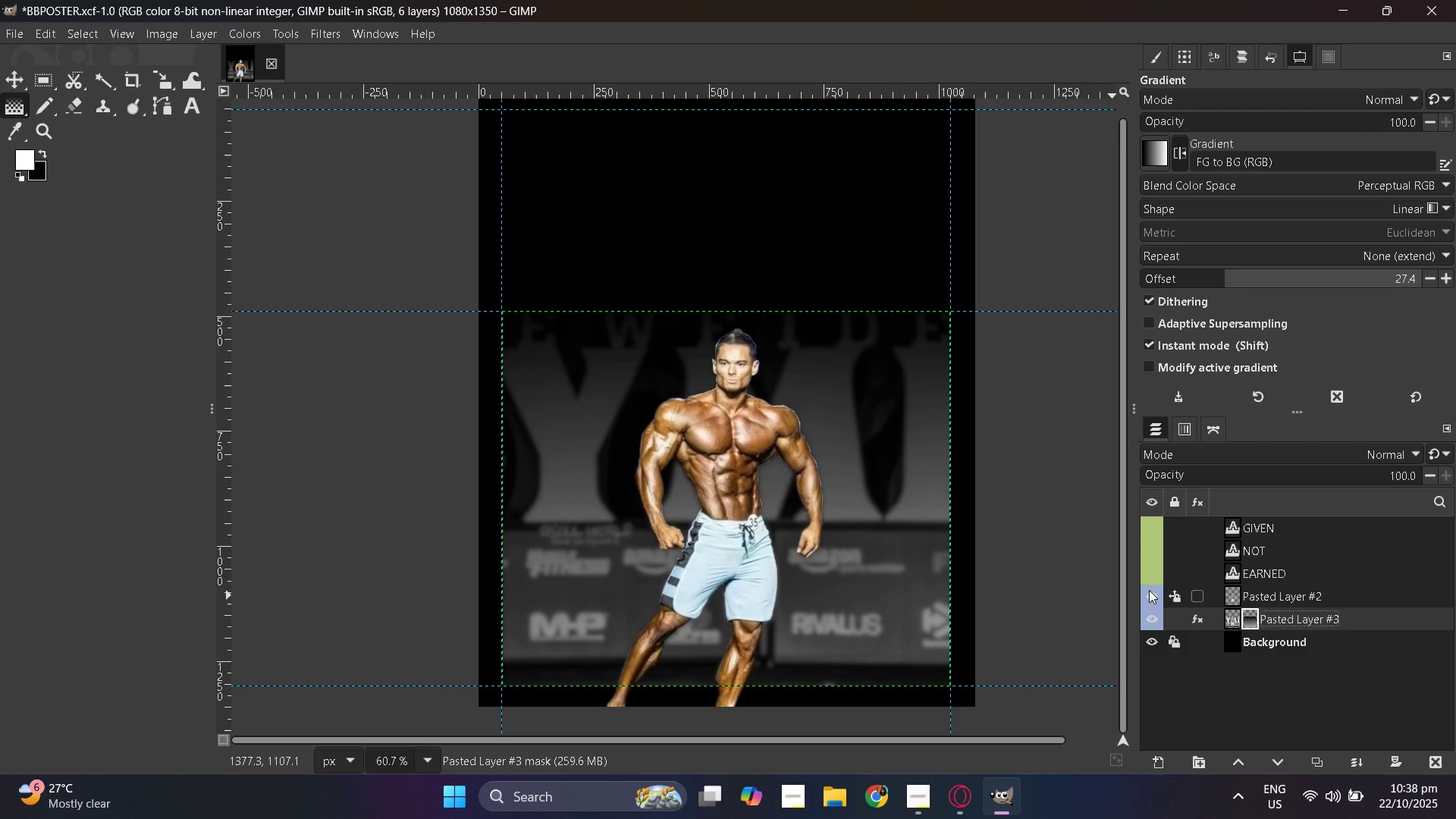 
double_click([1149, 590])
 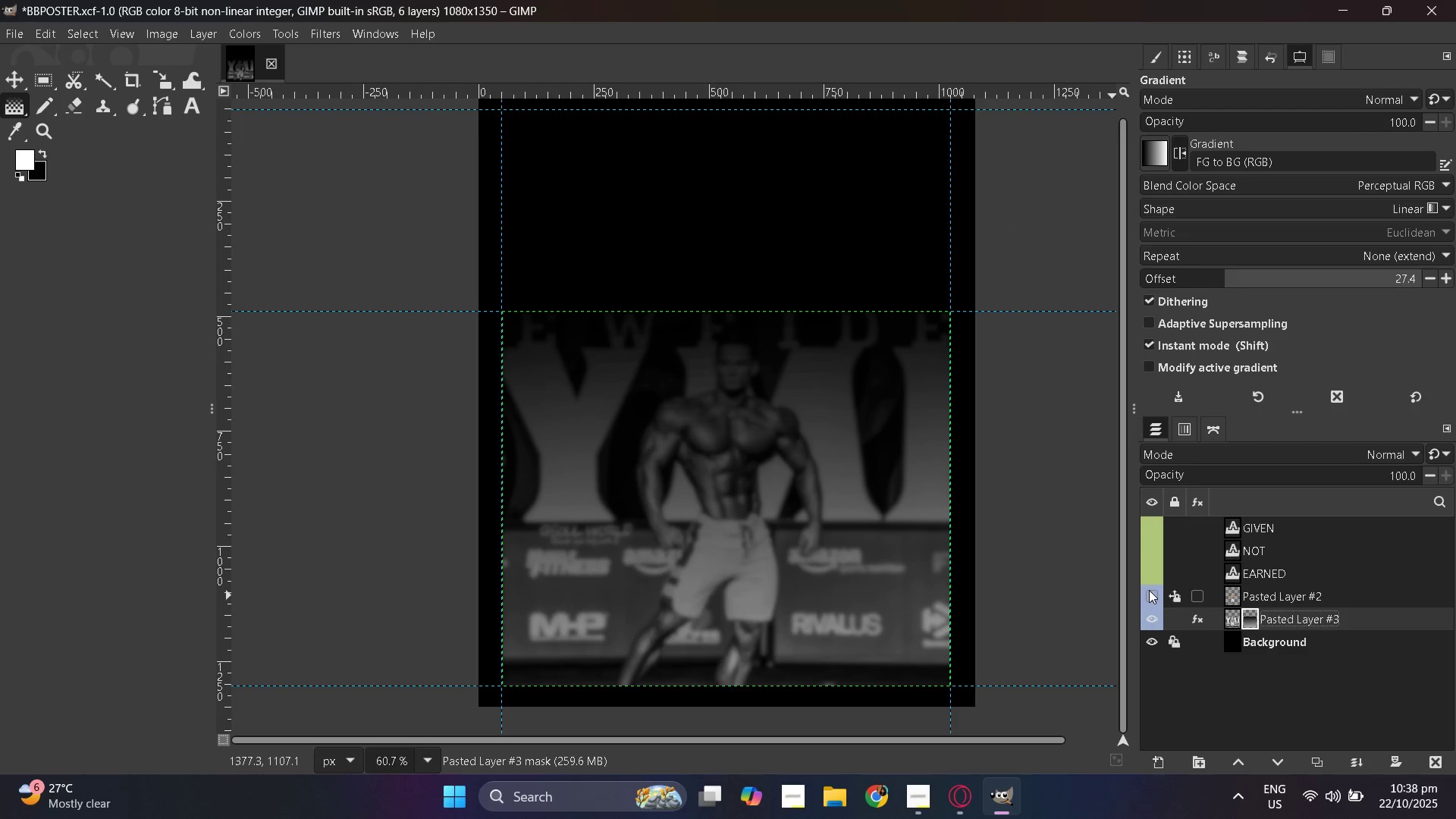 
double_click([1149, 590])
 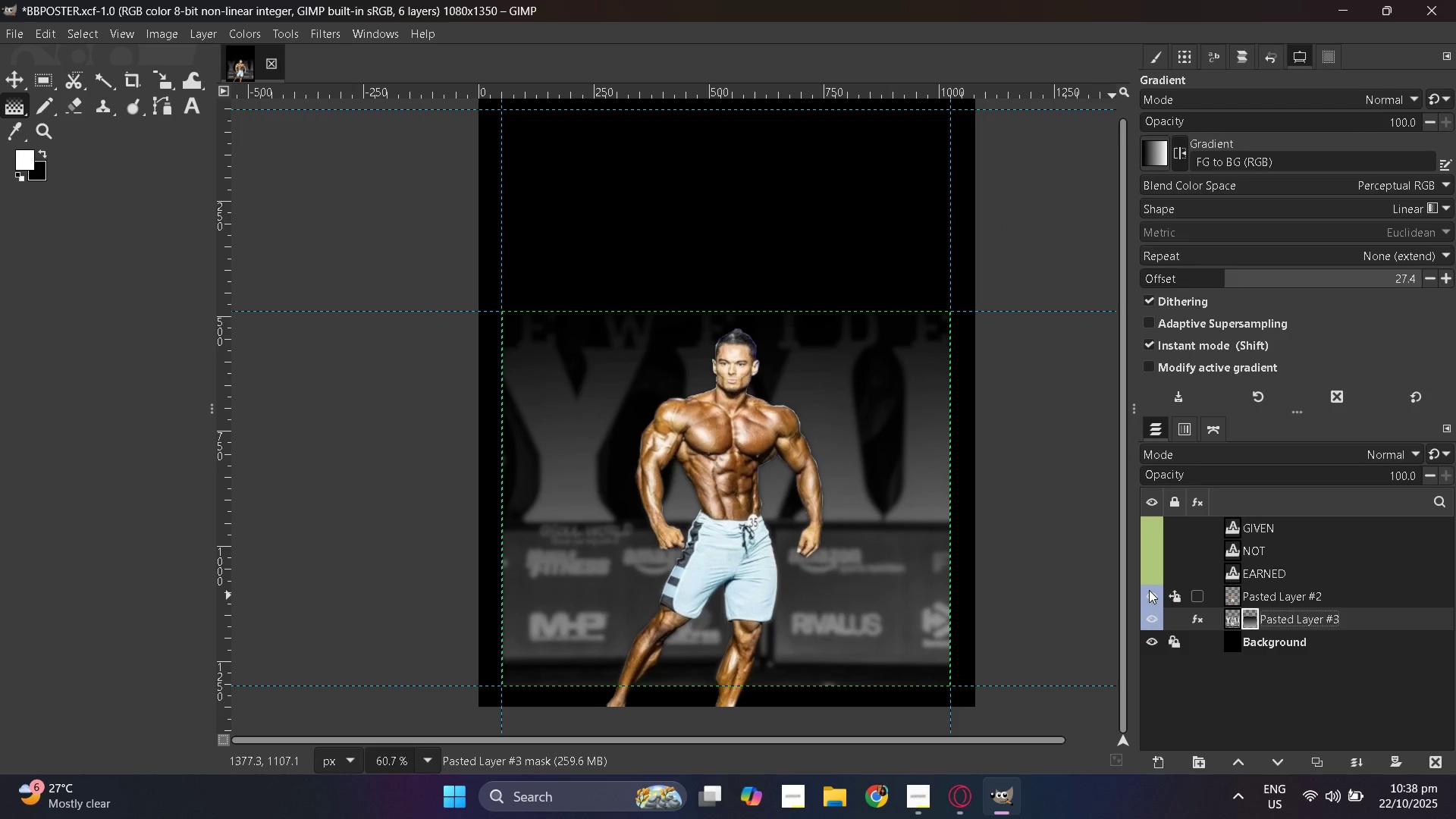 
left_click([1149, 590])
 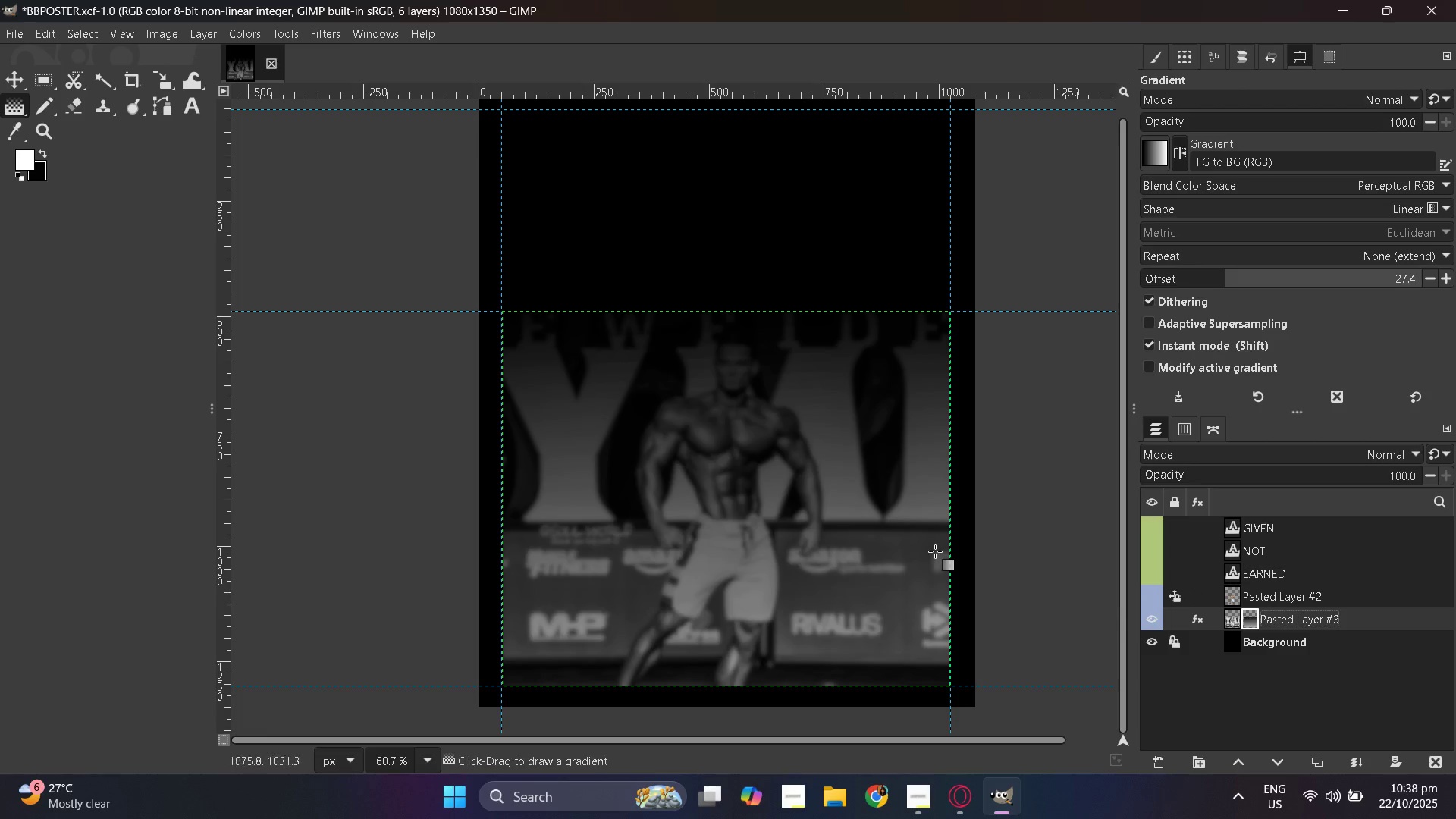 
hold_key(key=ControlLeft, duration=0.89)
 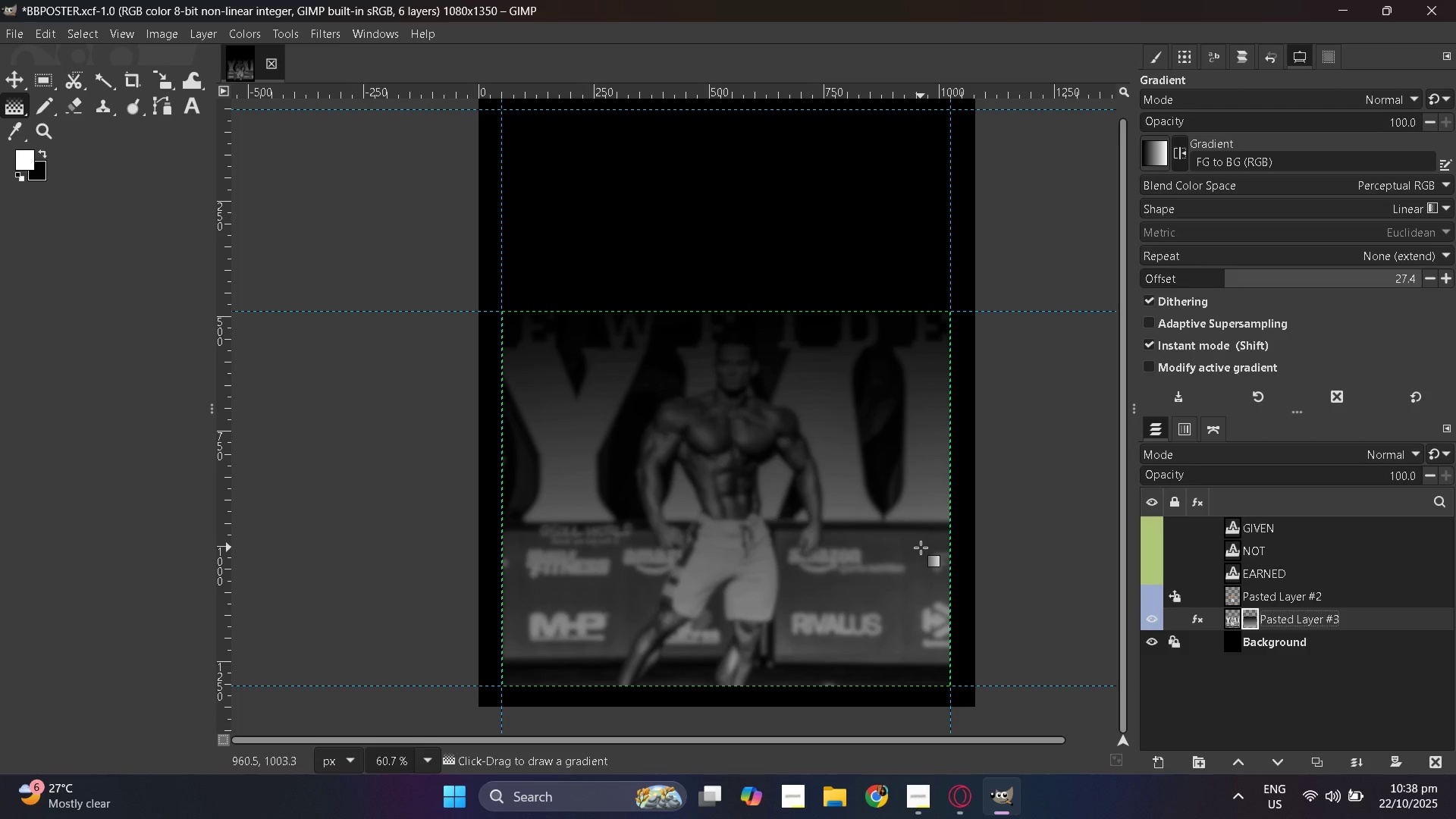 
key(Control+Z)
 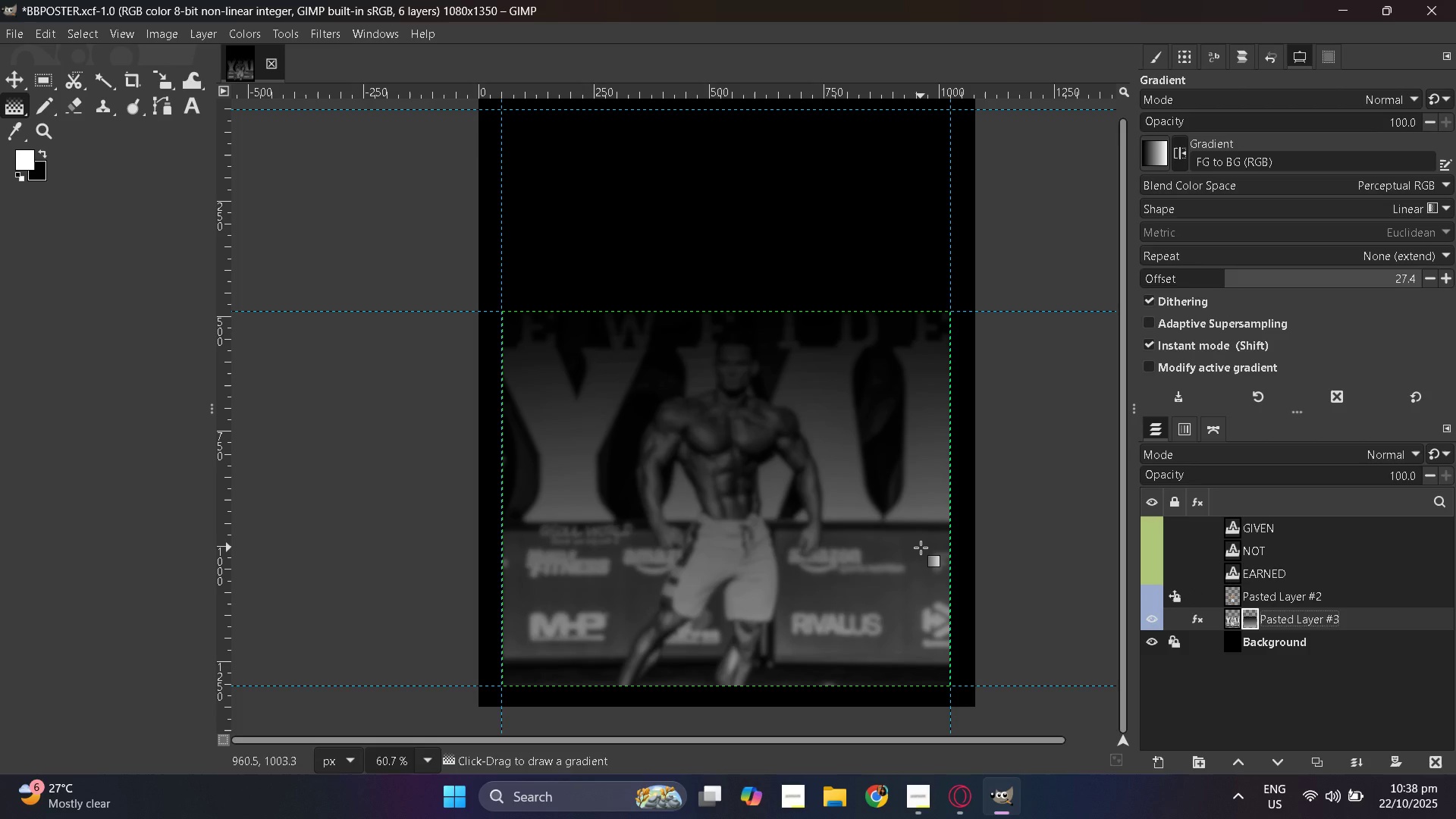 
scroll: coordinate [901, 552], scroll_direction: down, amount: 12.0
 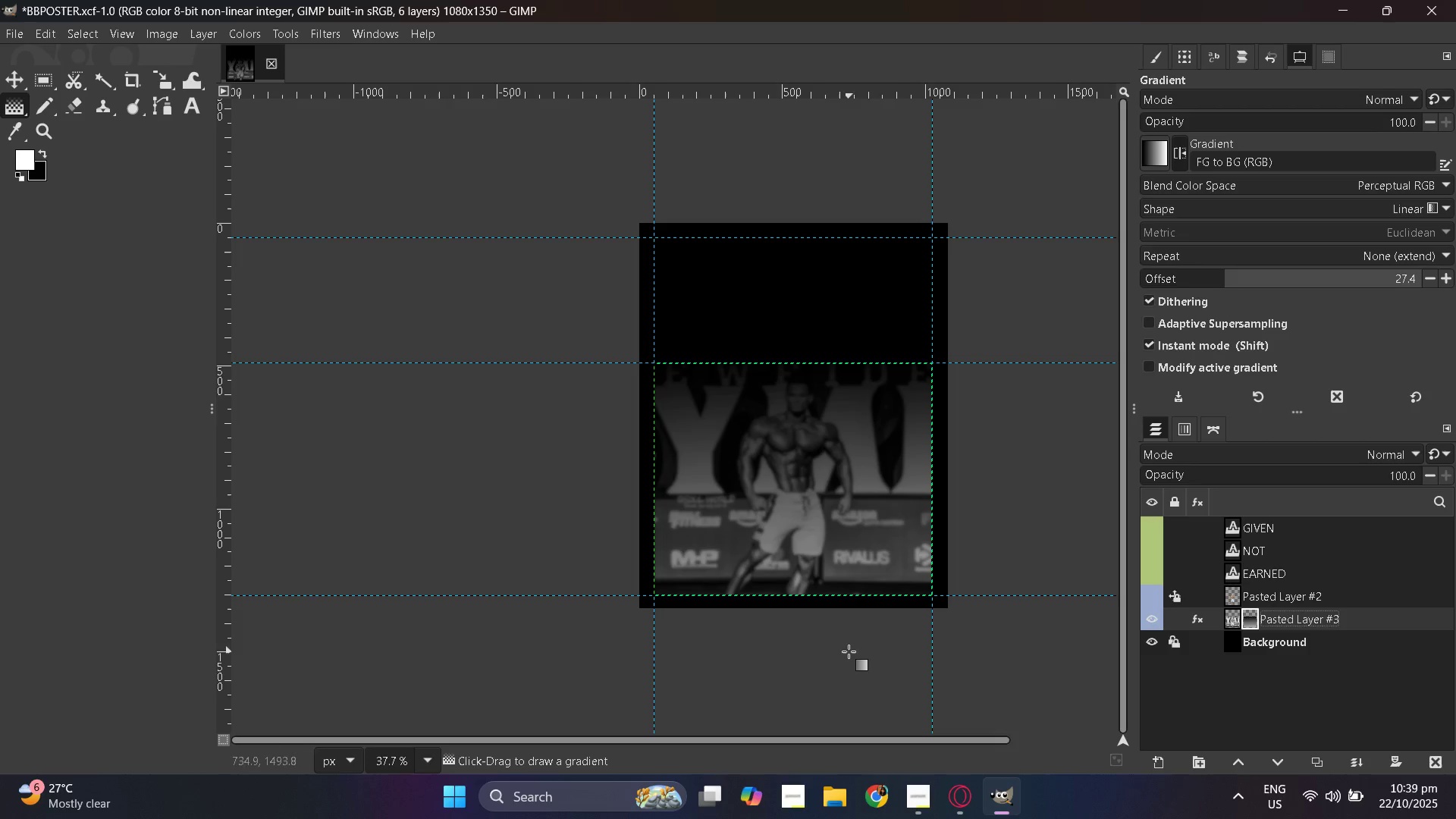 
hold_key(key=ControlLeft, duration=0.48)
 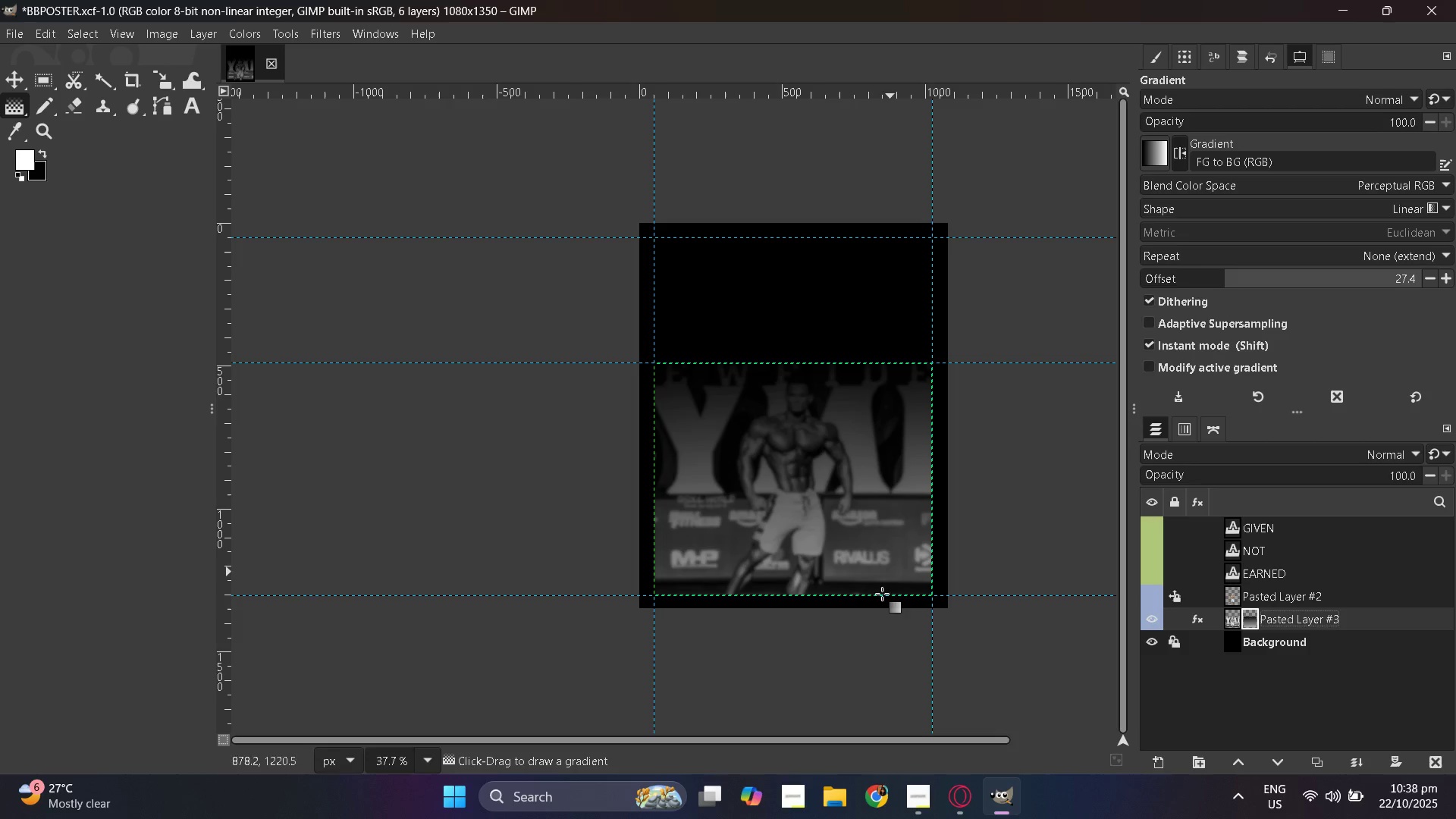 
hold_key(key=ShiftLeft, duration=1.52)
left_click_drag(start_coordinate=[842, 654], to_coordinate=[849, 243])
 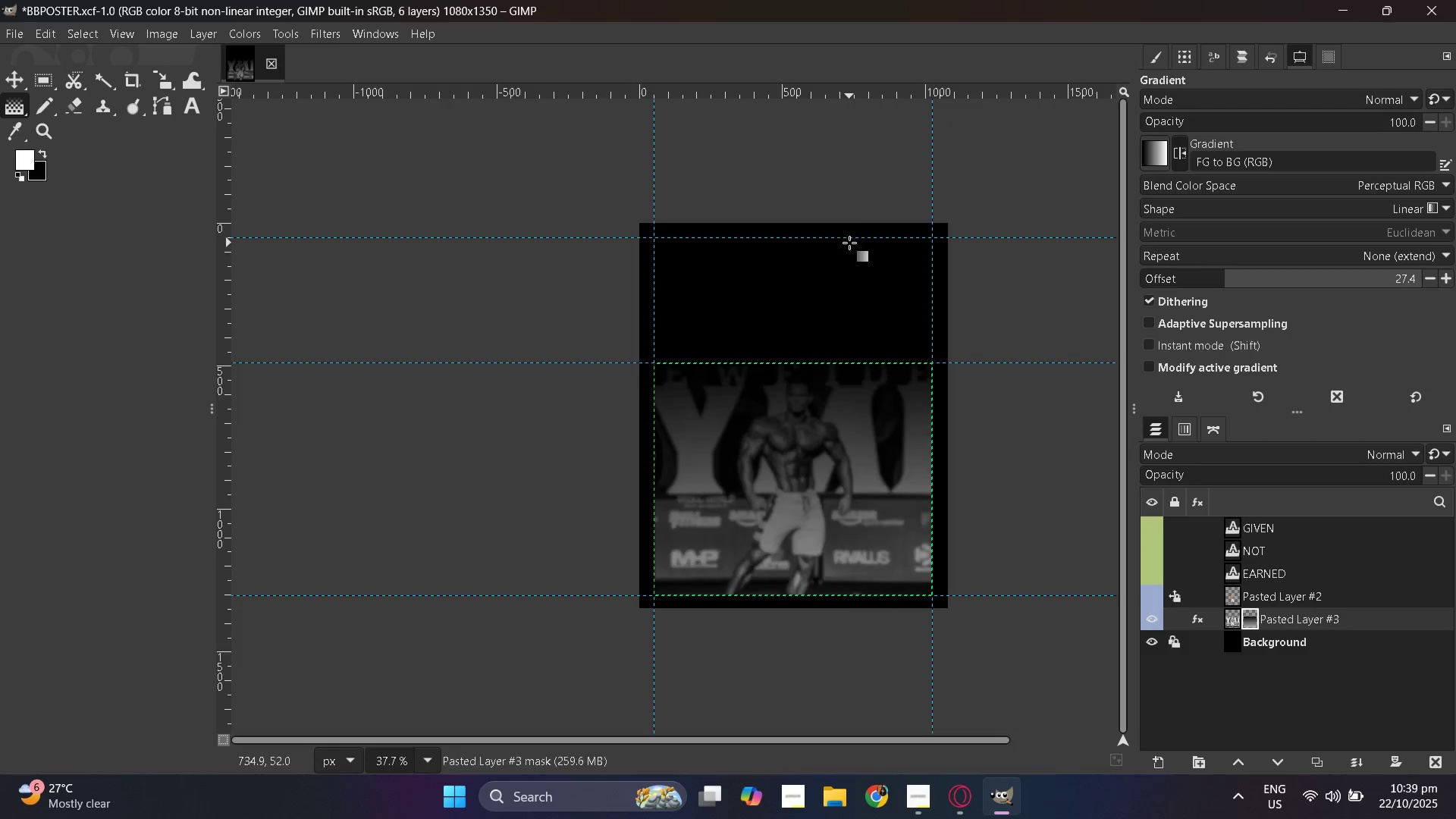 
hold_key(key=ShiftLeft, duration=1.52)
 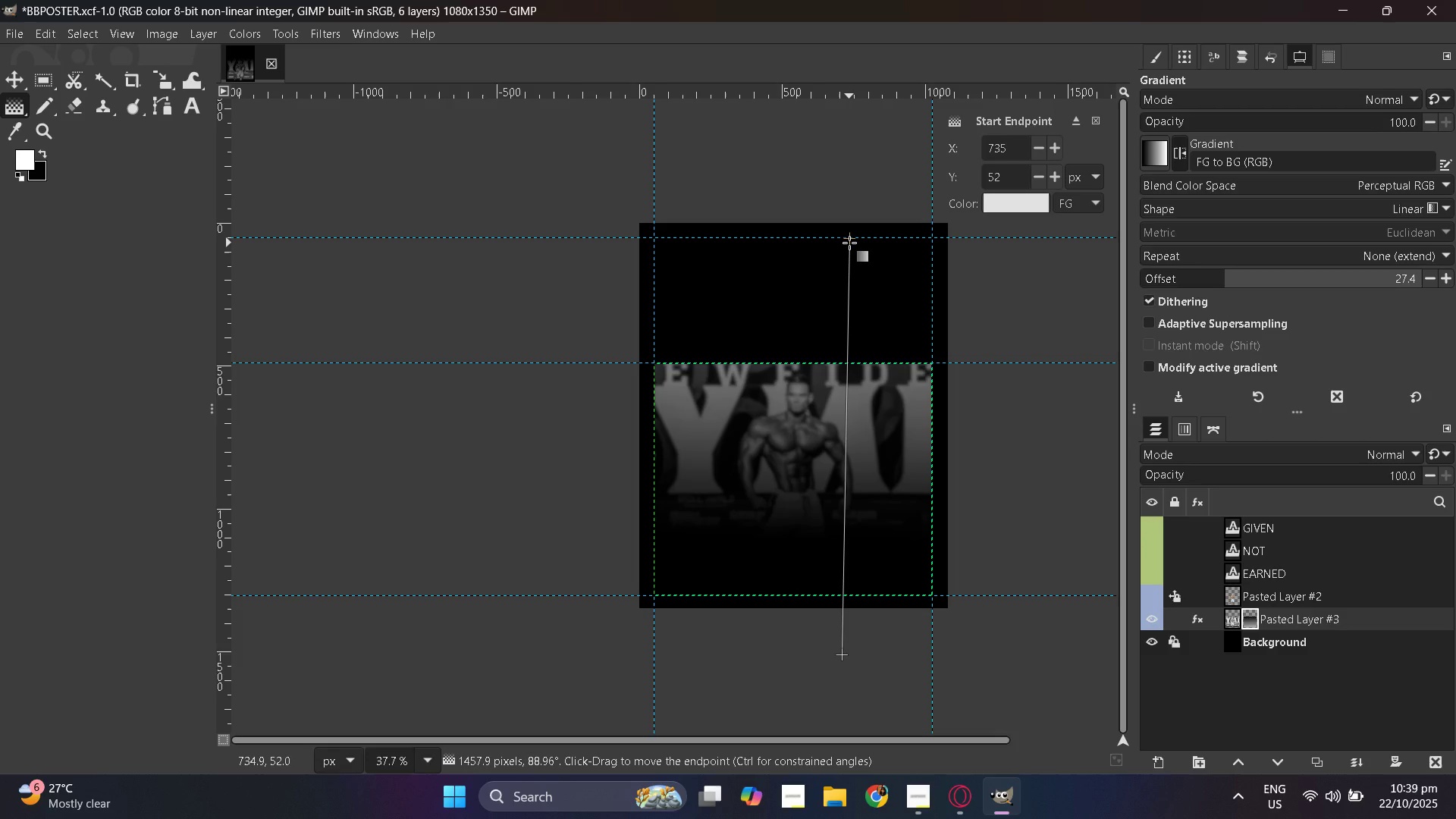 
hold_key(key=ShiftLeft, duration=1.52)
 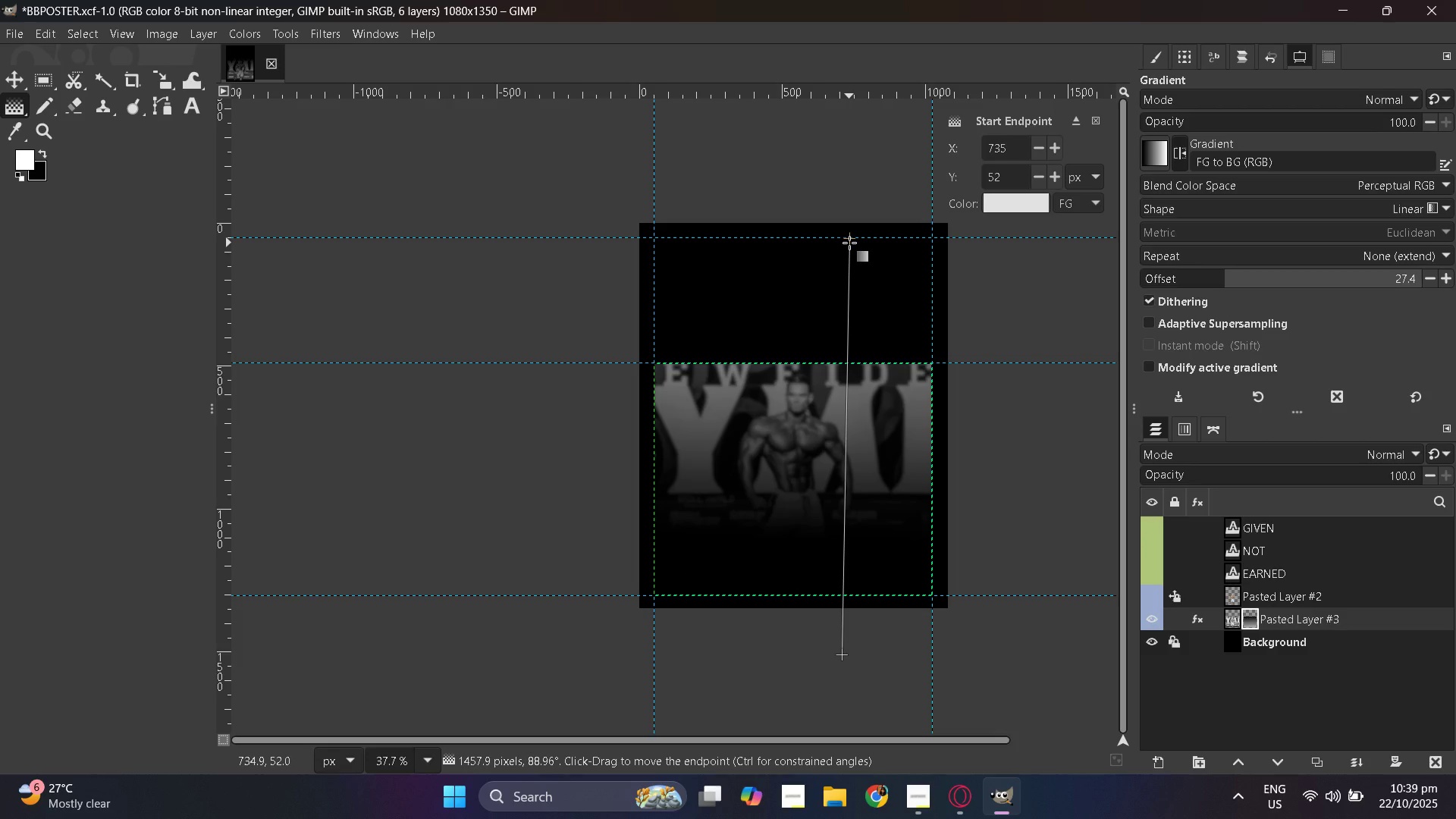 
hold_key(key=ShiftLeft, duration=1.52)
 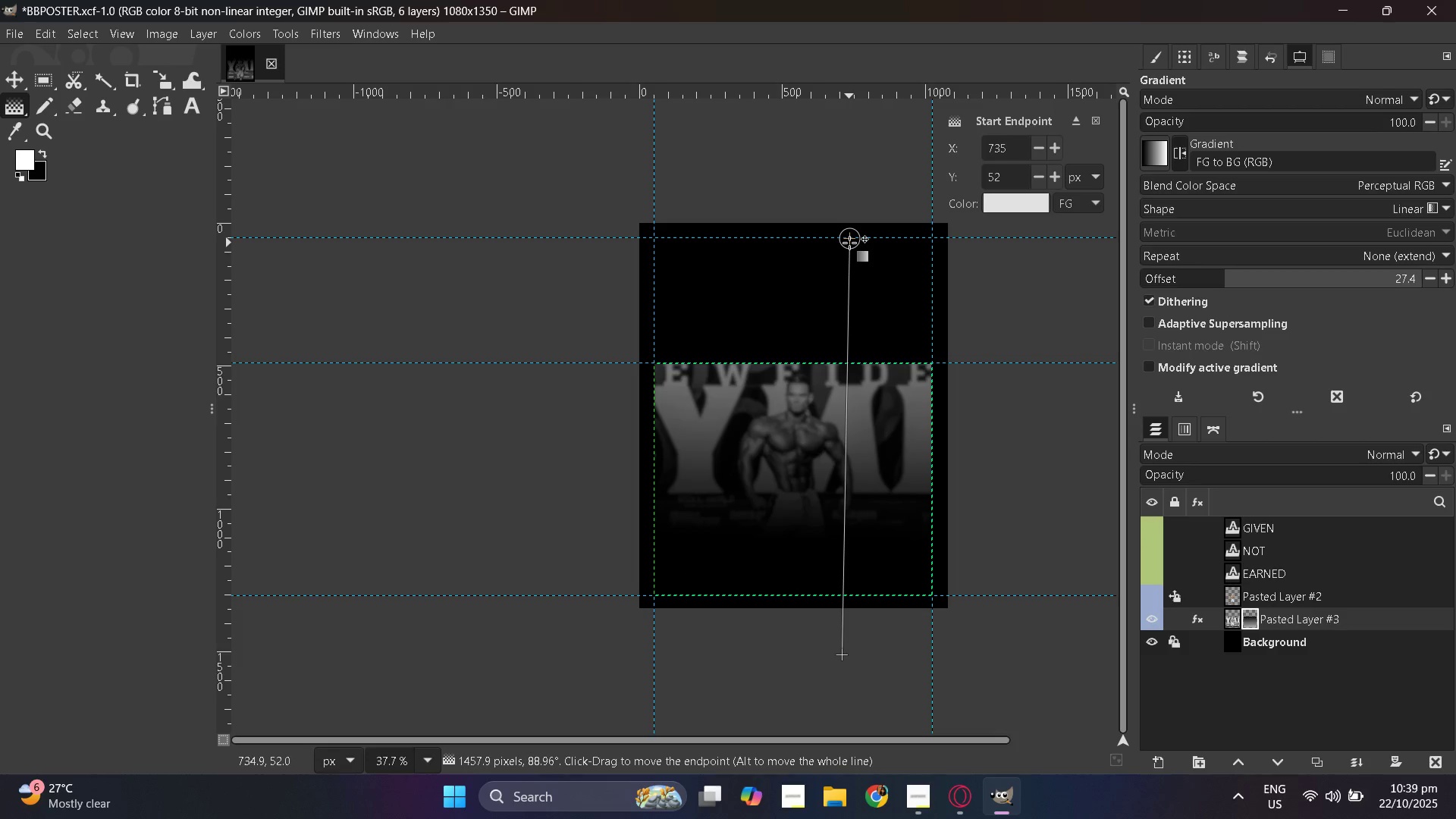 
key(Control+Z)
 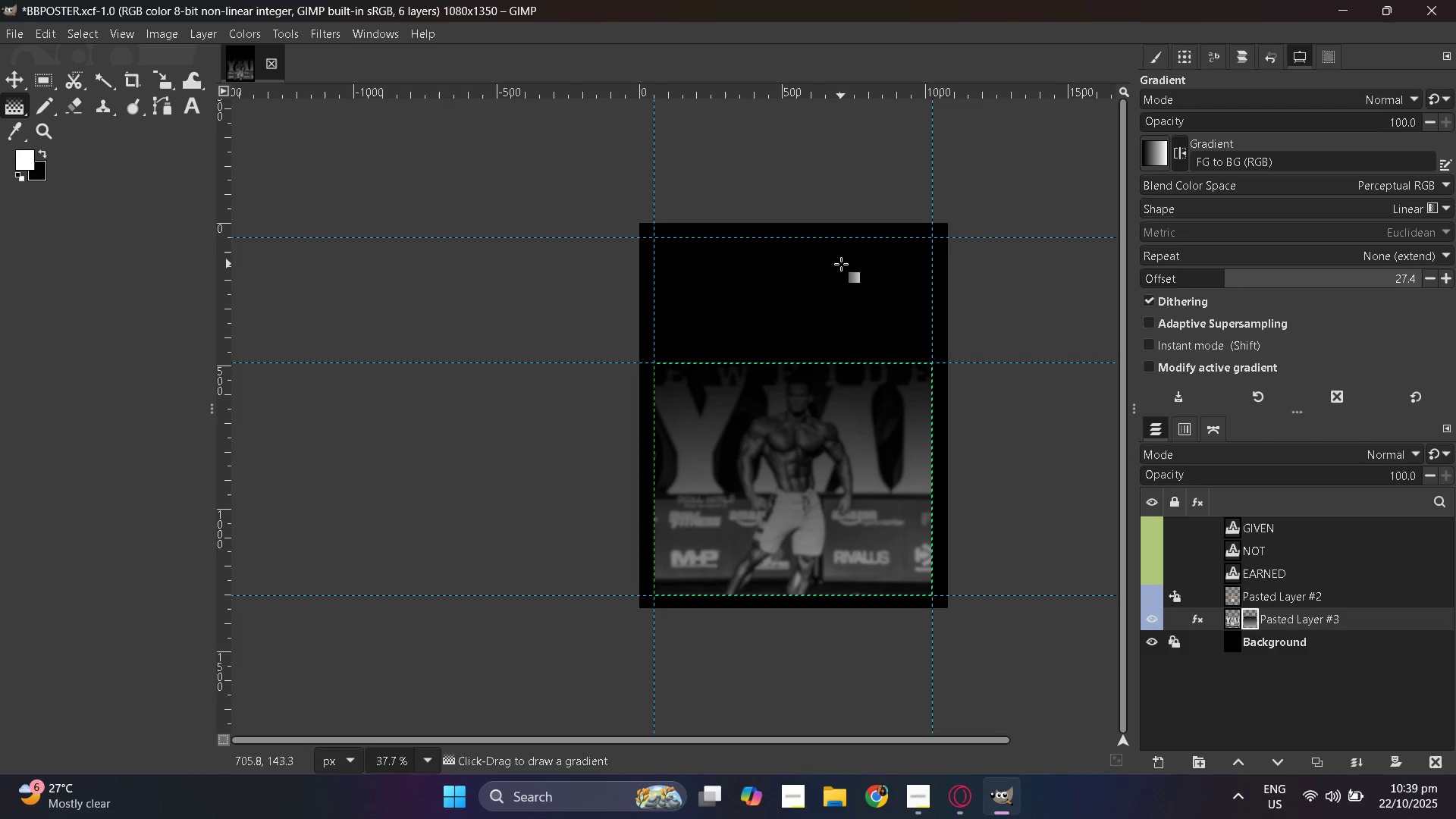 
hold_key(key=ControlLeft, duration=0.45)
 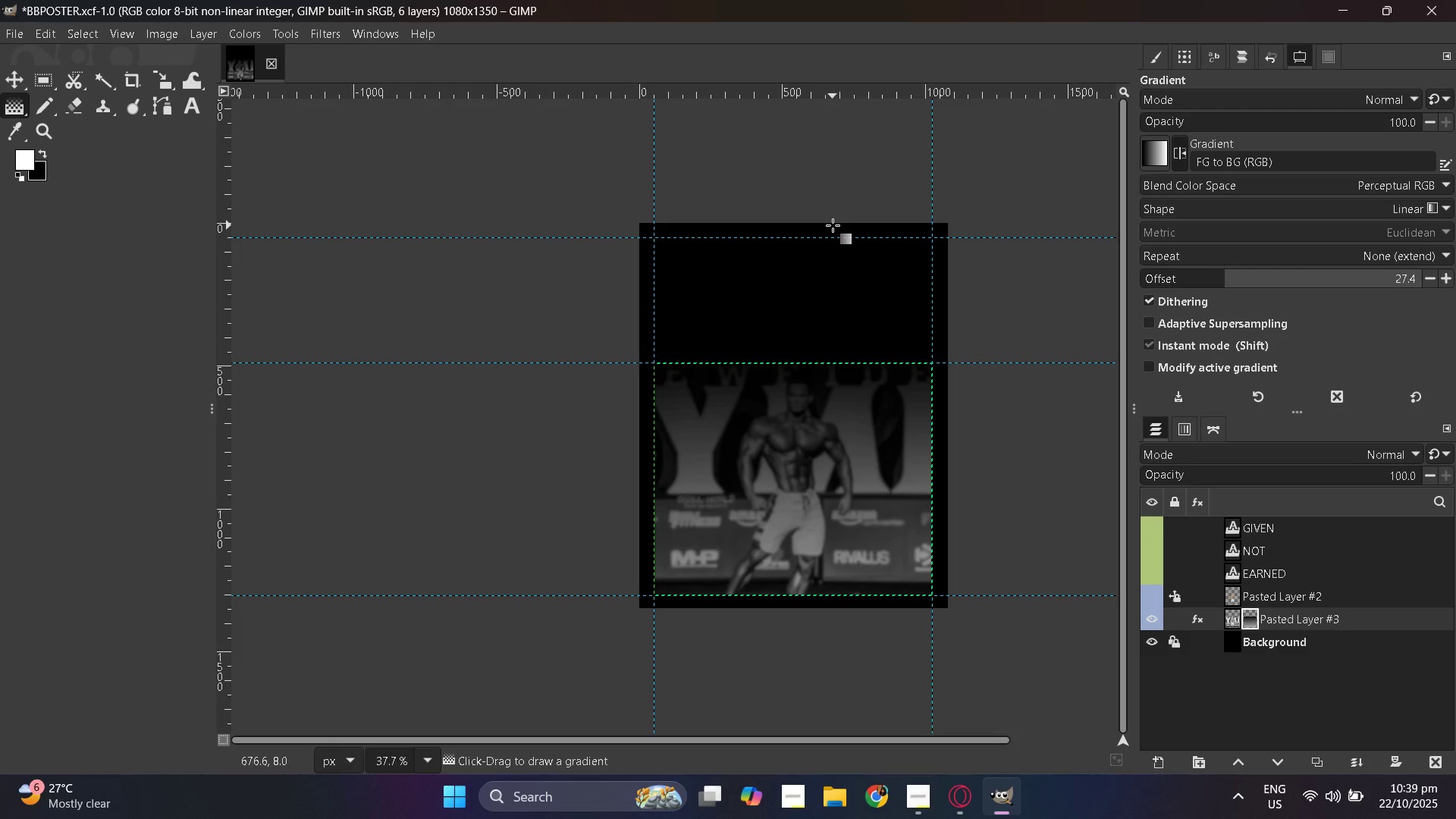 
hold_key(key=ShiftLeft, duration=1.5)
left_click_drag(start_coordinate=[833, 225], to_coordinate=[833, 818])
 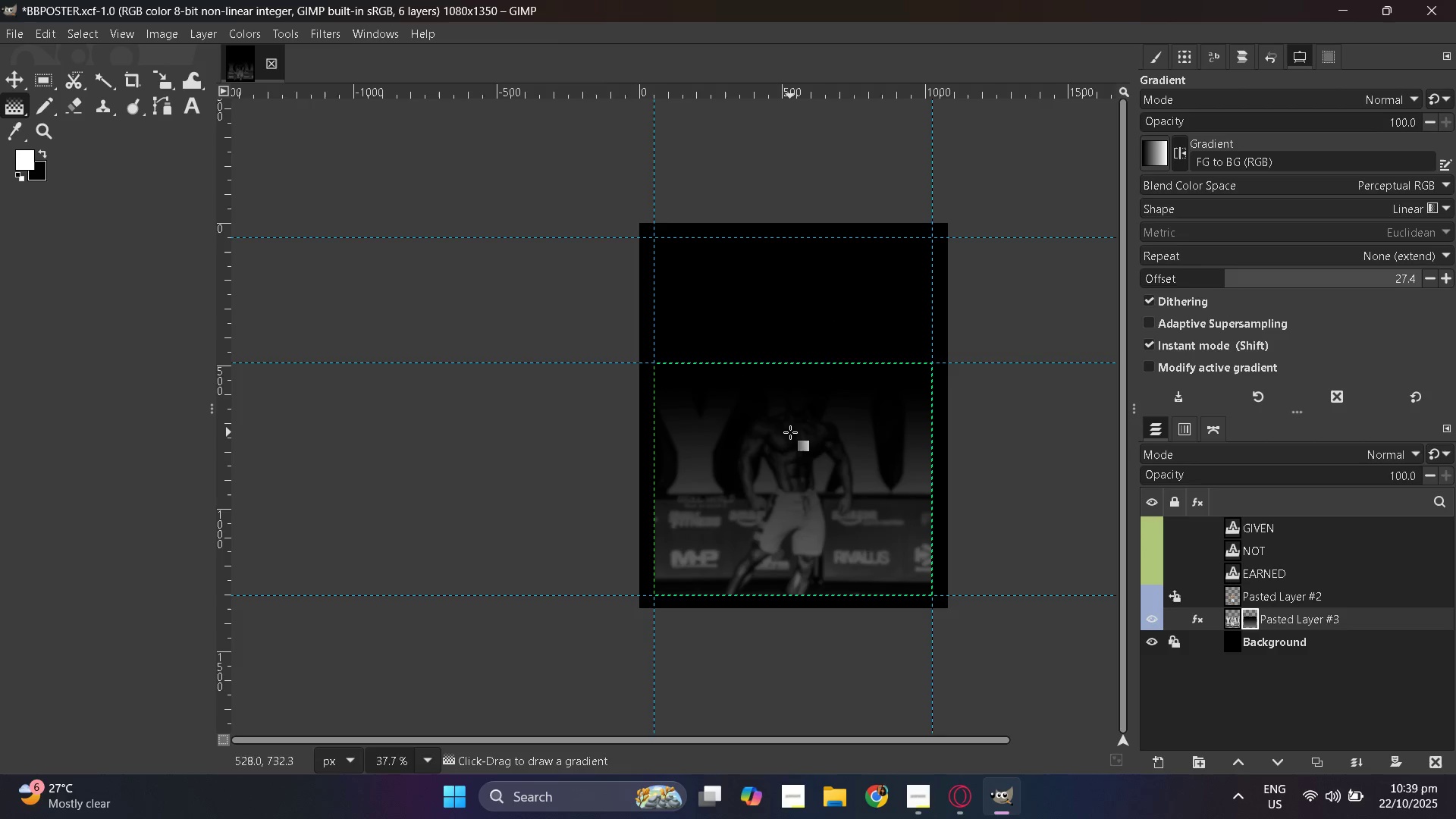 
hold_key(key=ShiftLeft, duration=1.51)
 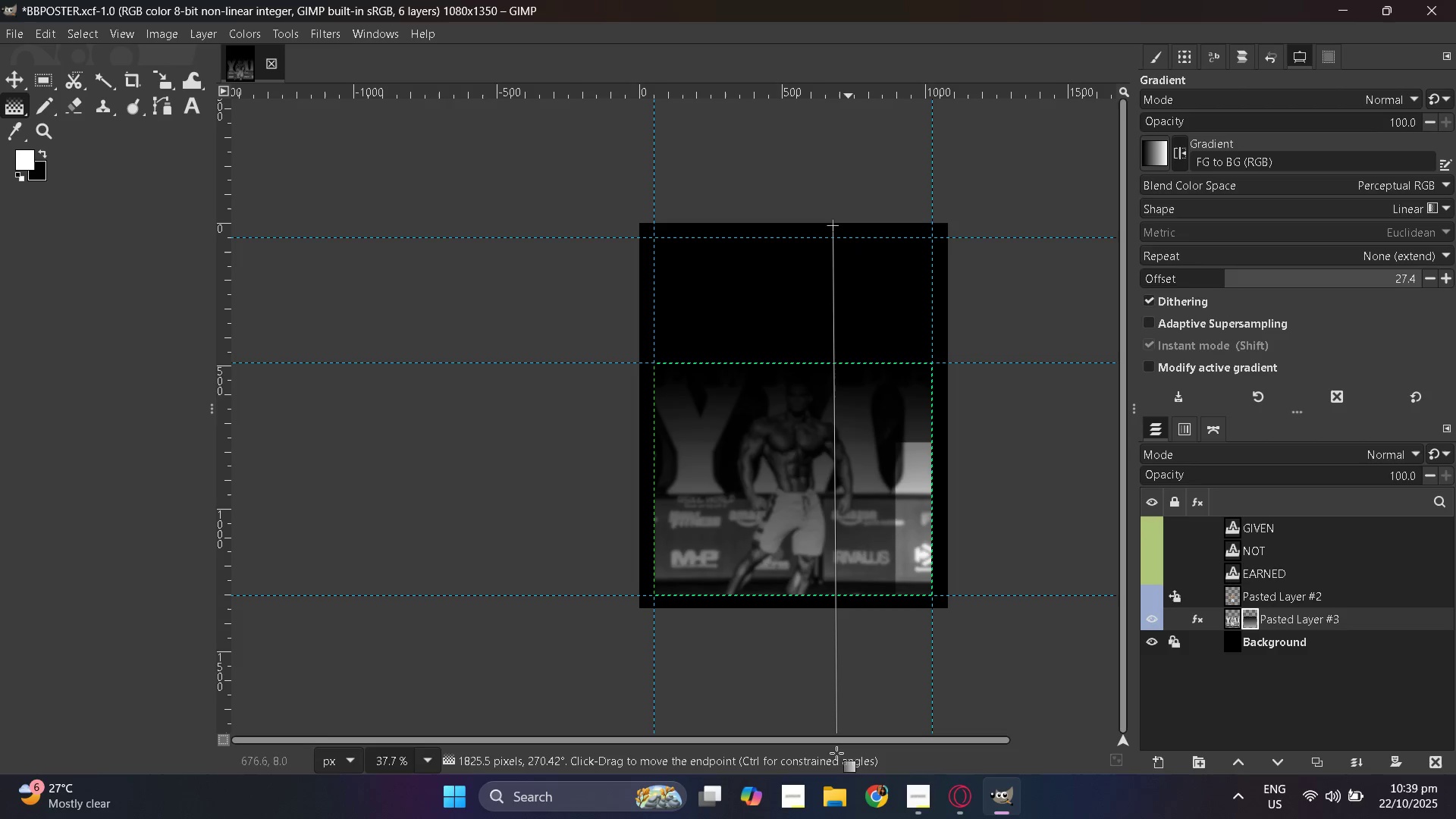 
hold_key(key=ShiftLeft, duration=1.52)
 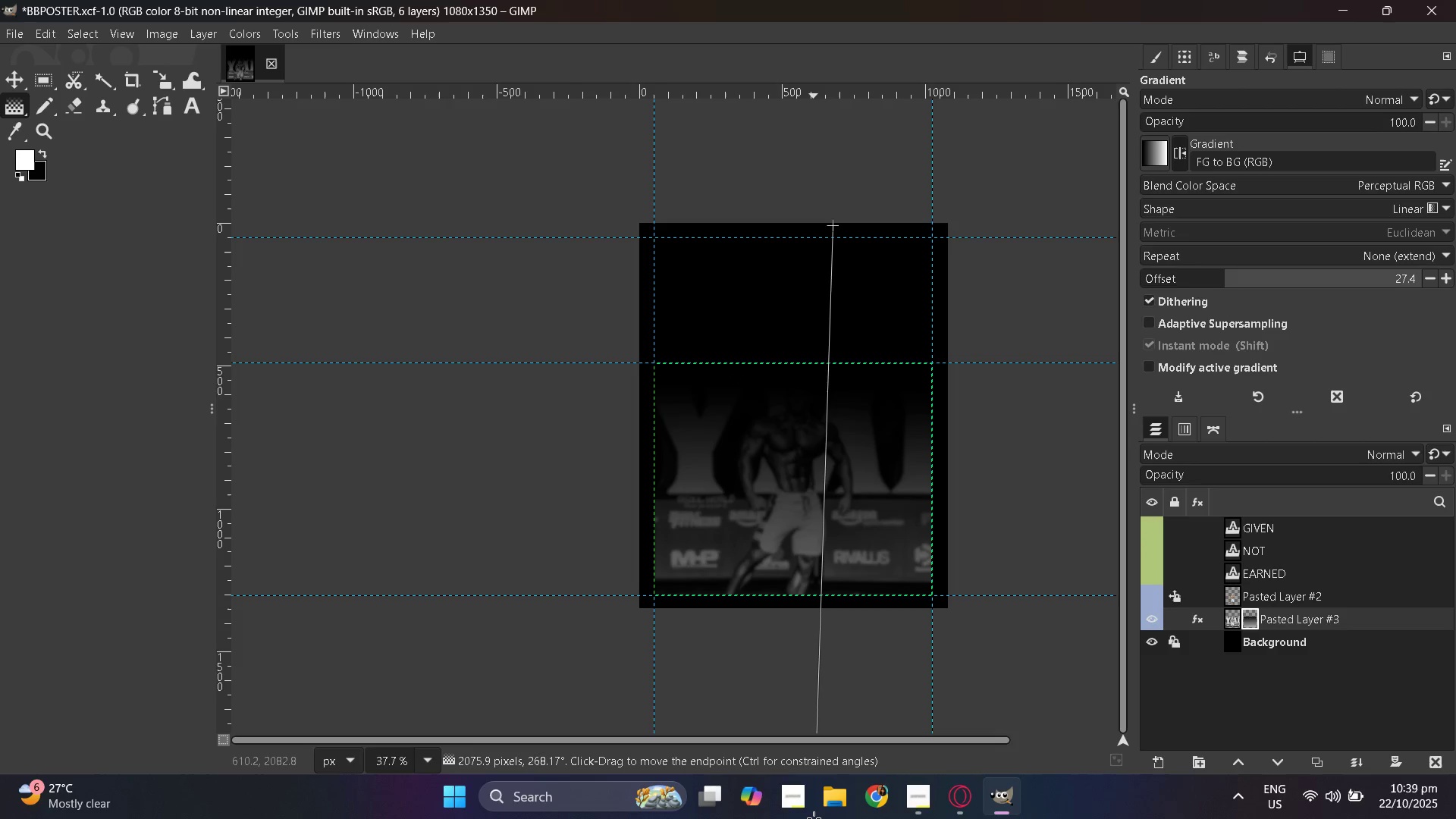 
hold_key(key=ShiftLeft, duration=1.51)
 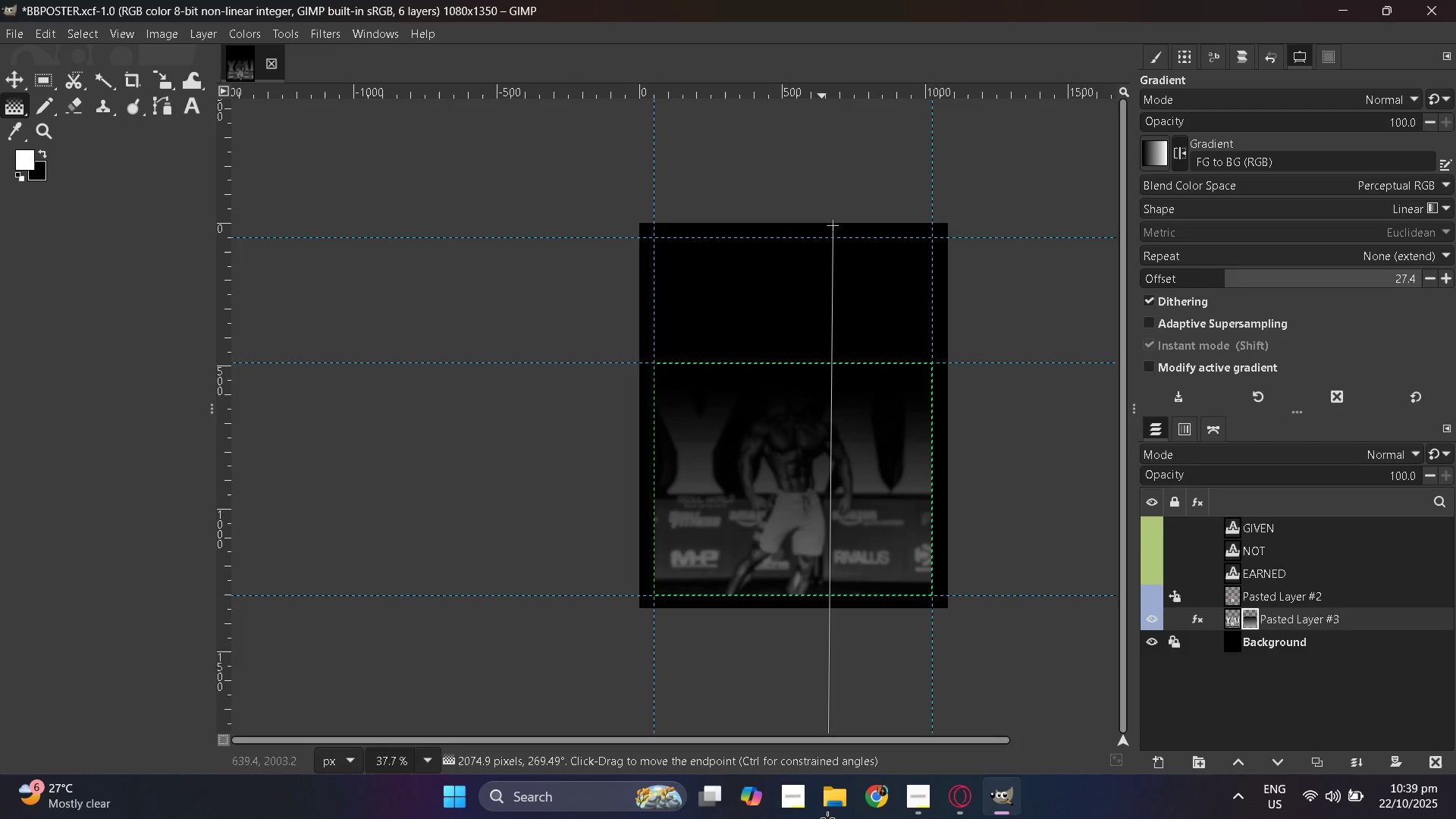 
hold_key(key=ShiftLeft, duration=1.51)
 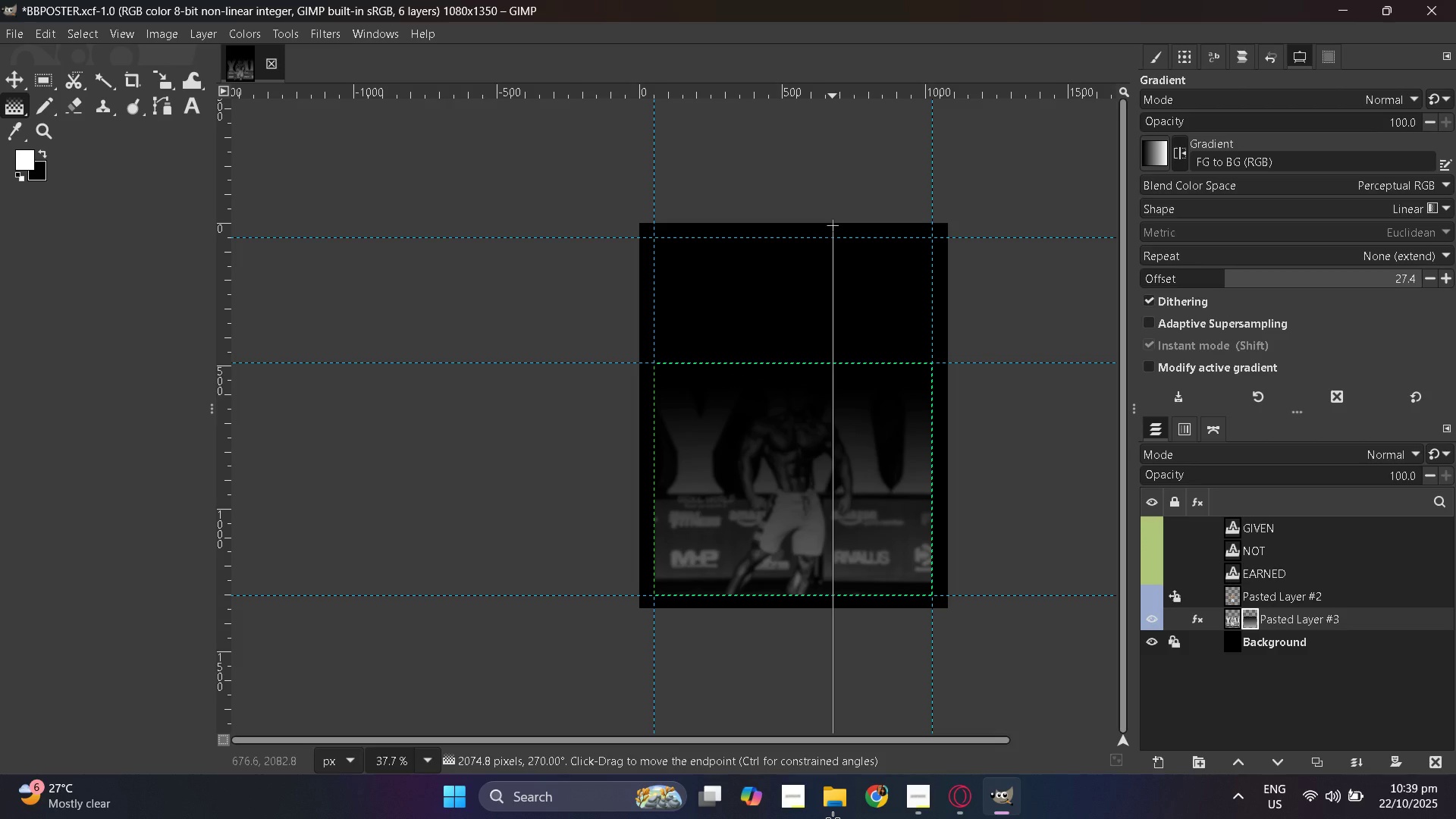 
hold_key(key=ShiftLeft, duration=1.51)
 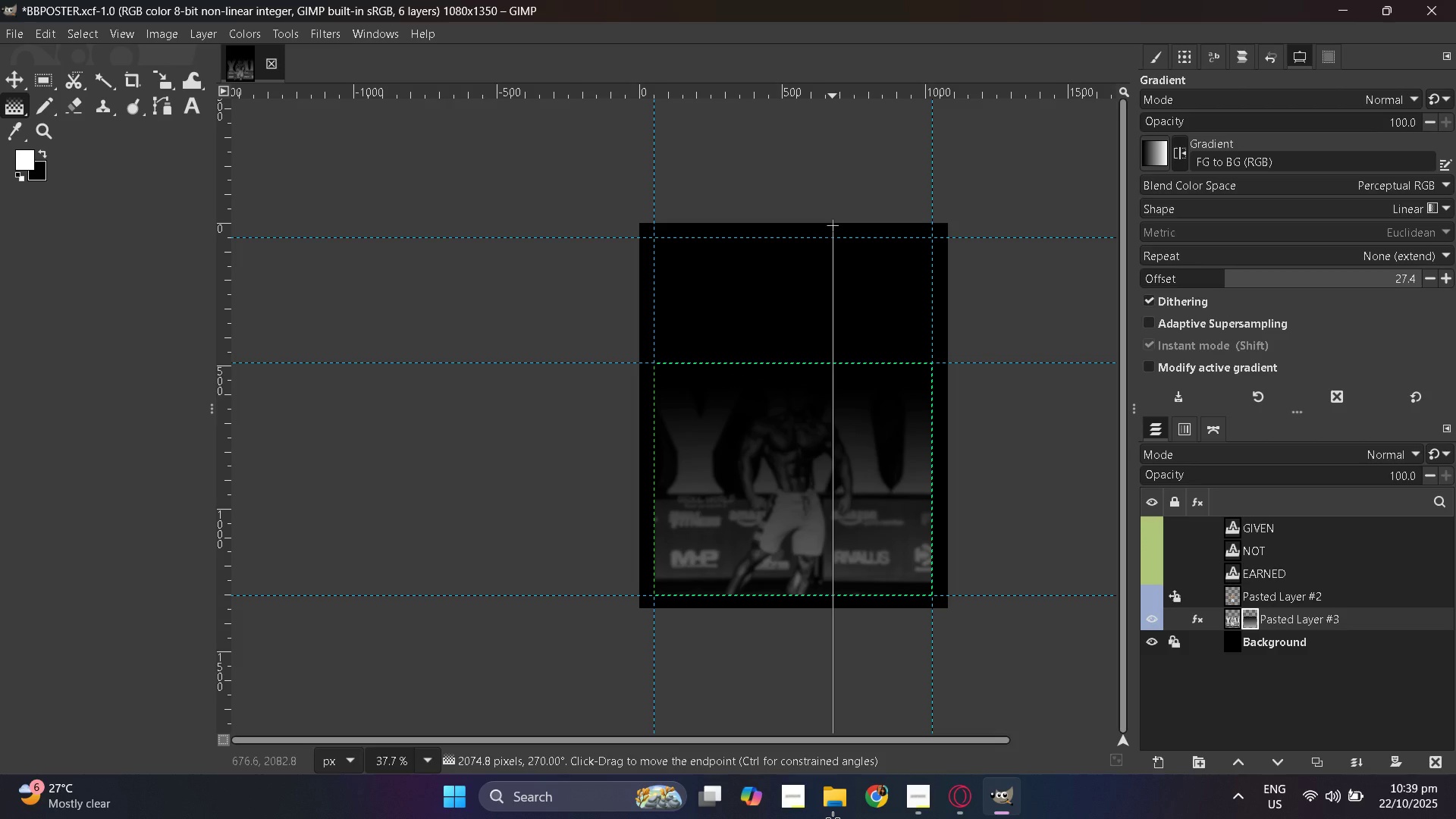 
hold_key(key=ShiftLeft, duration=1.0)
 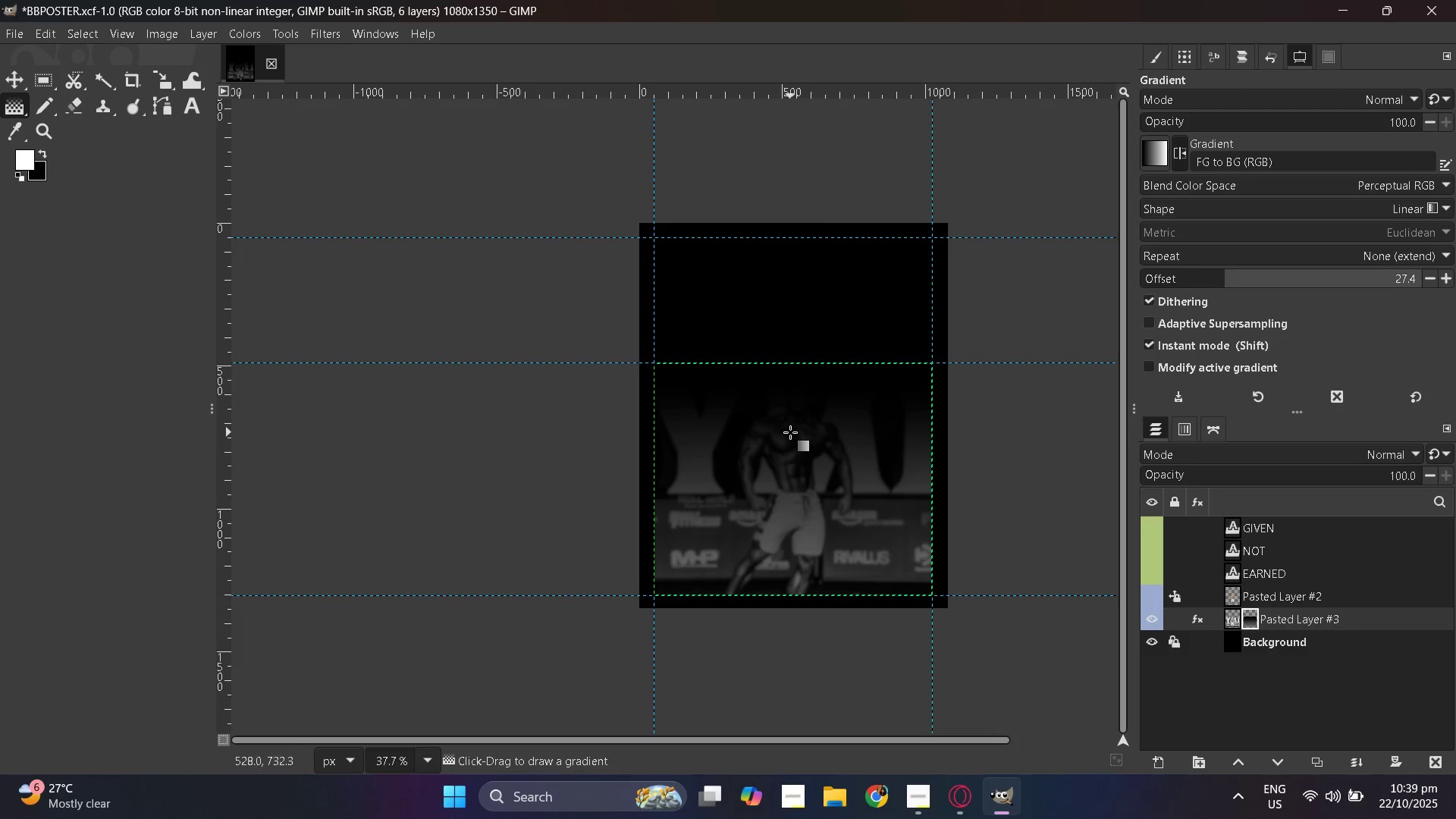 
scroll: coordinate [791, 432], scroll_direction: up, amount: 4.0
 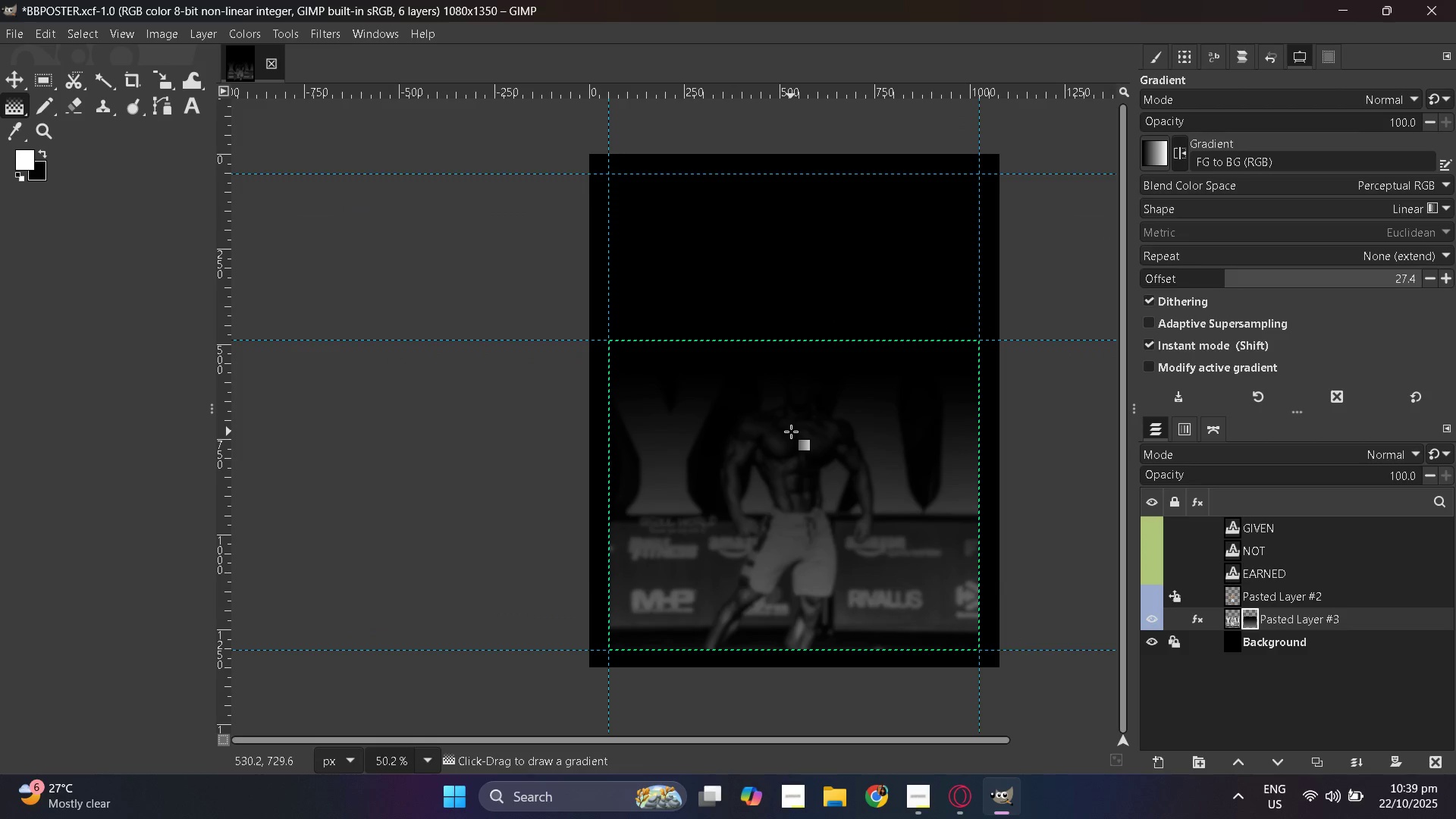 
hold_key(key=ControlLeft, duration=0.57)
 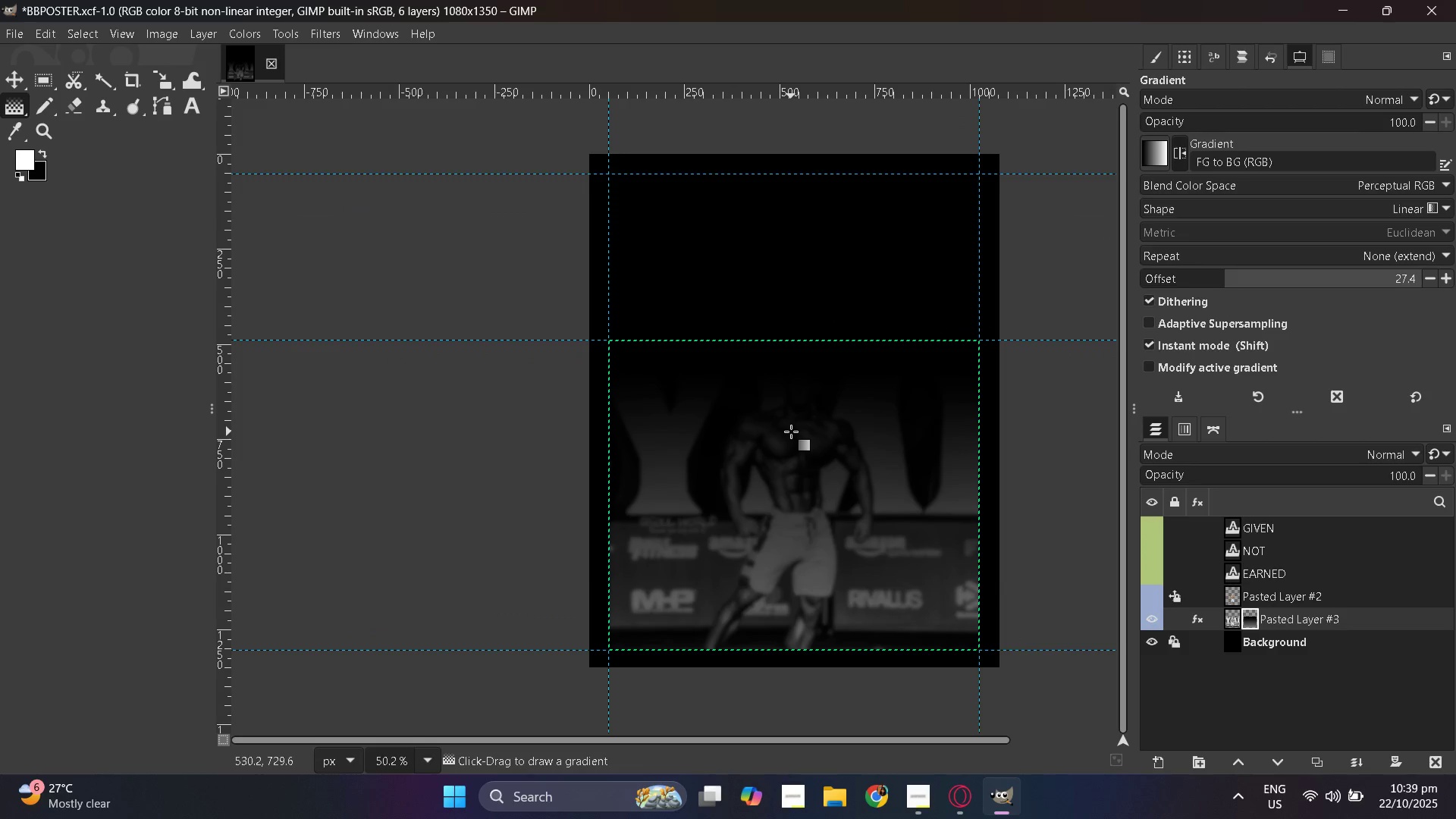 
scroll: coordinate [791, 431], scroll_direction: down, amount: 1.0
 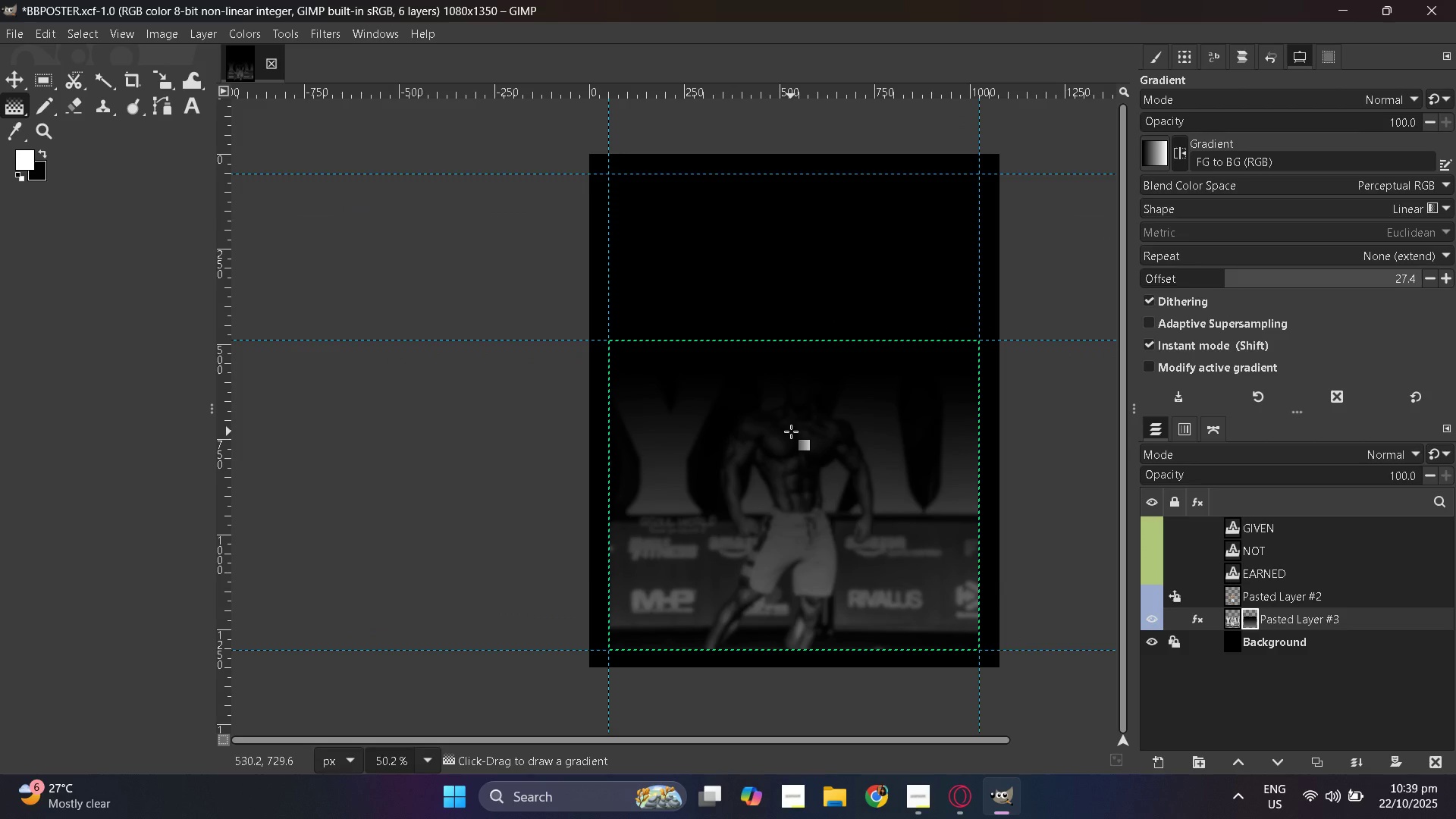 
wait(5.77)
 